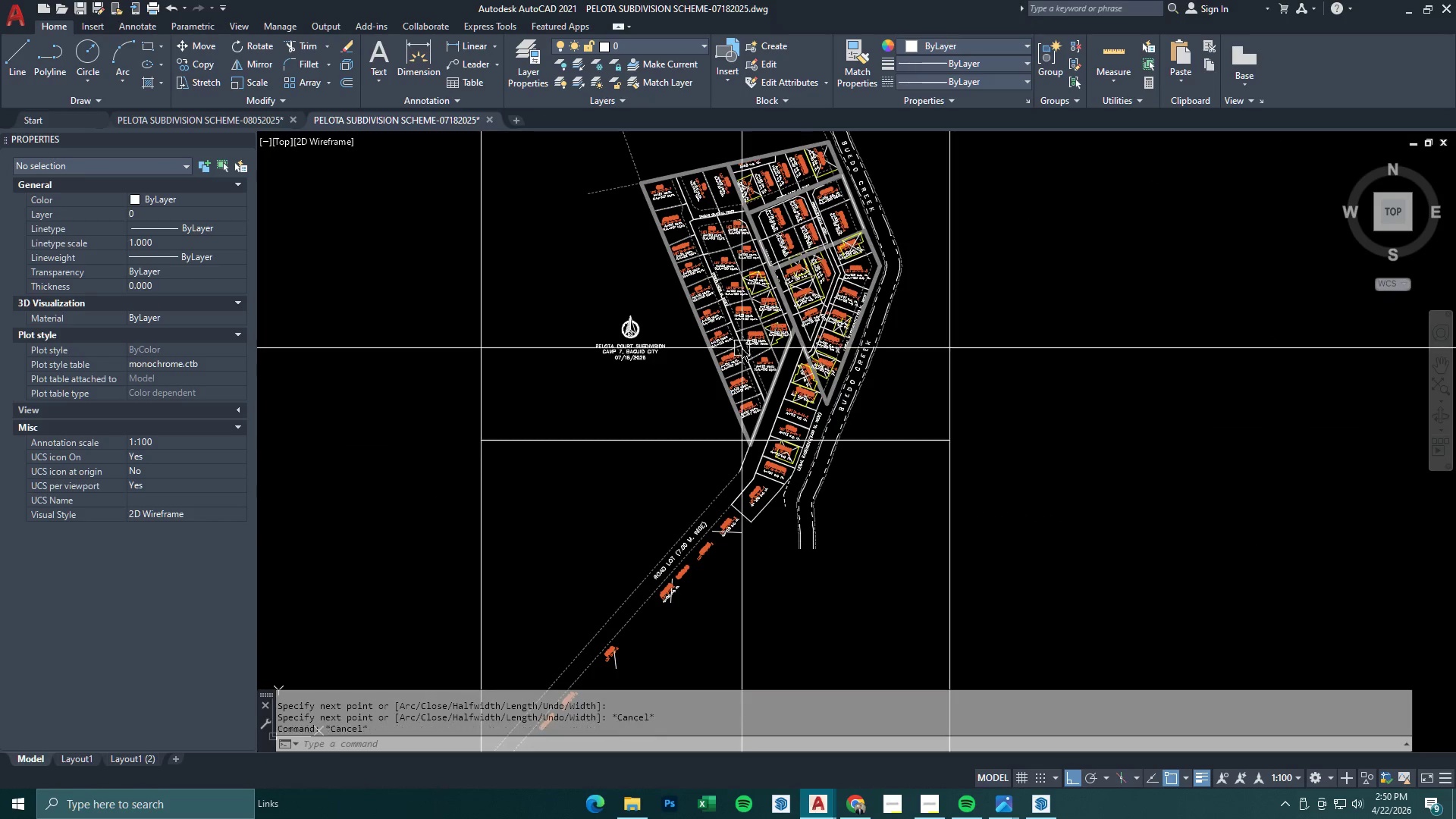 
key(Escape)
 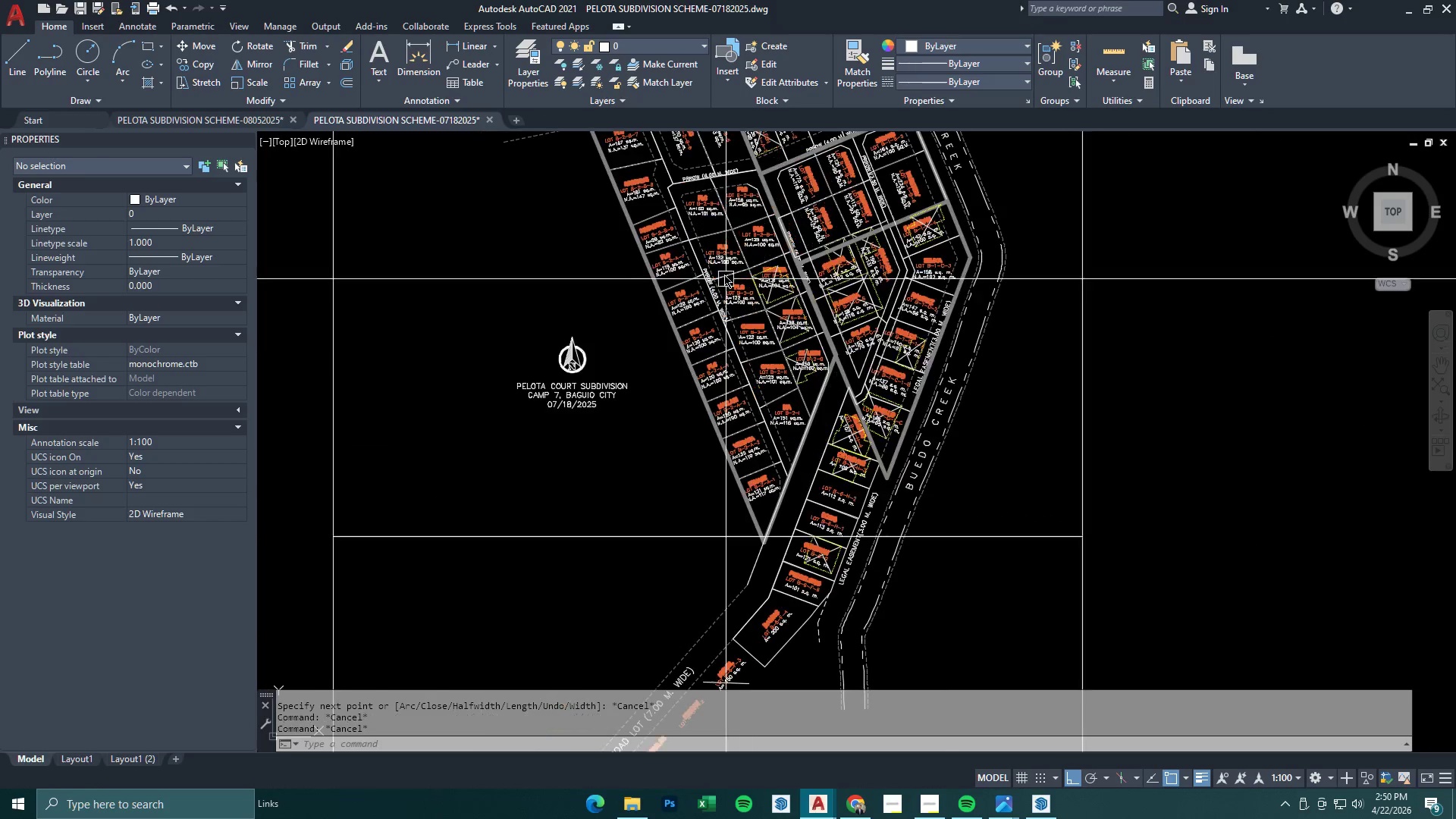 
scroll: coordinate [799, 260], scroll_direction: up, amount: 3.0
 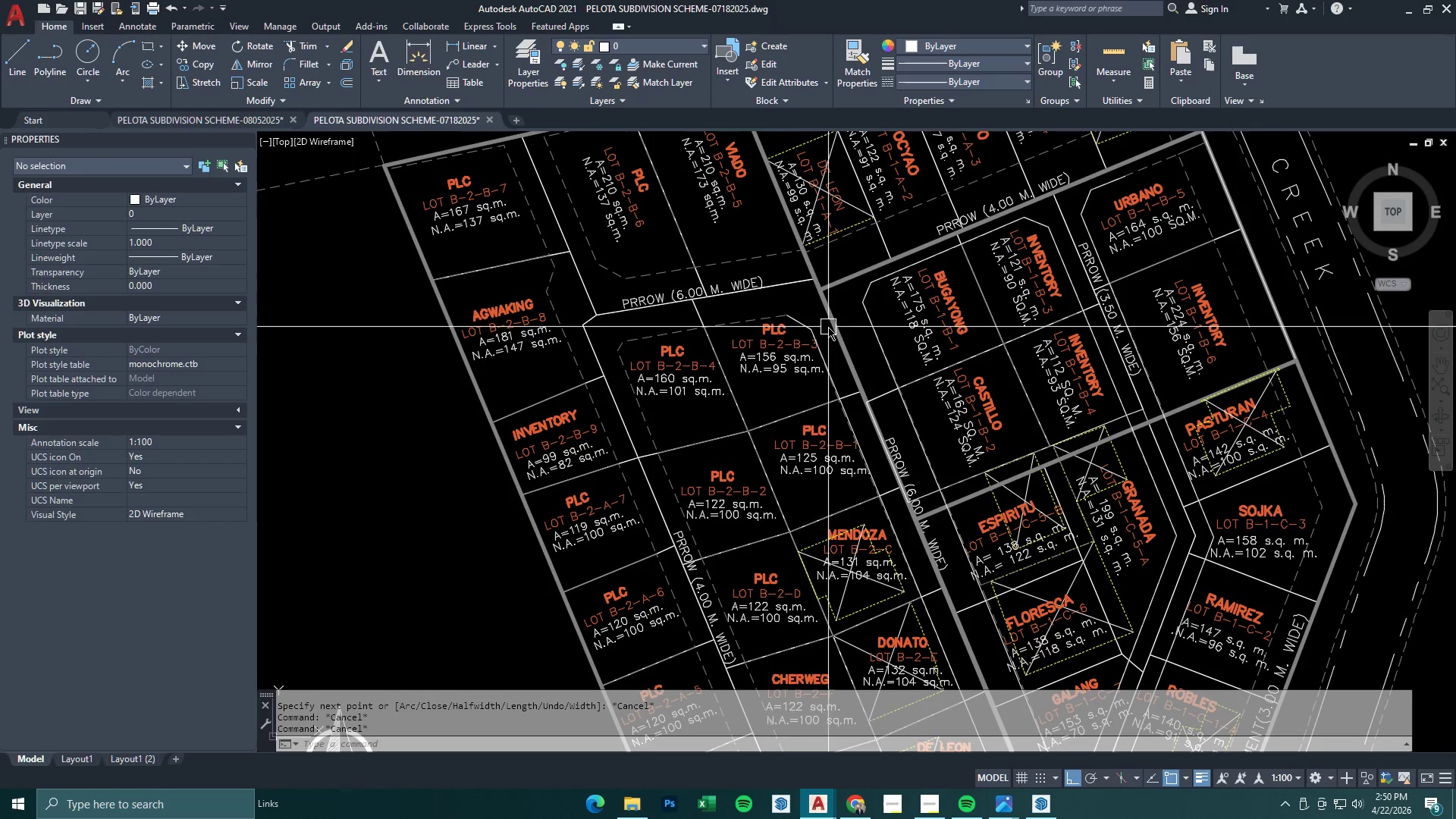 
type(pl )
 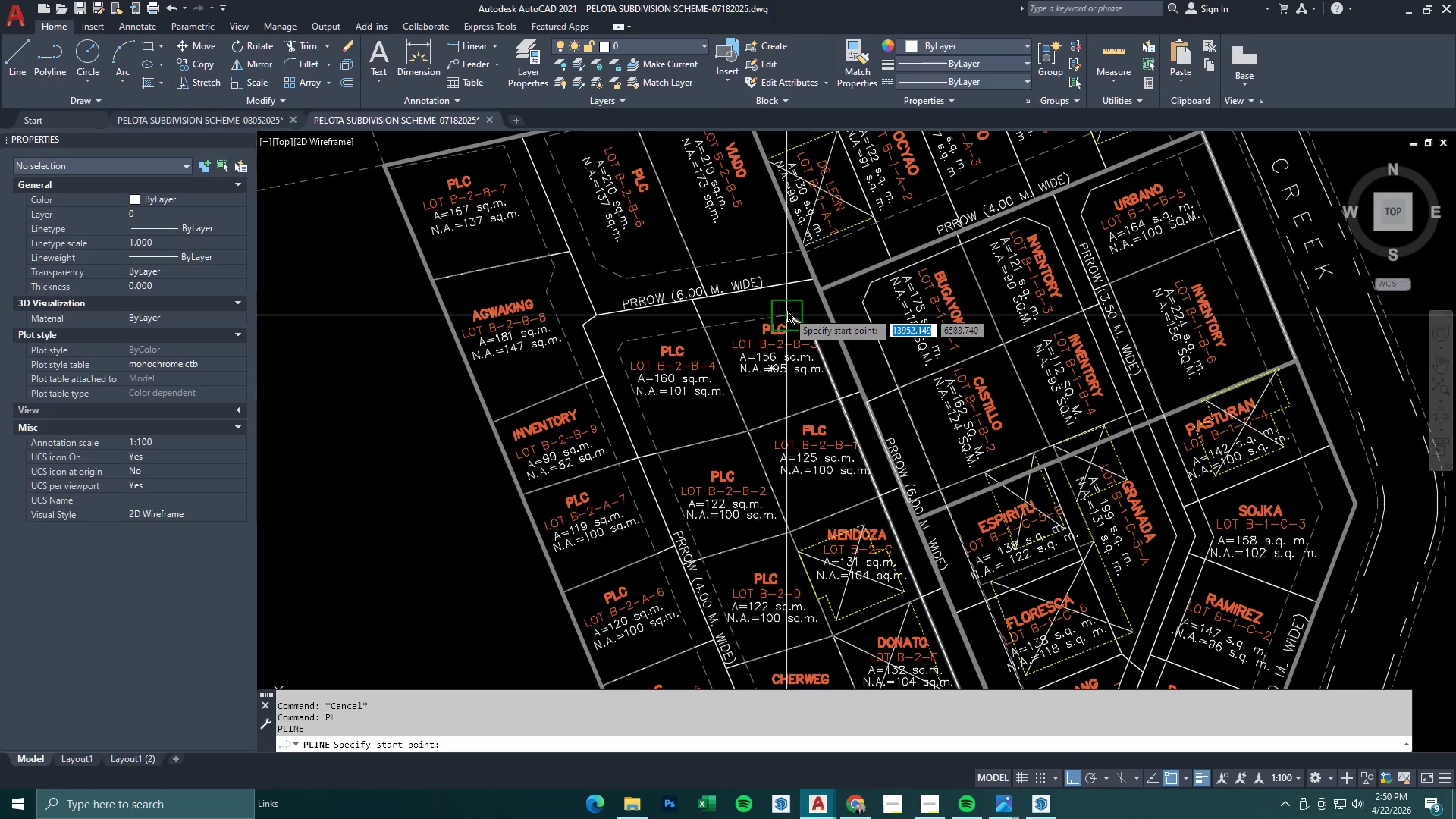 
left_click([787, 311])
 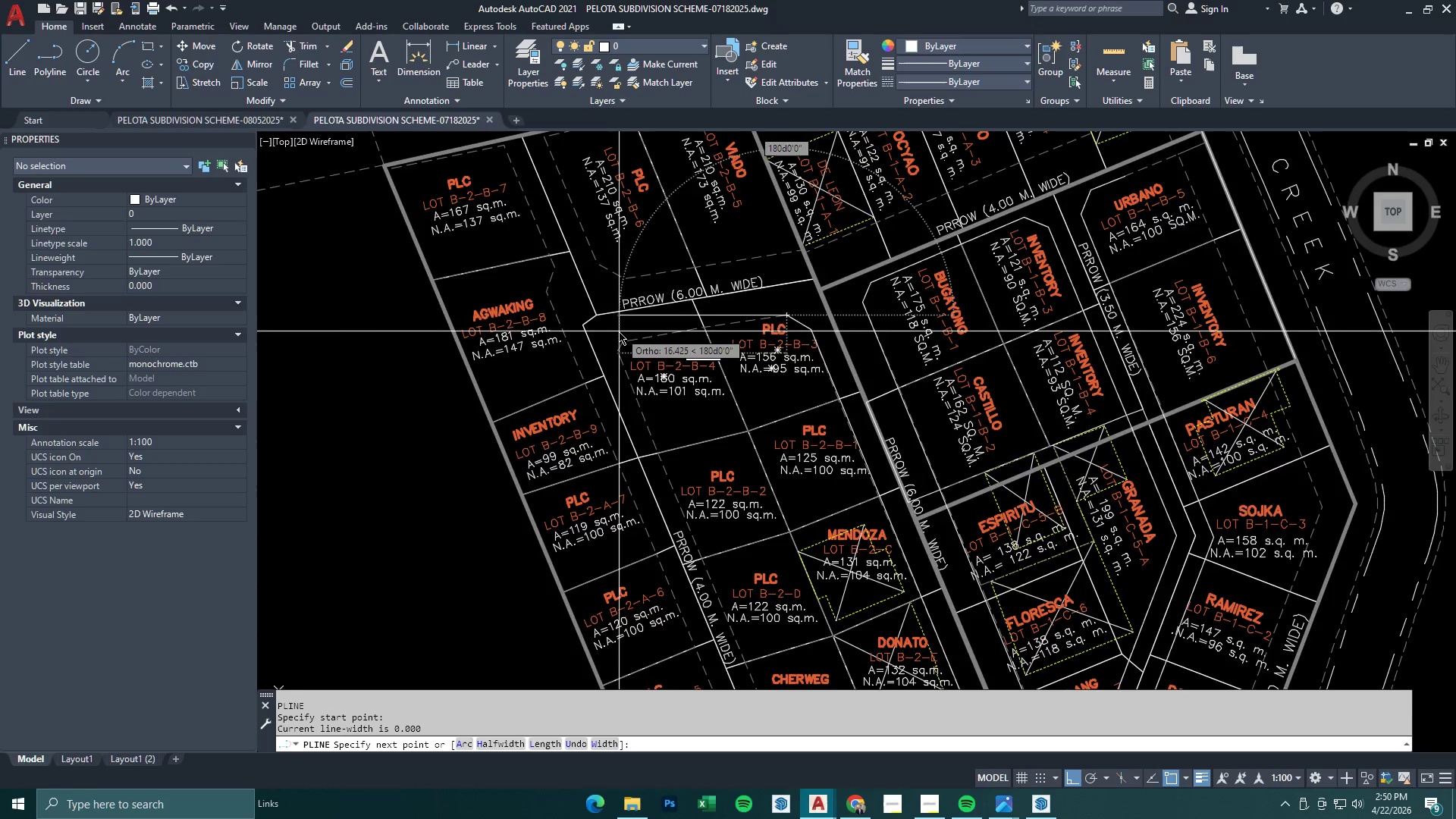 
scroll: coordinate [617, 331], scroll_direction: up, amount: 1.0
 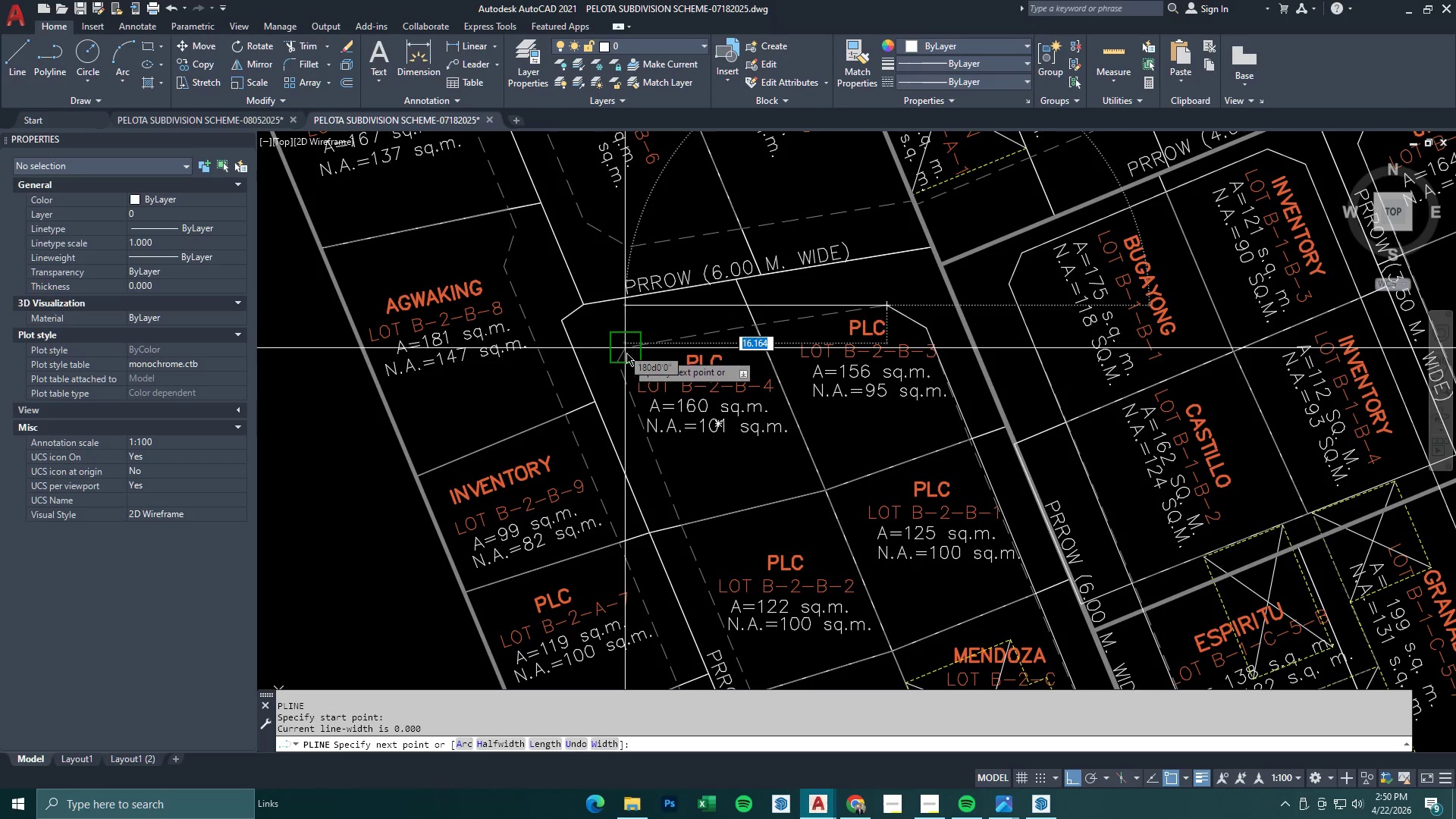 
left_click([627, 353])
 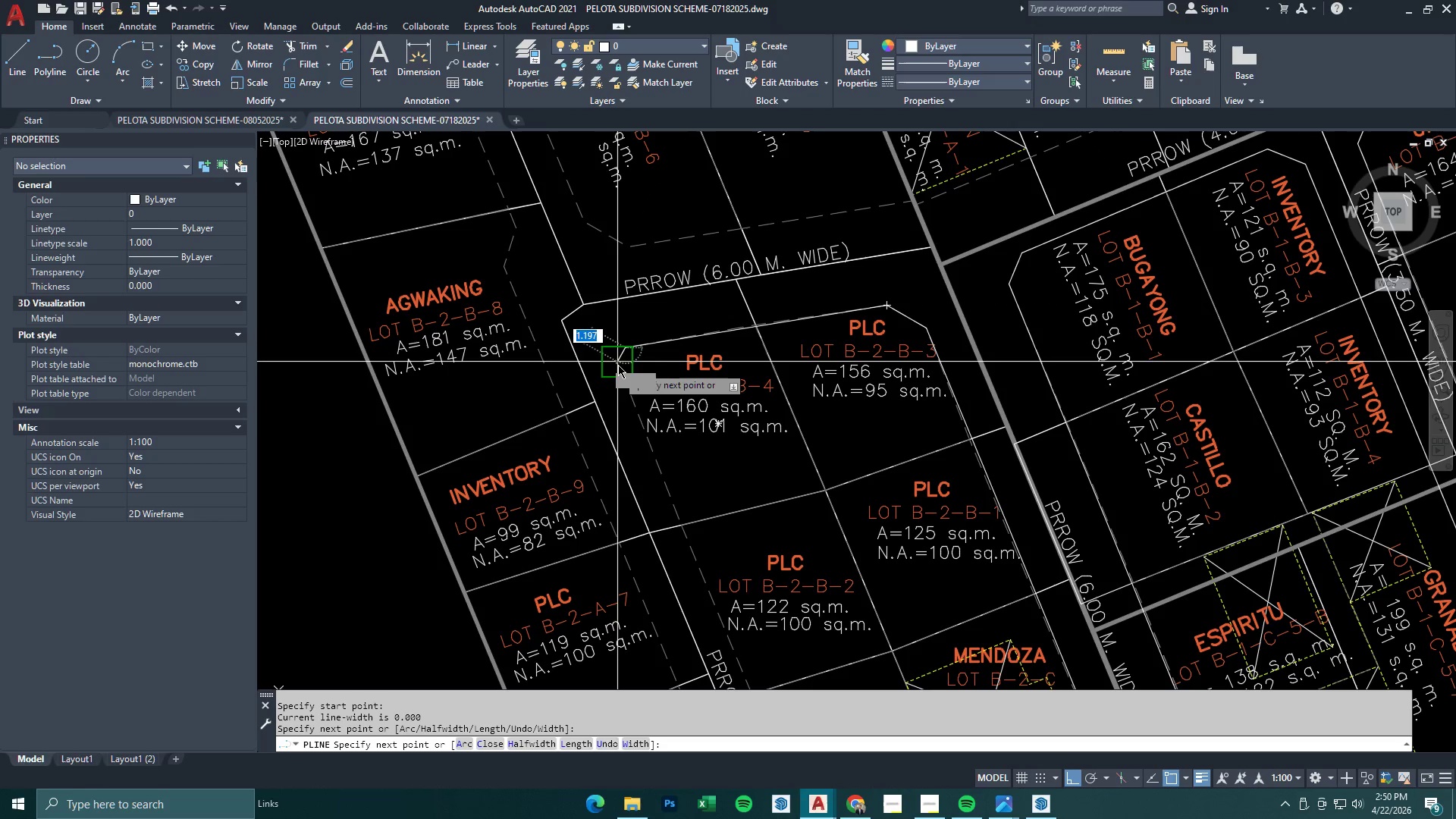 
left_click([621, 363])
 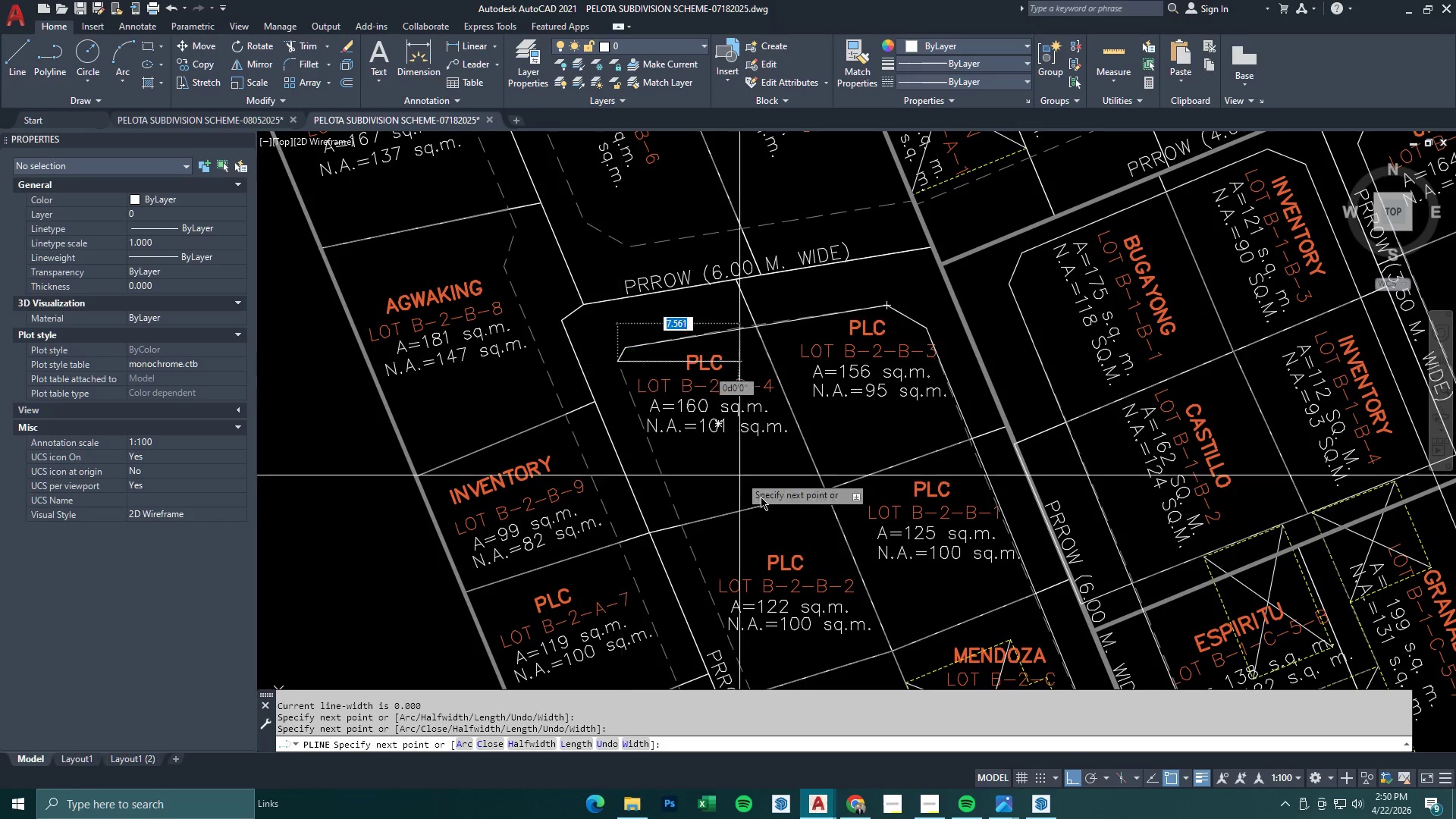 
scroll: coordinate [780, 518], scroll_direction: down, amount: 1.0
 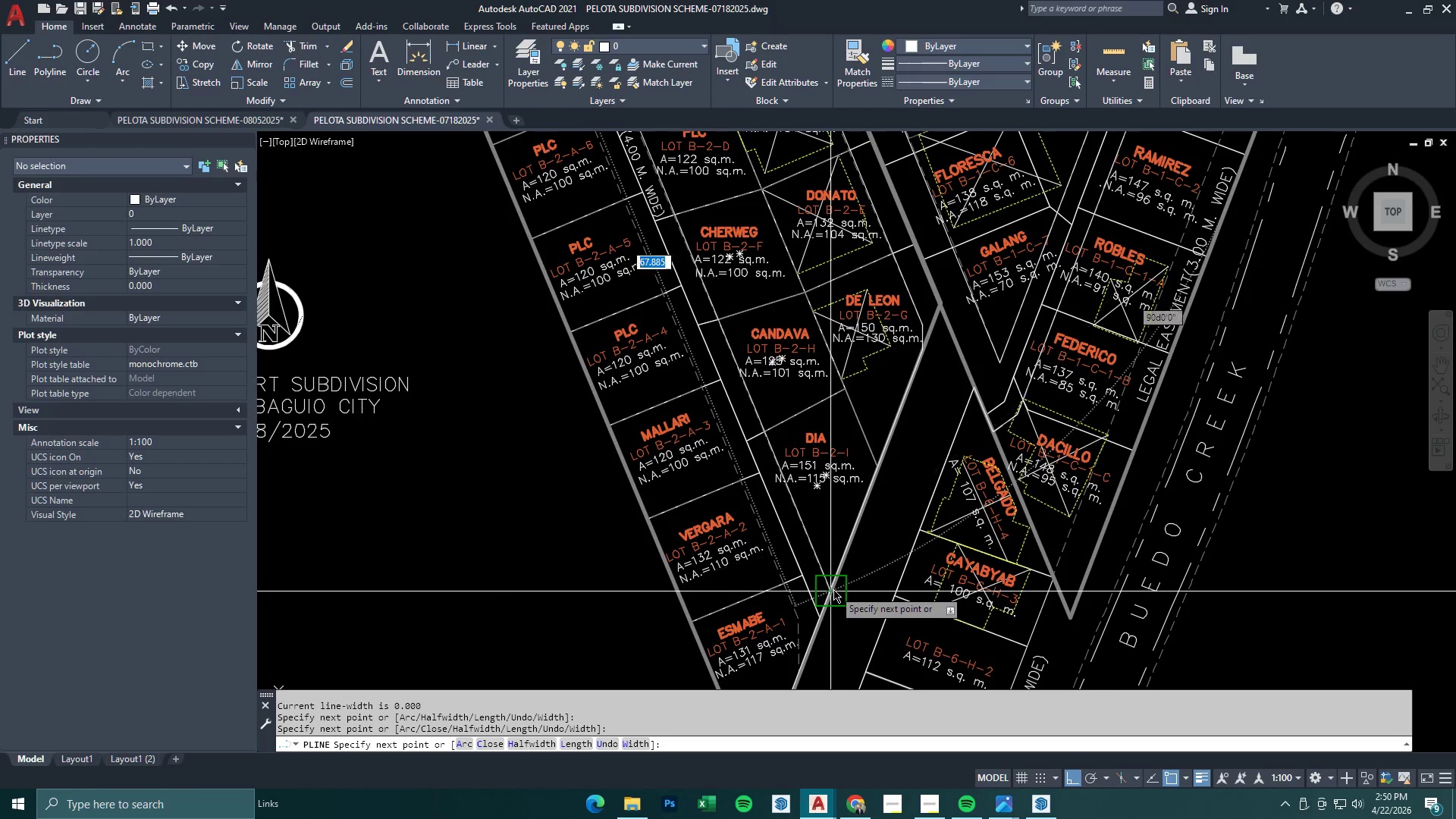 
scroll: coordinate [826, 585], scroll_direction: up, amount: 2.0
 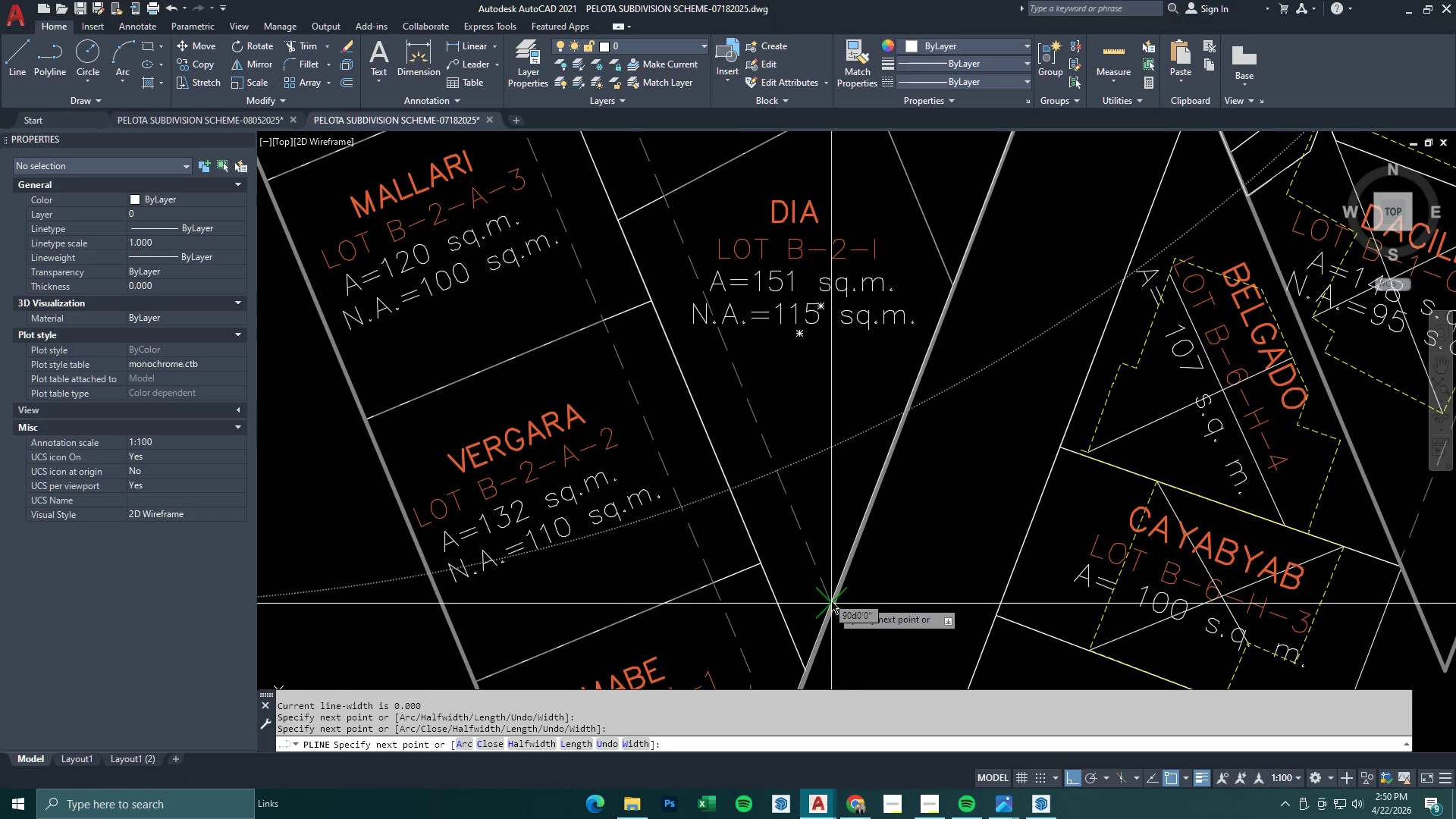 
left_click([830, 601])
 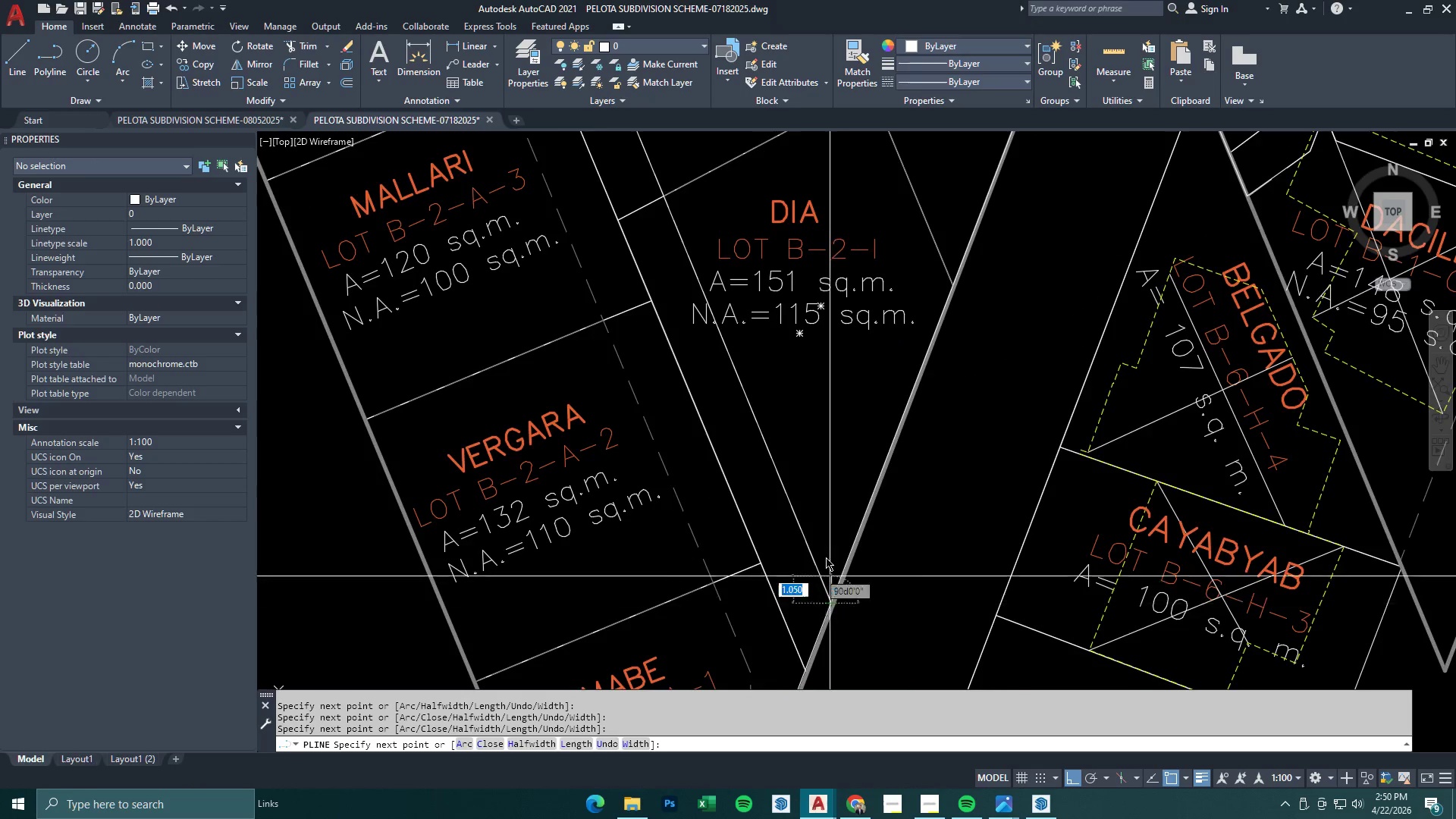 
key(Escape)
 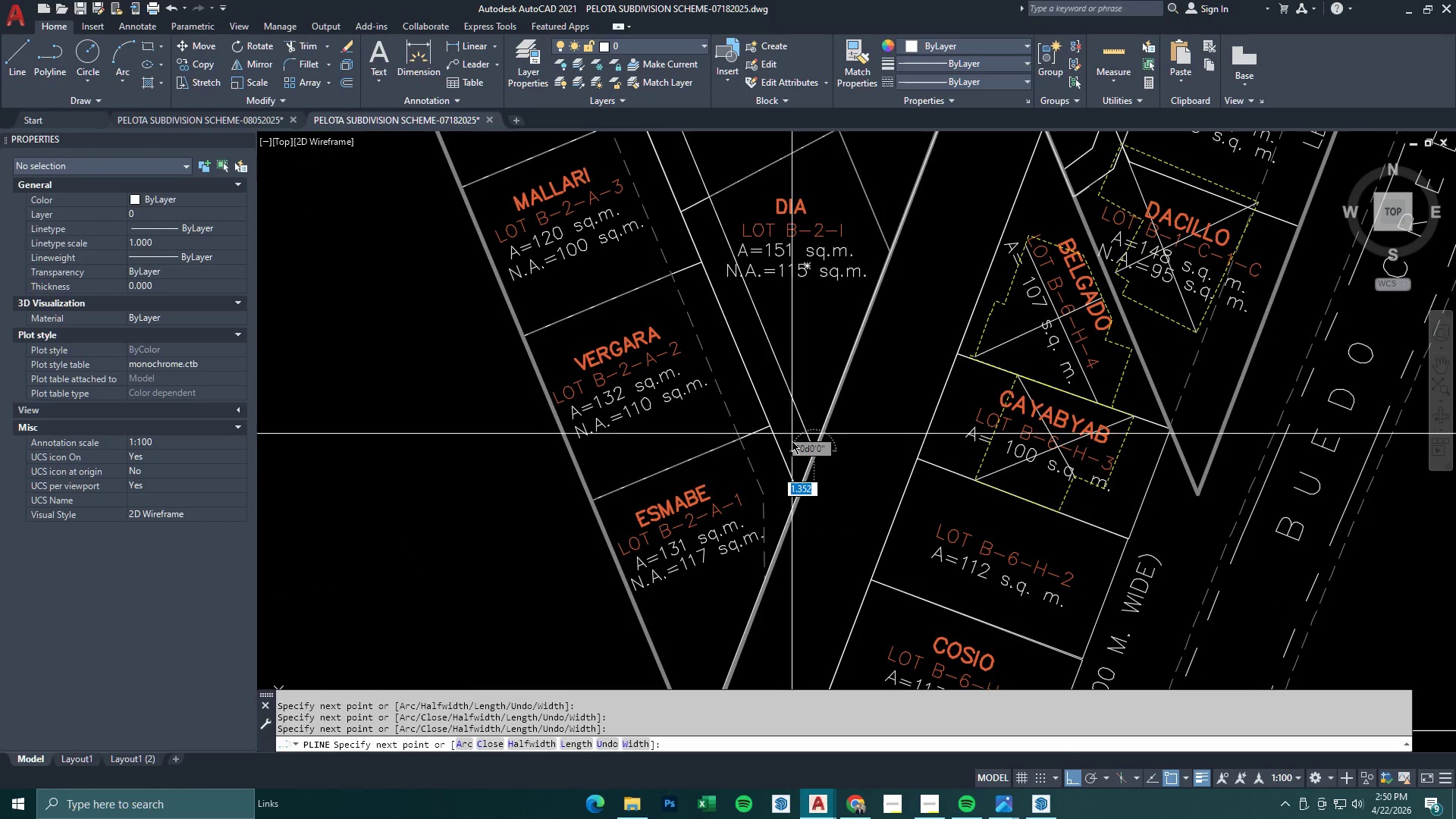 
key(Escape)
 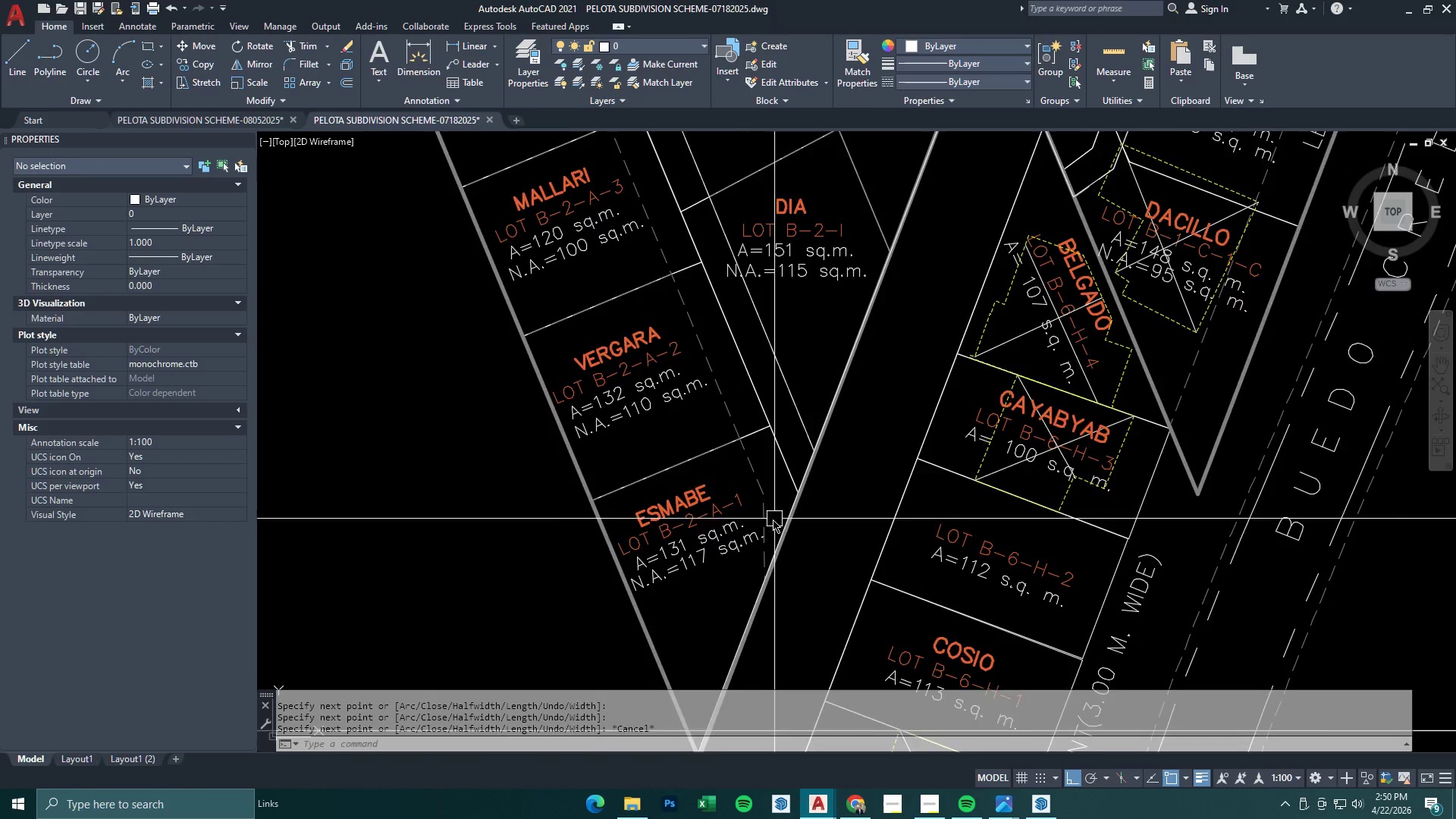 
scroll: coordinate [802, 506], scroll_direction: down, amount: 1.0
 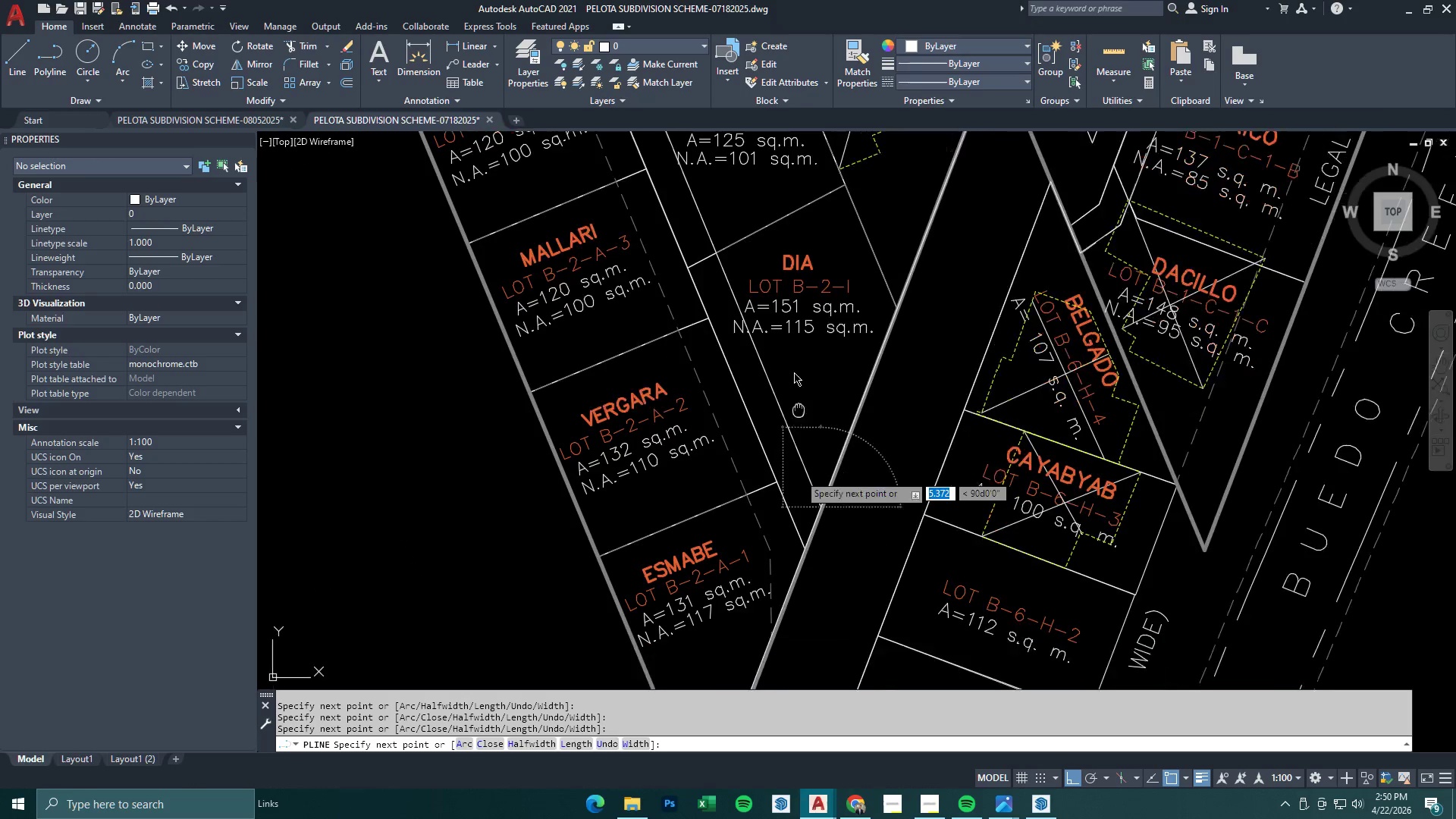 
key(Escape)
 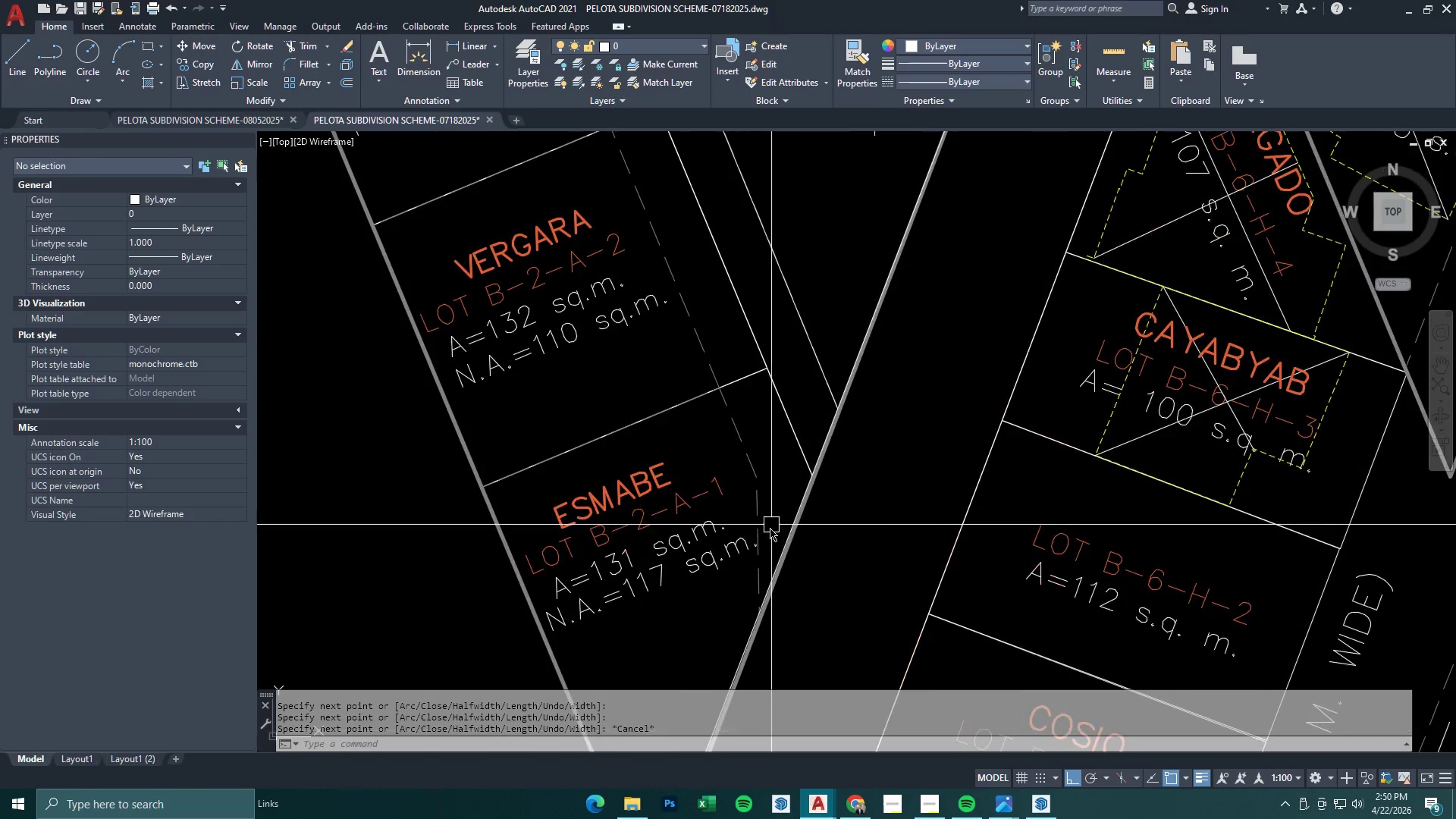 
key(Space)
 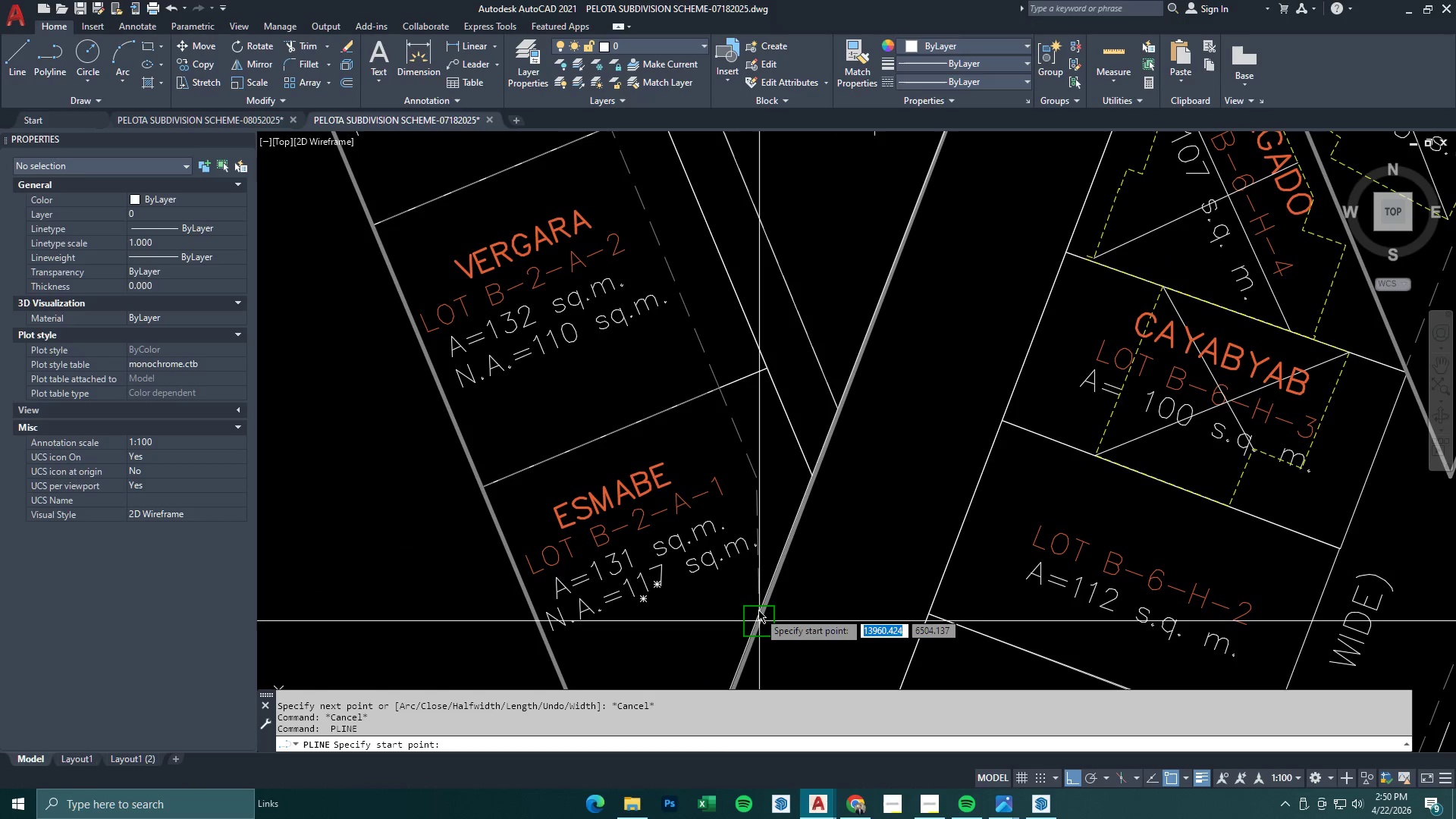 
scroll: coordinate [771, 525], scroll_direction: up, amount: 1.0
 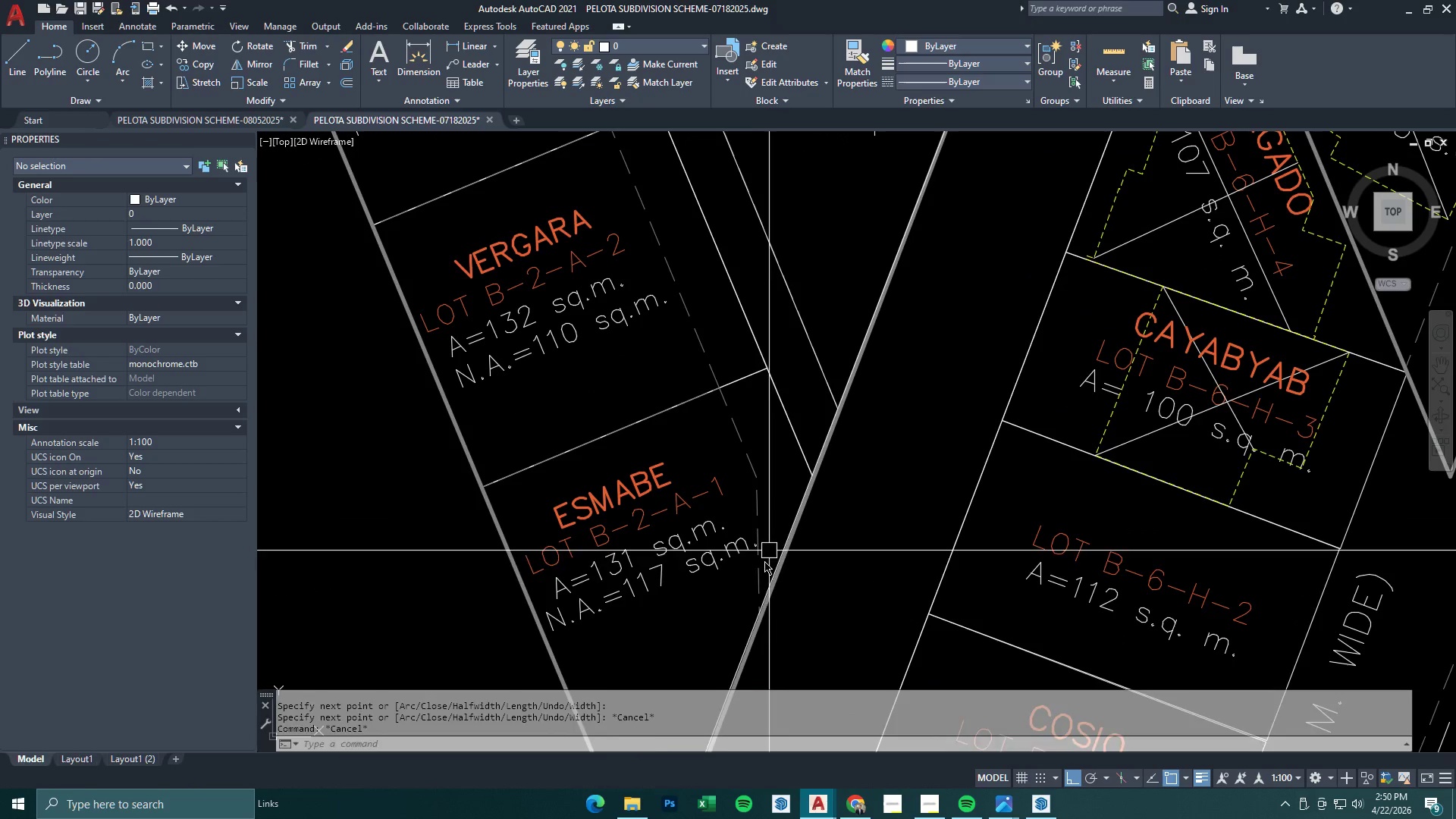 
left_click([758, 608])
 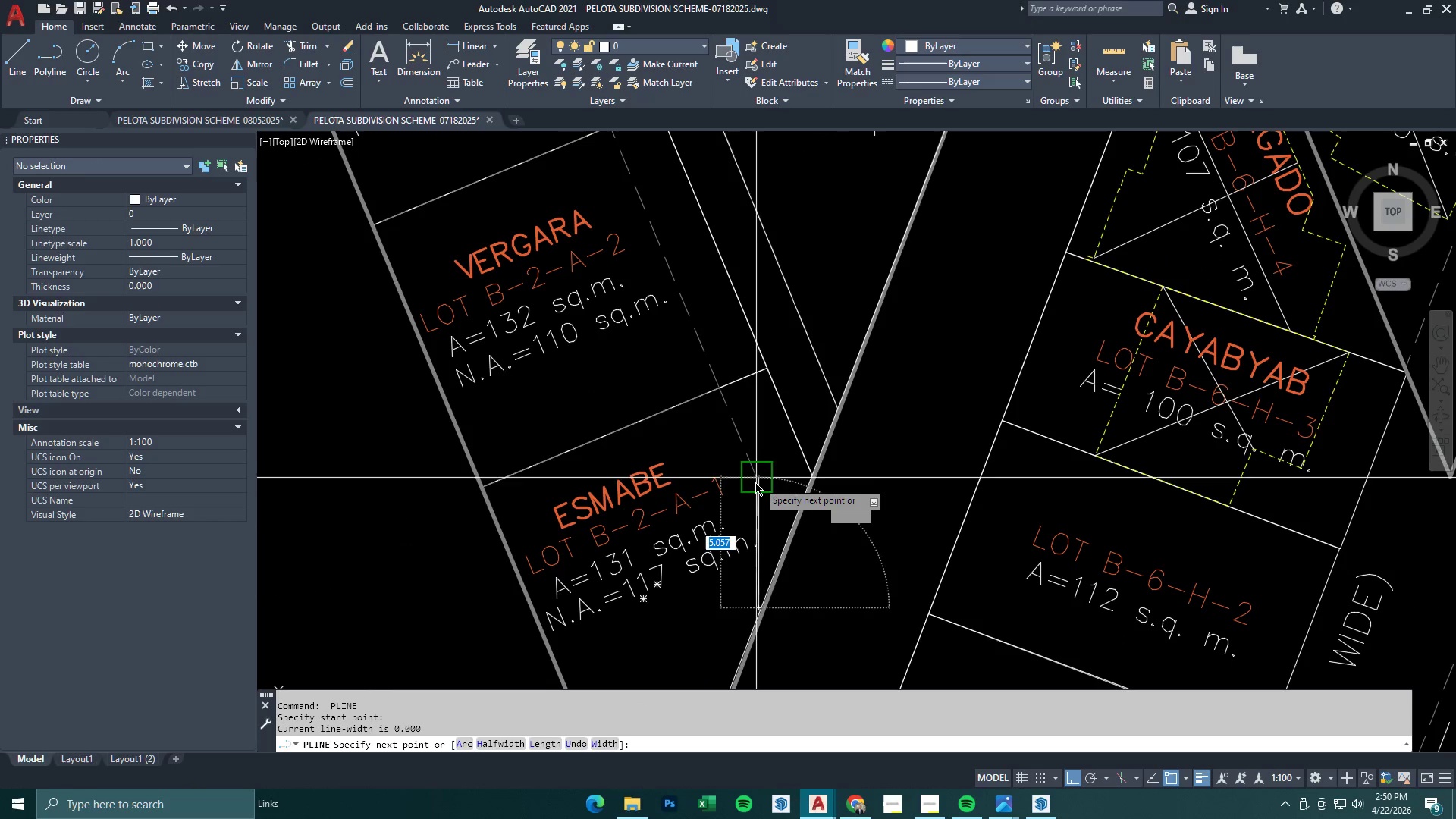 
left_click([755, 482])
 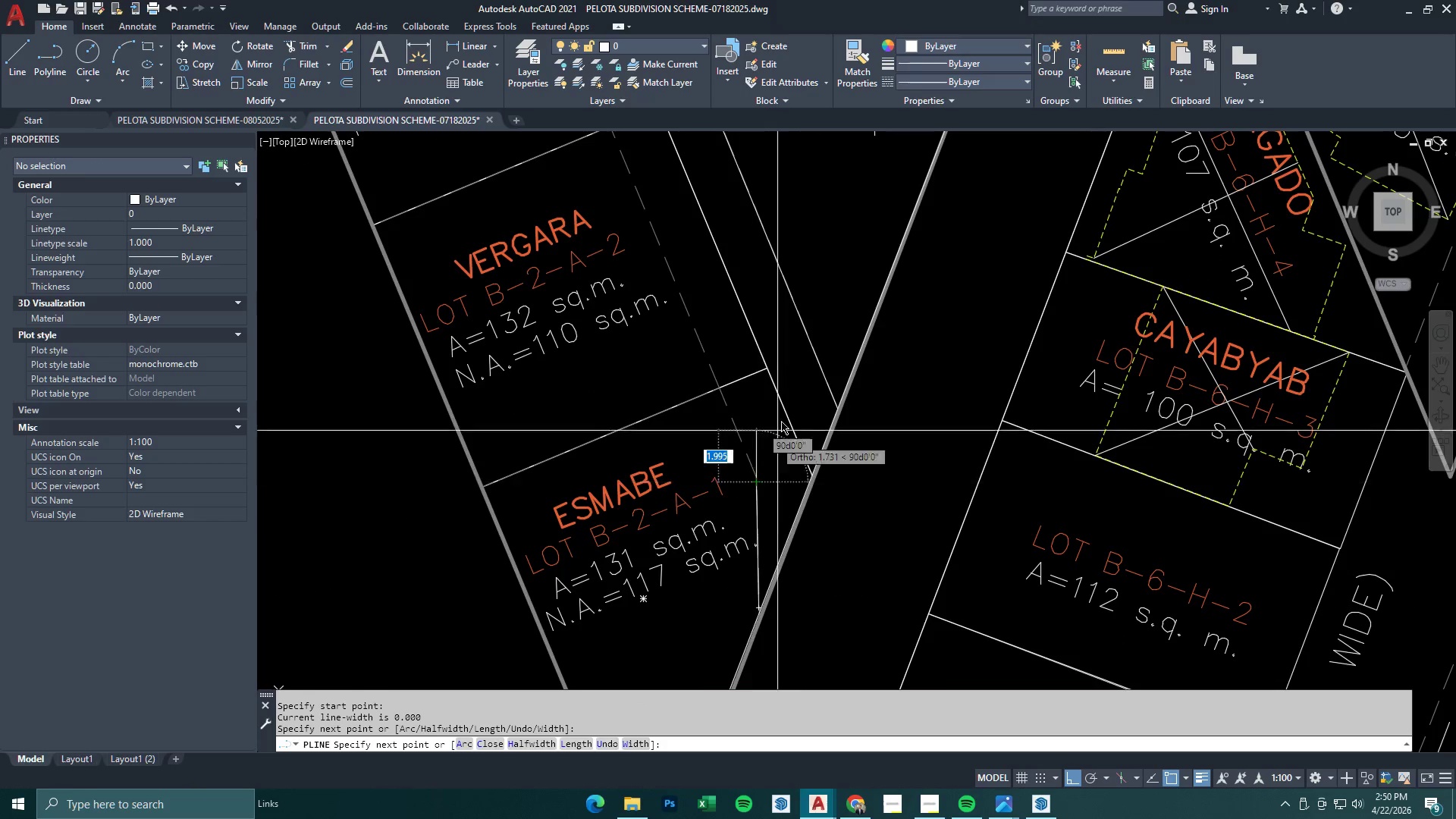 
scroll: coordinate [795, 397], scroll_direction: down, amount: 3.0
 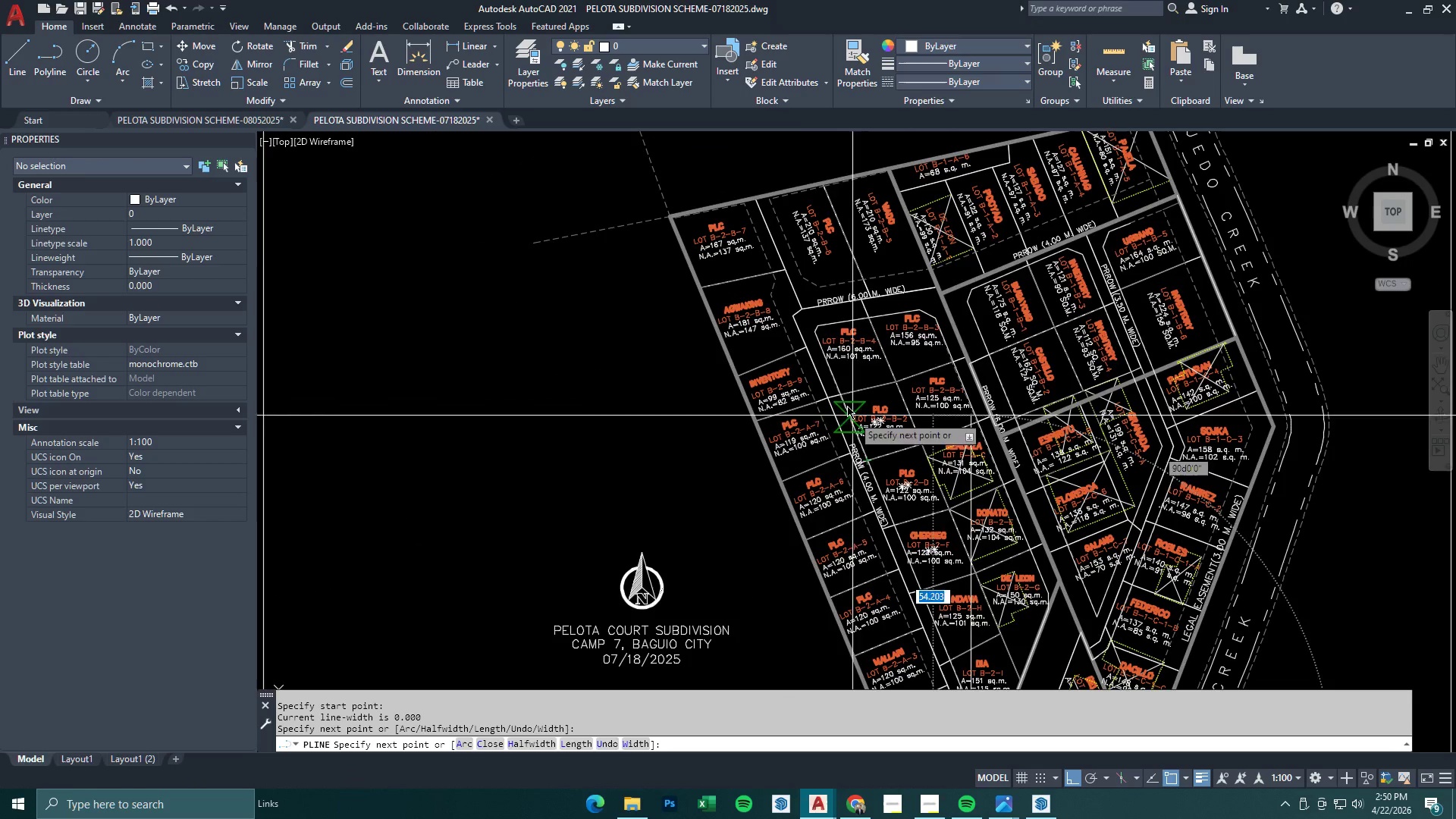 
scroll: coordinate [770, 286], scroll_direction: up, amount: 3.0
 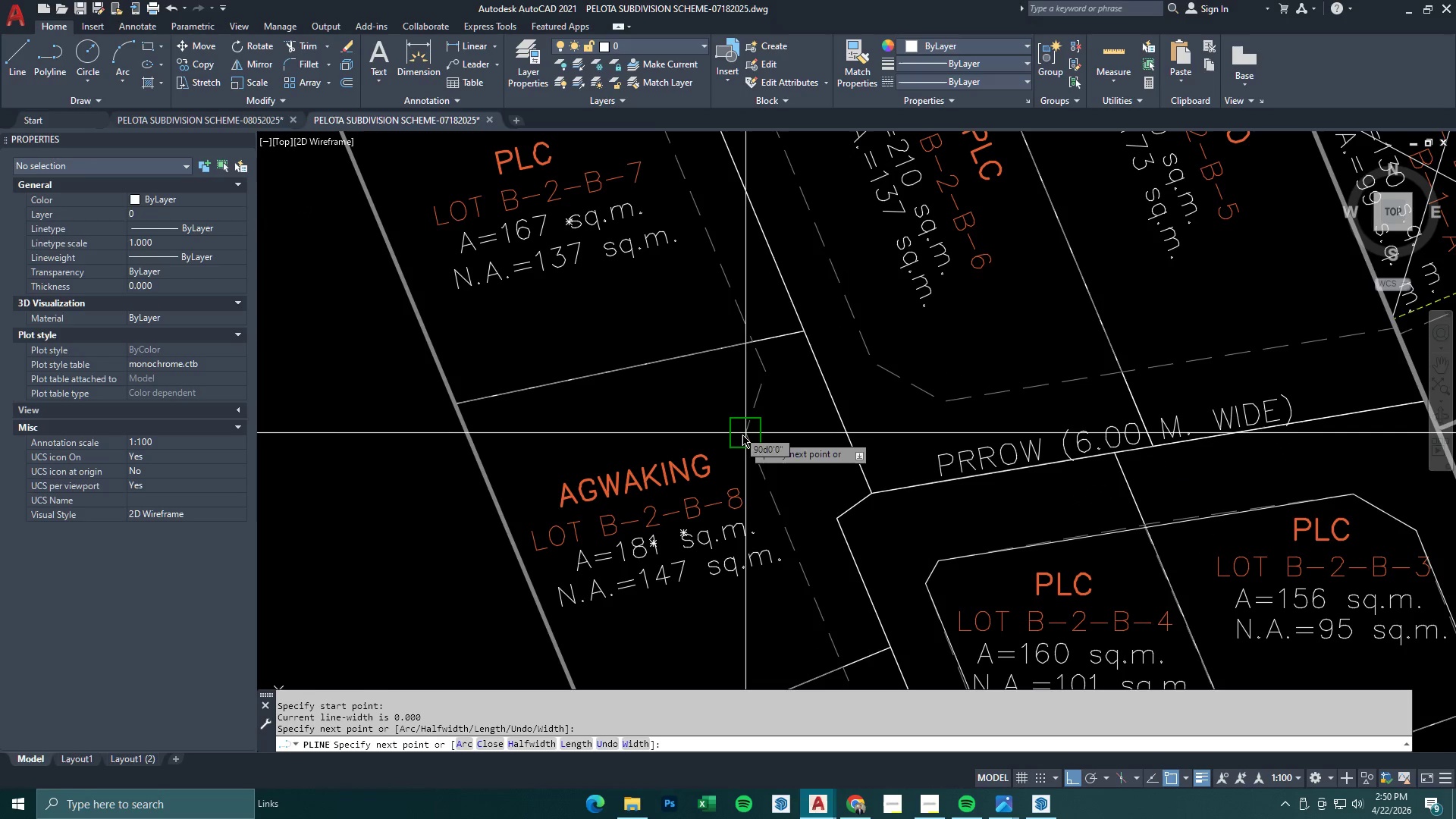 
left_click([742, 435])
 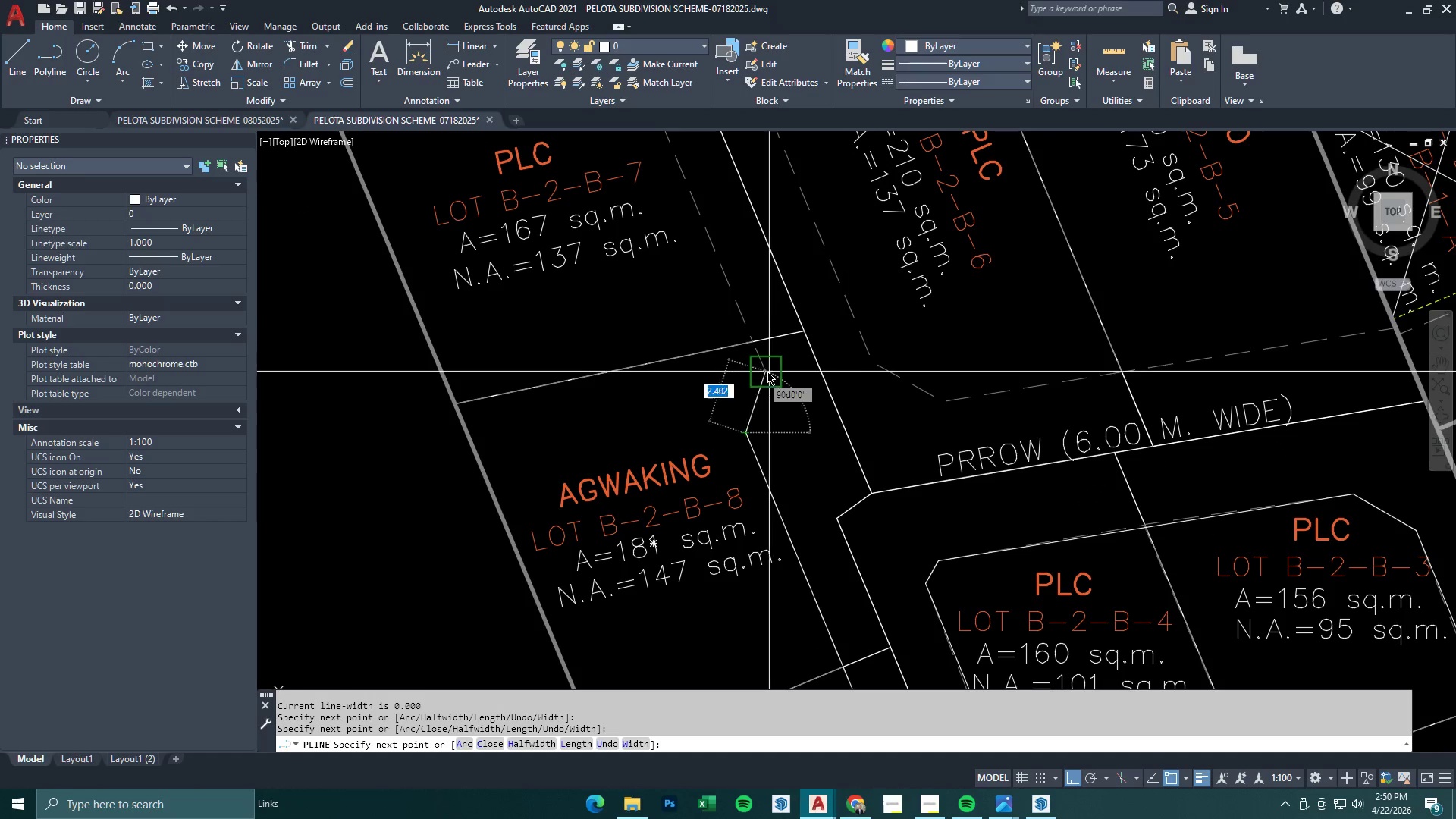 
left_click([767, 373])
 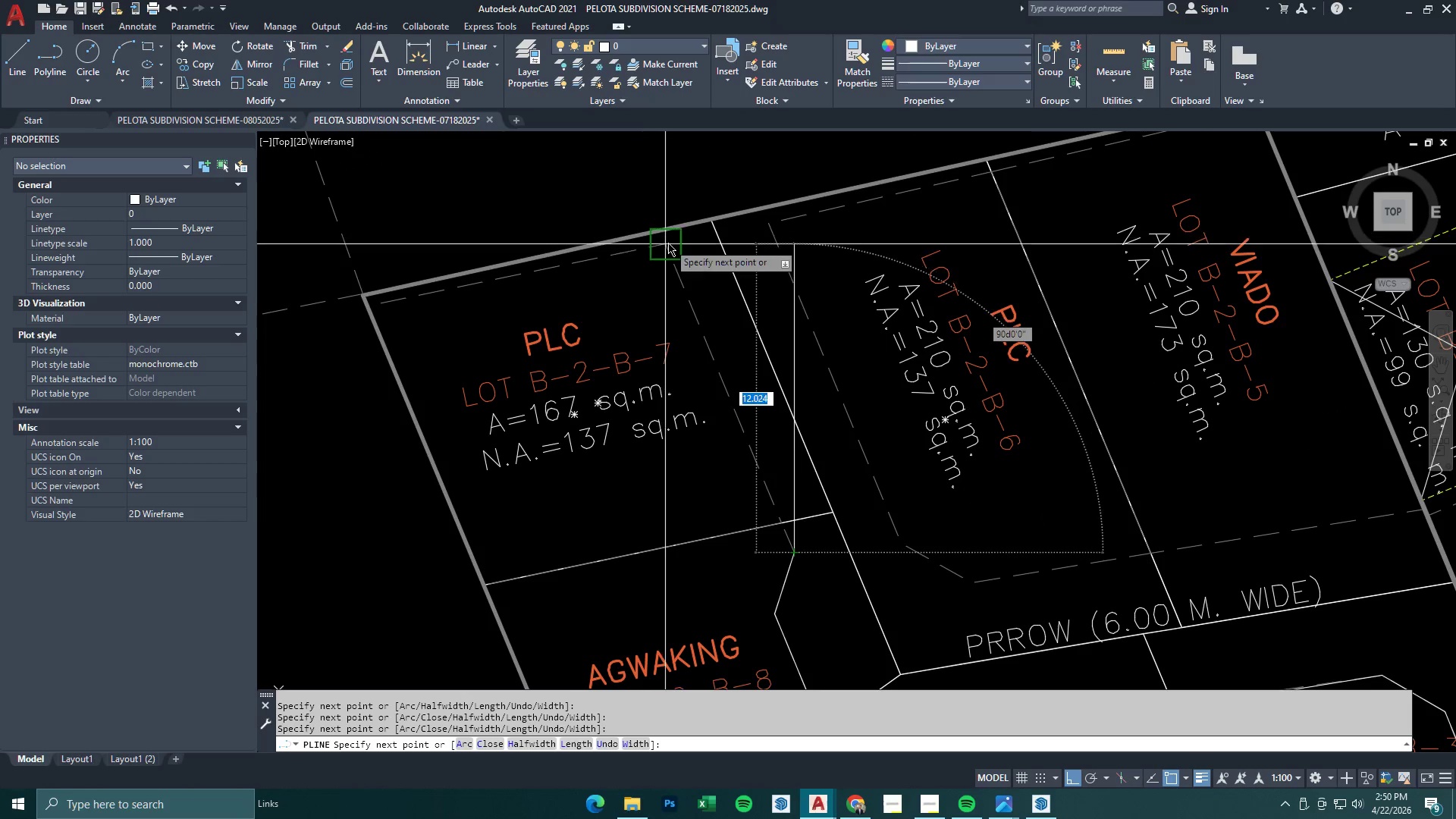 
left_click([668, 243])
 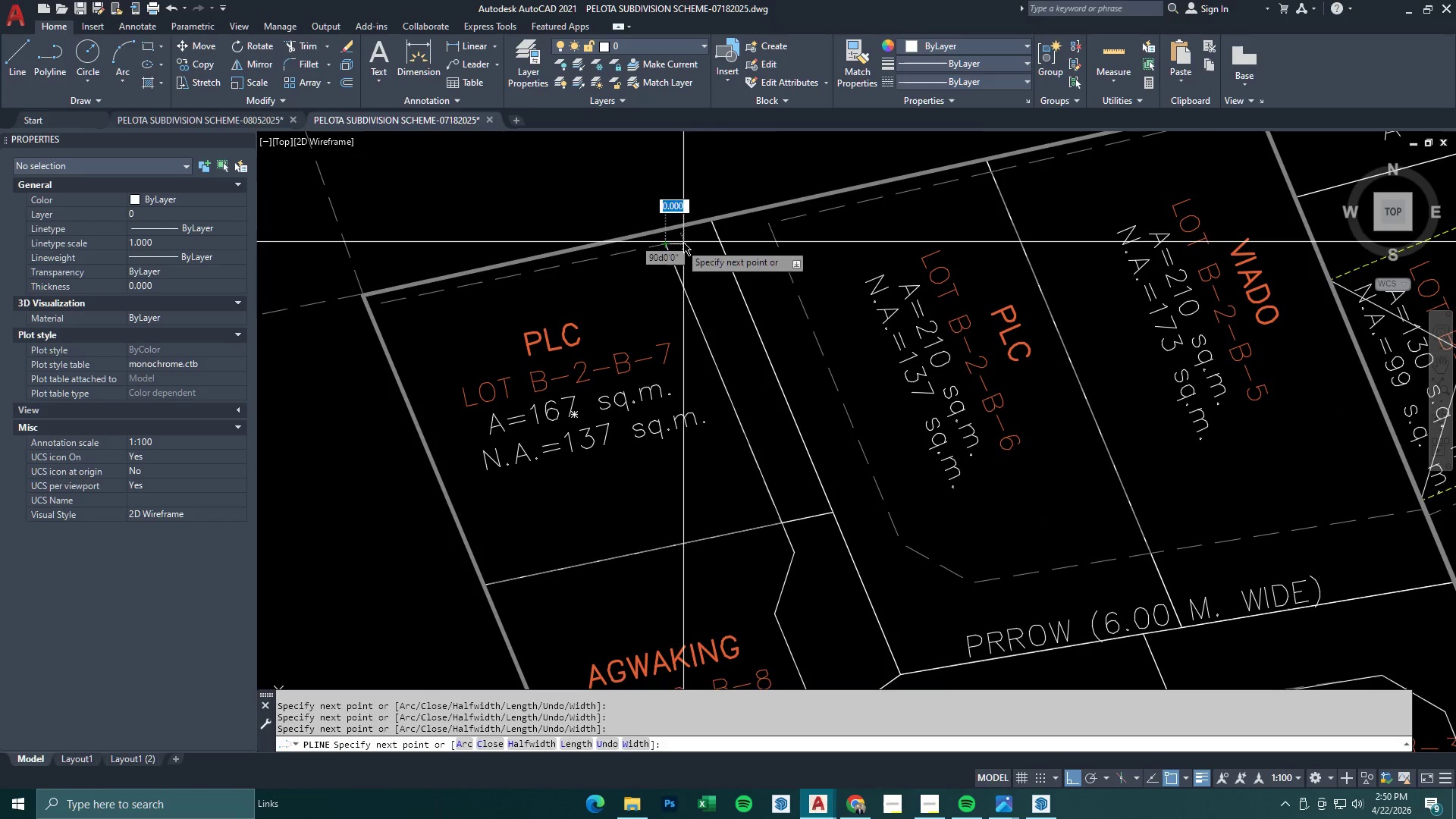 
key(Escape)
 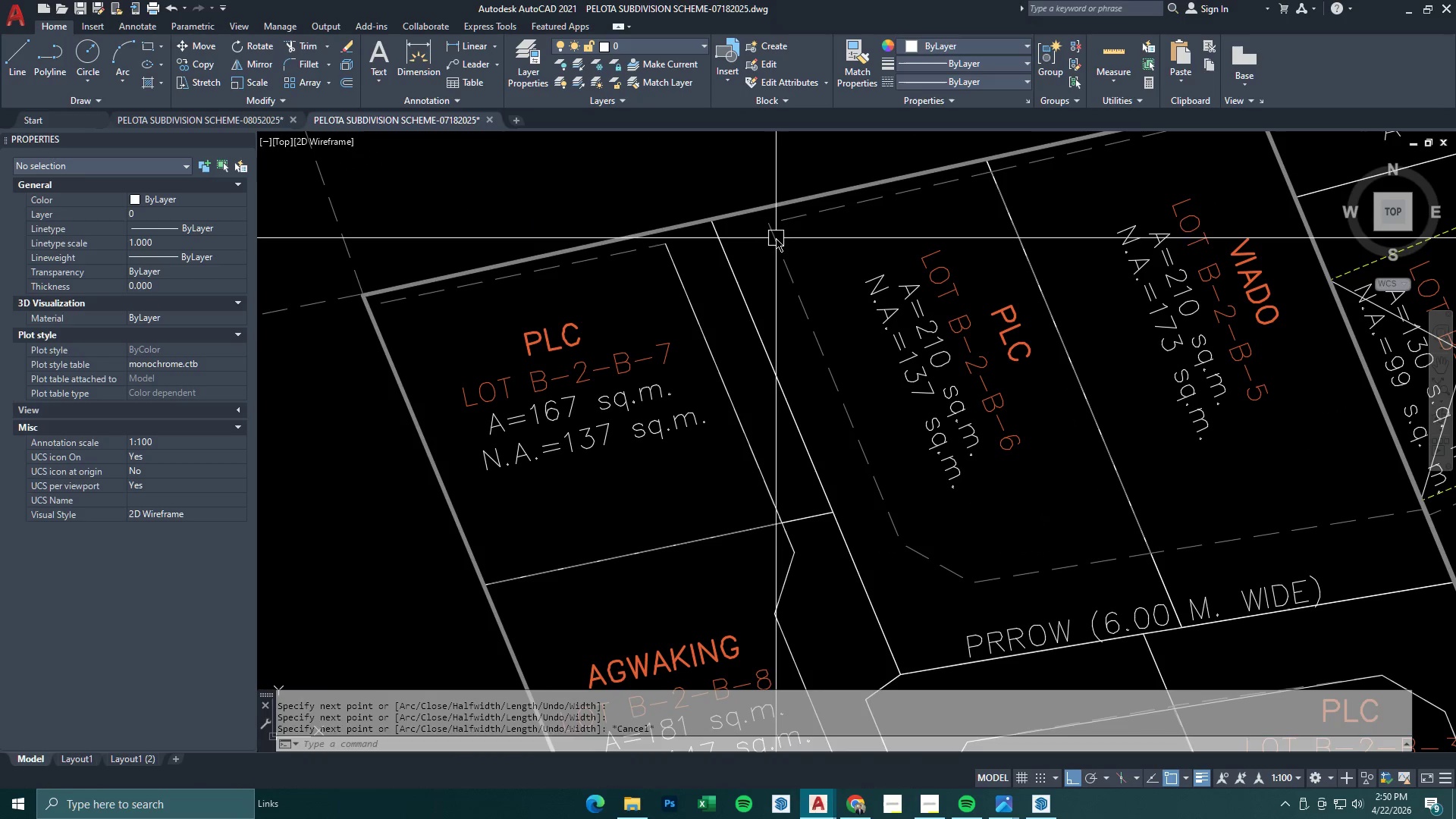 
key(Escape)
 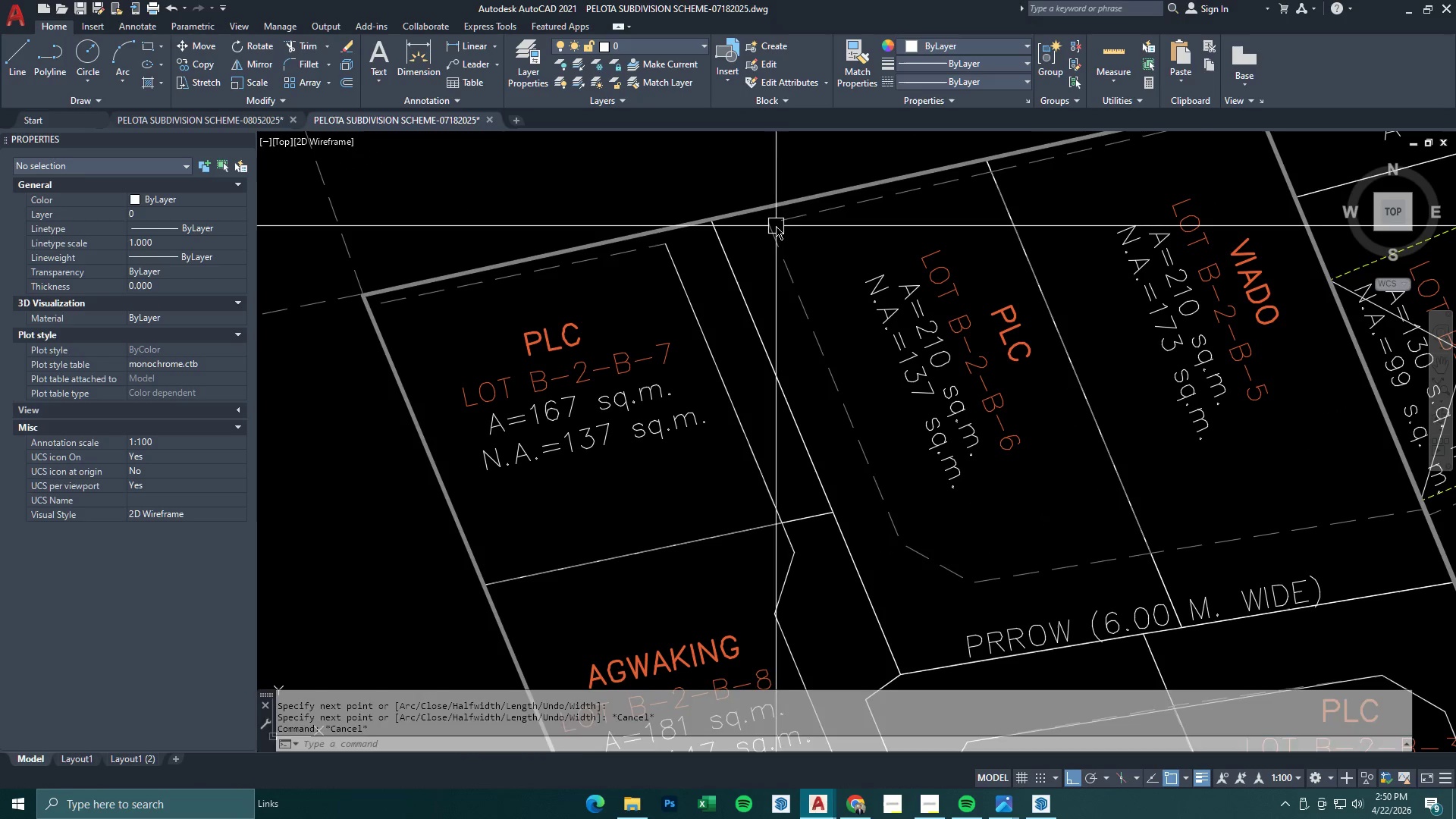 
key(Space)
 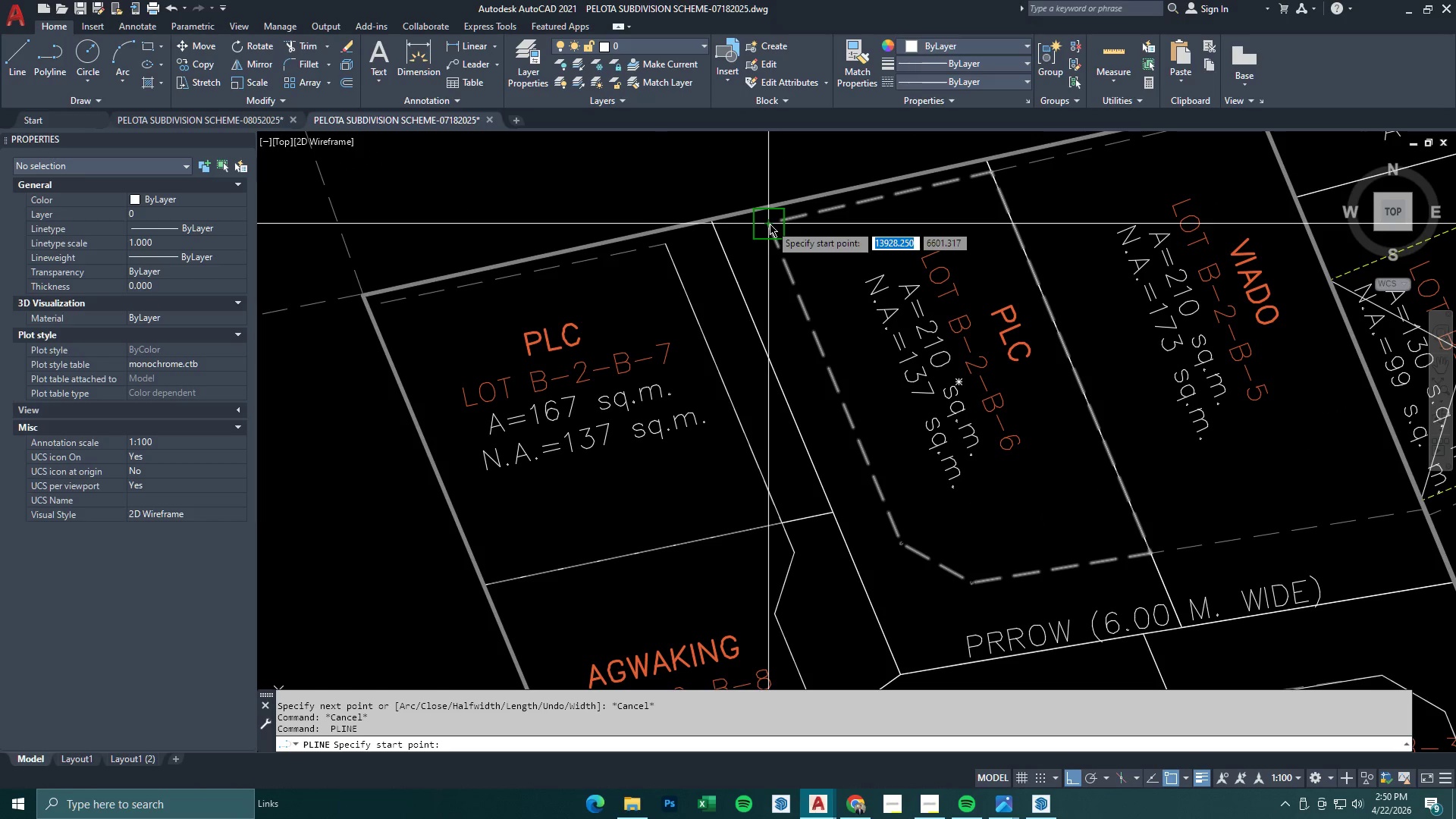 
left_click([770, 224])
 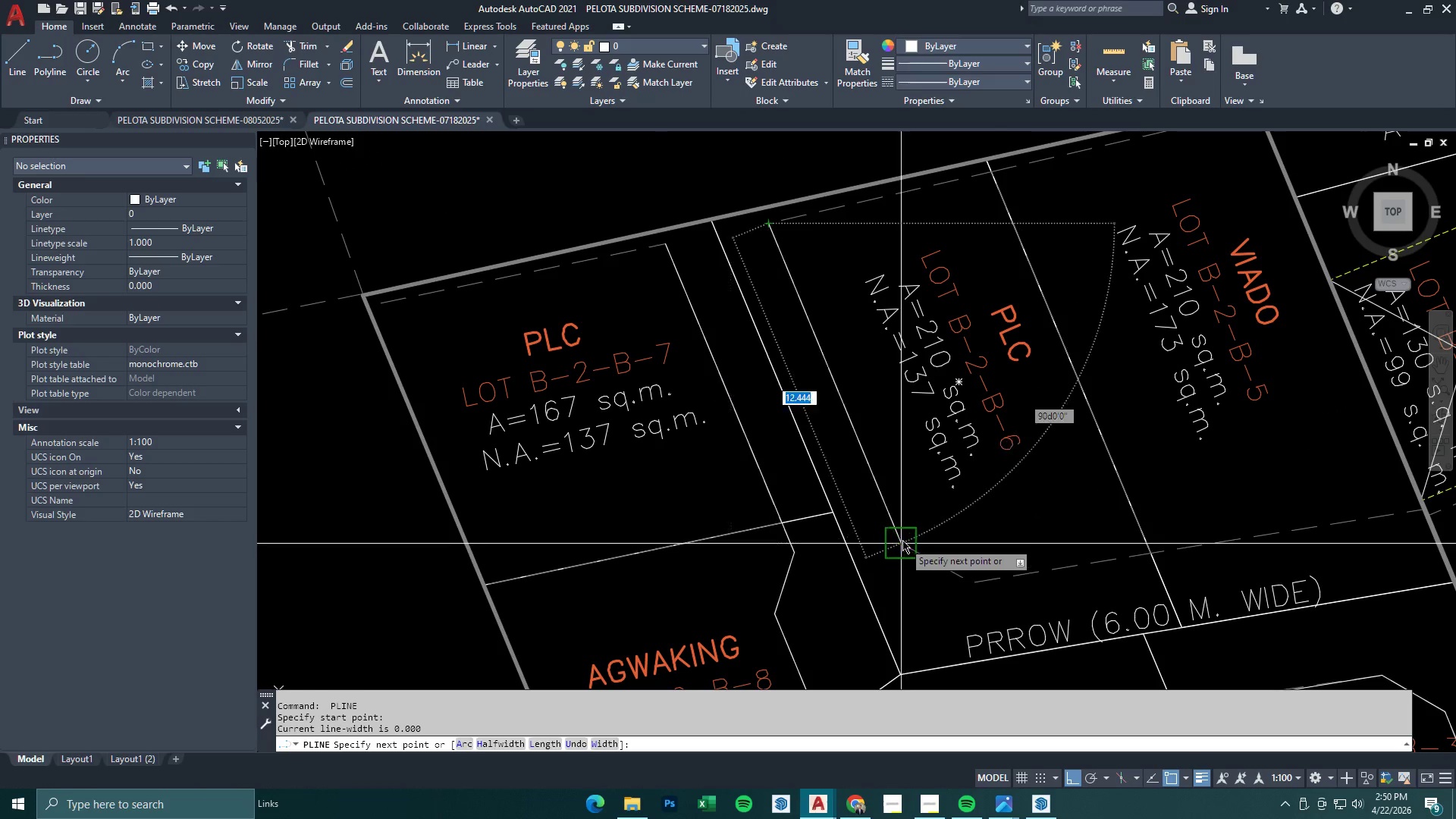 
left_click([900, 538])
 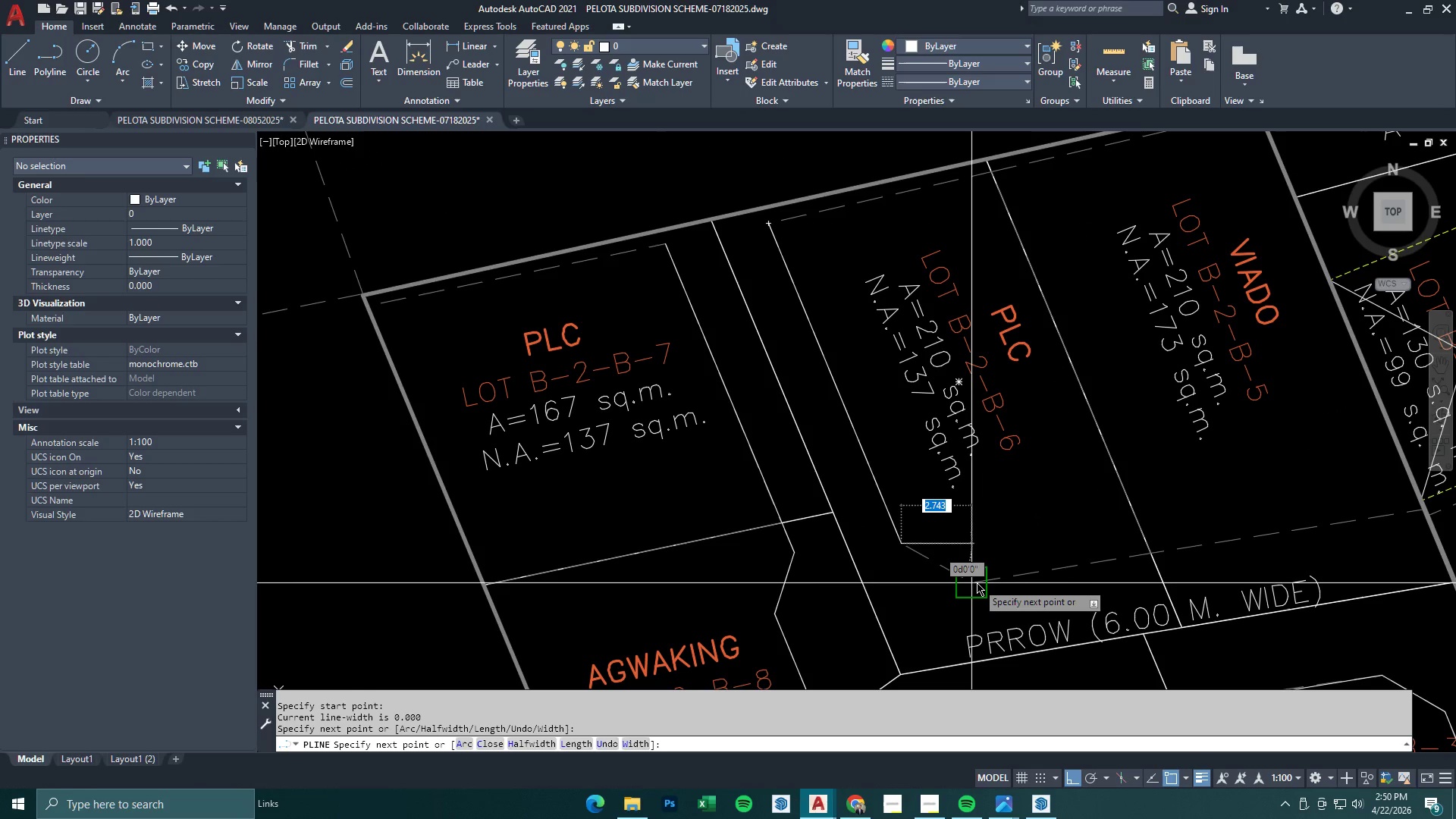 
left_click([977, 584])
 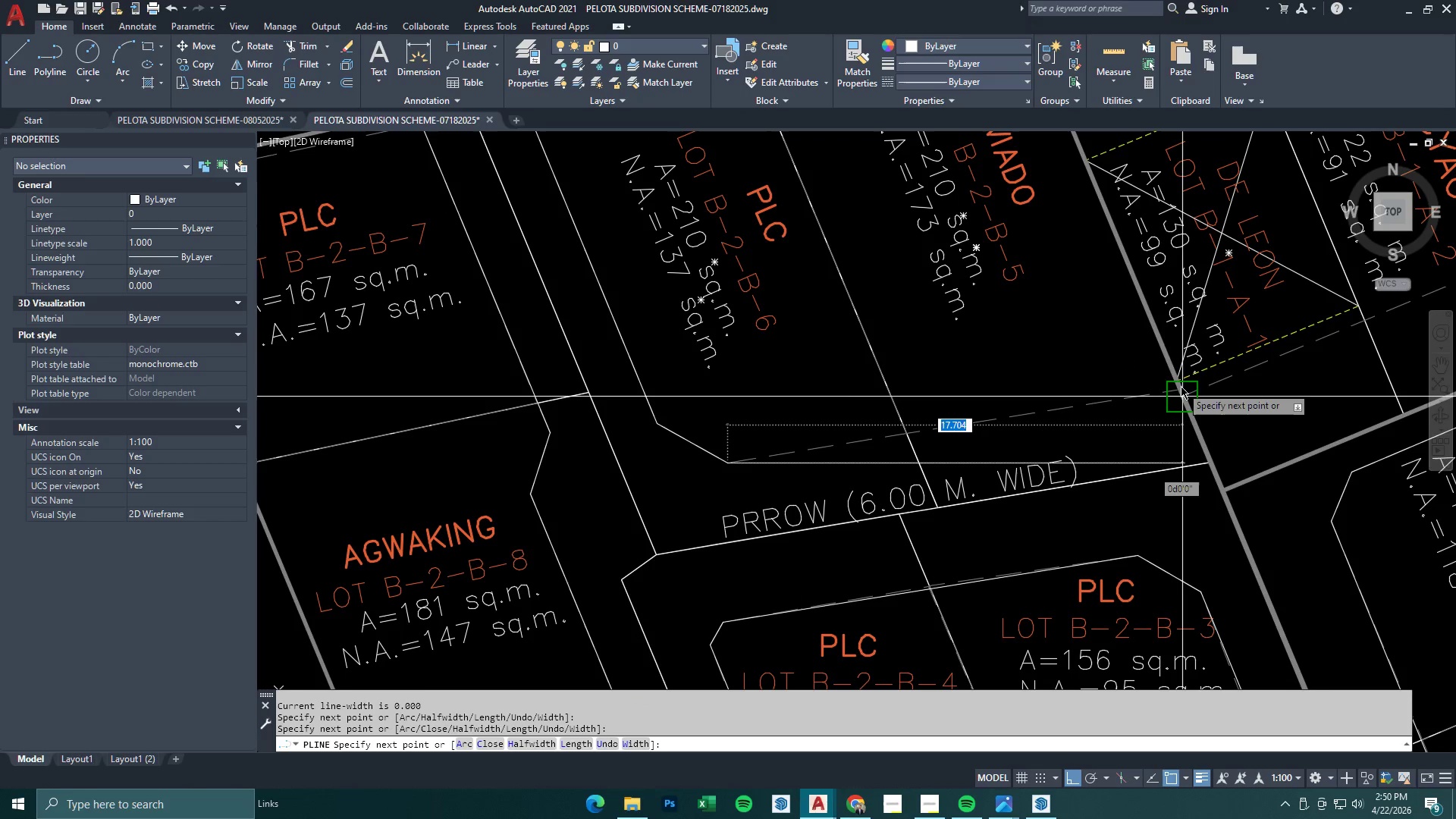 
scroll: coordinate [1188, 380], scroll_direction: up, amount: 2.0
 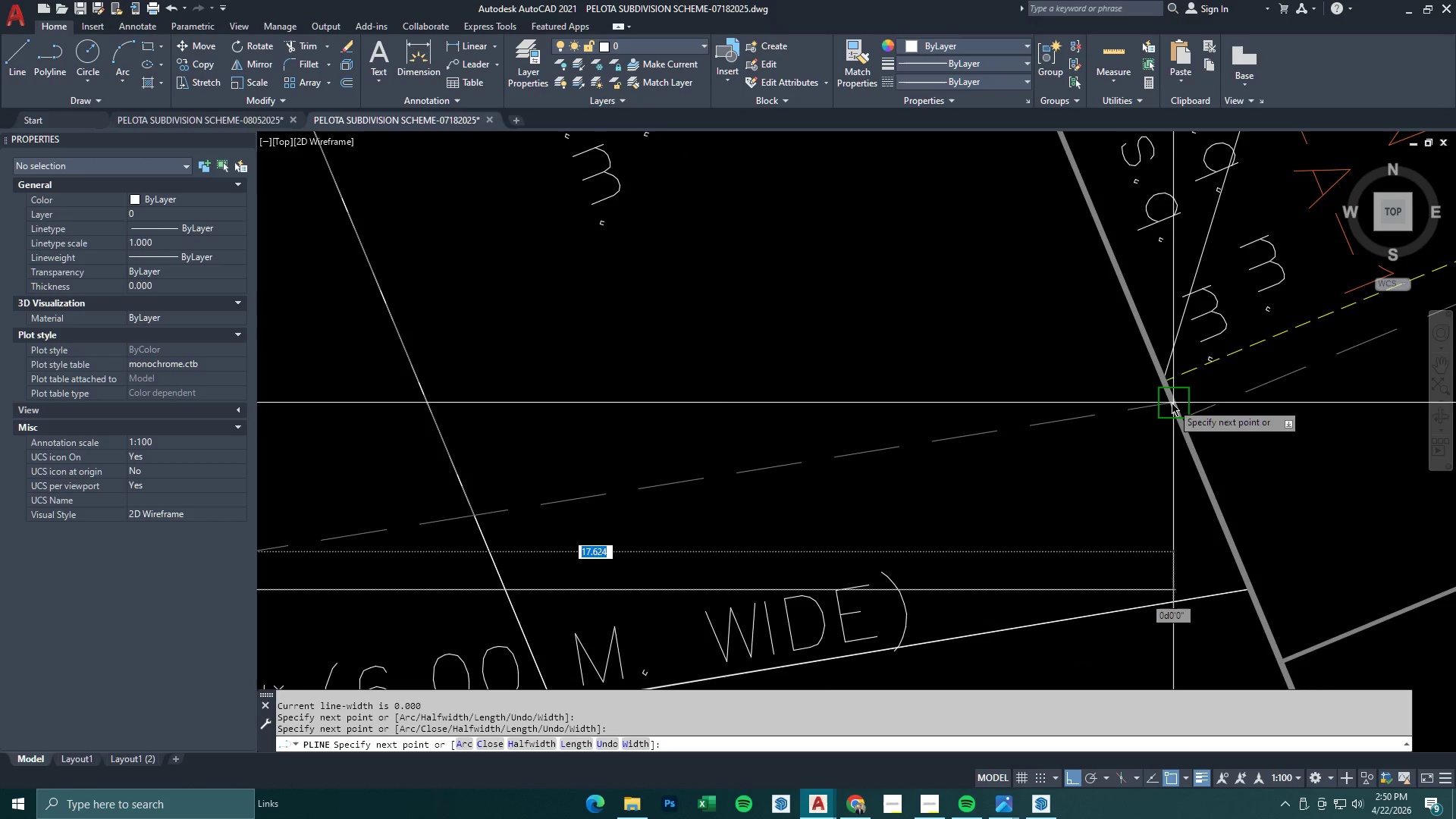 
left_click([1172, 403])
 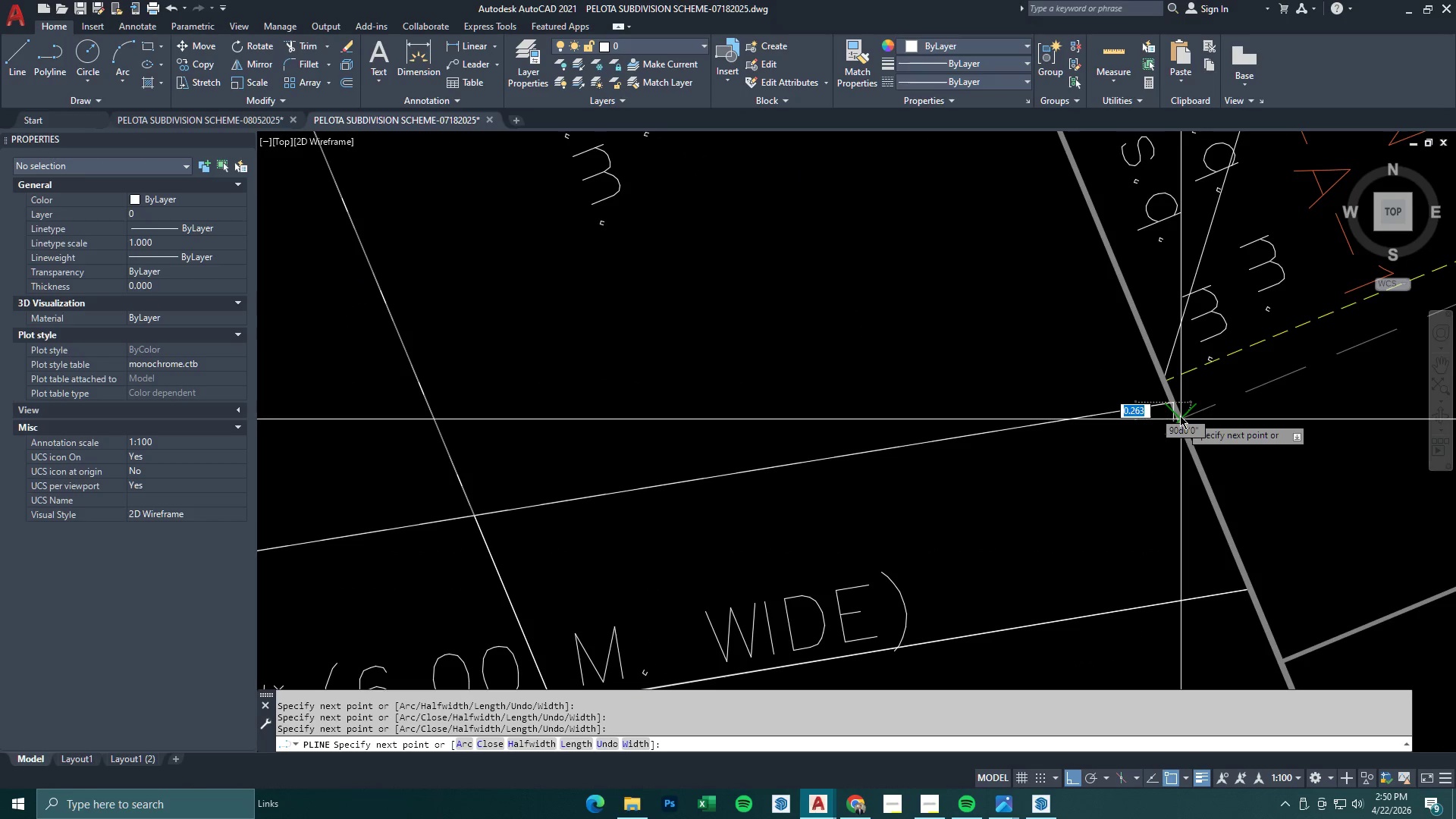 
left_click([1180, 416])
 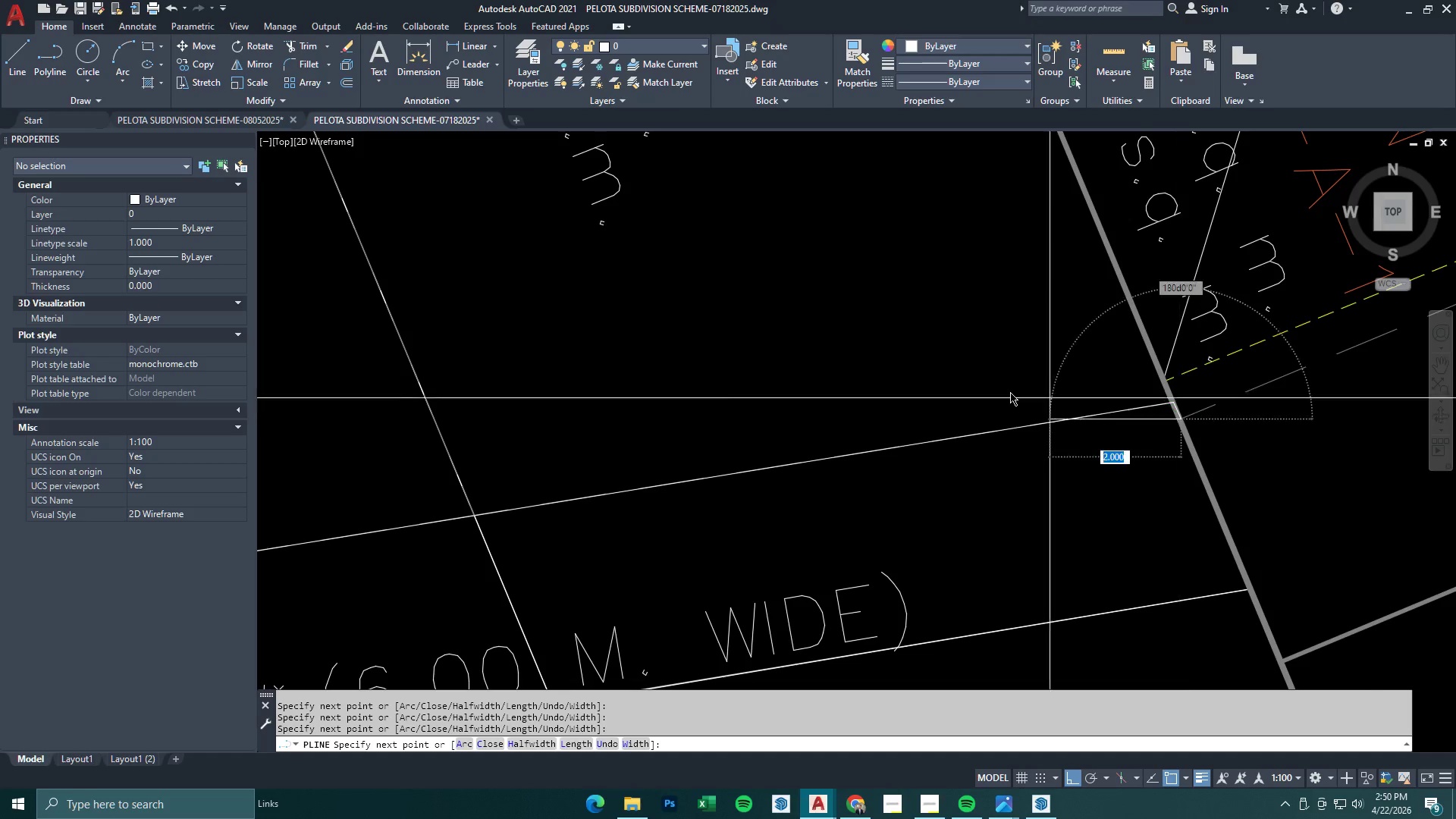 
scroll: coordinate [972, 392], scroll_direction: down, amount: 3.0
 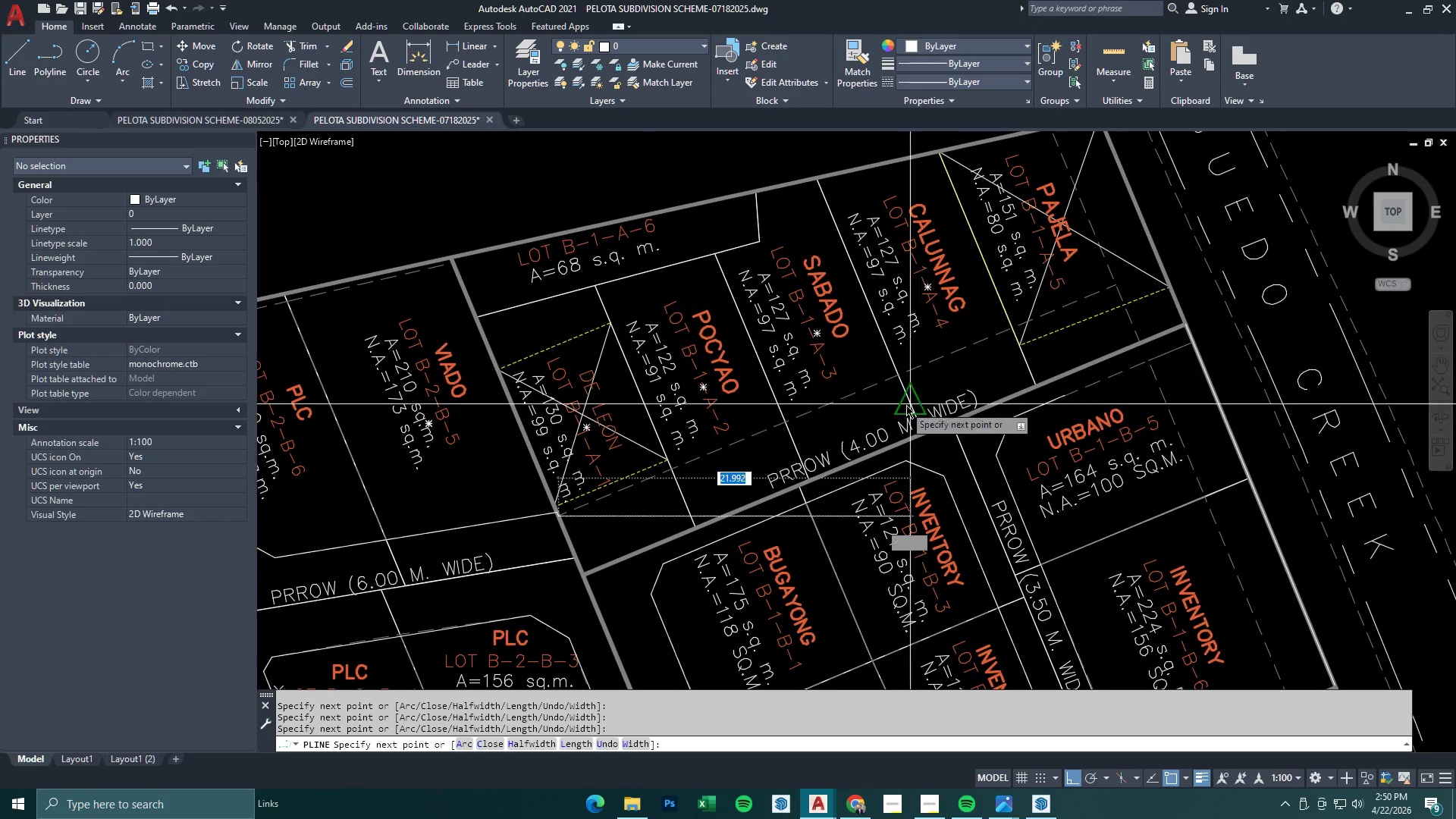 
scroll: coordinate [1176, 281], scroll_direction: up, amount: 1.0
 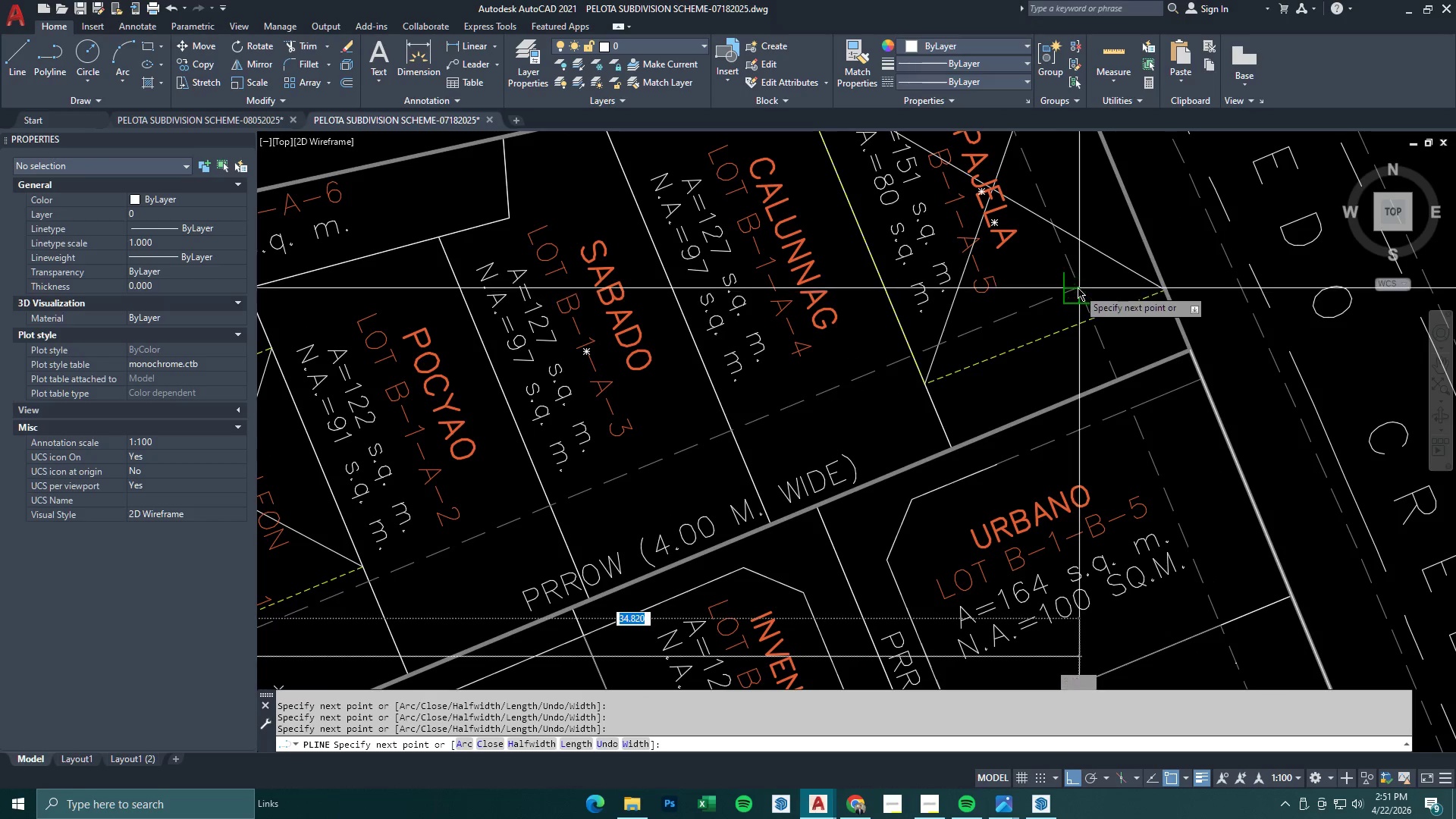 
left_click([1078, 287])
 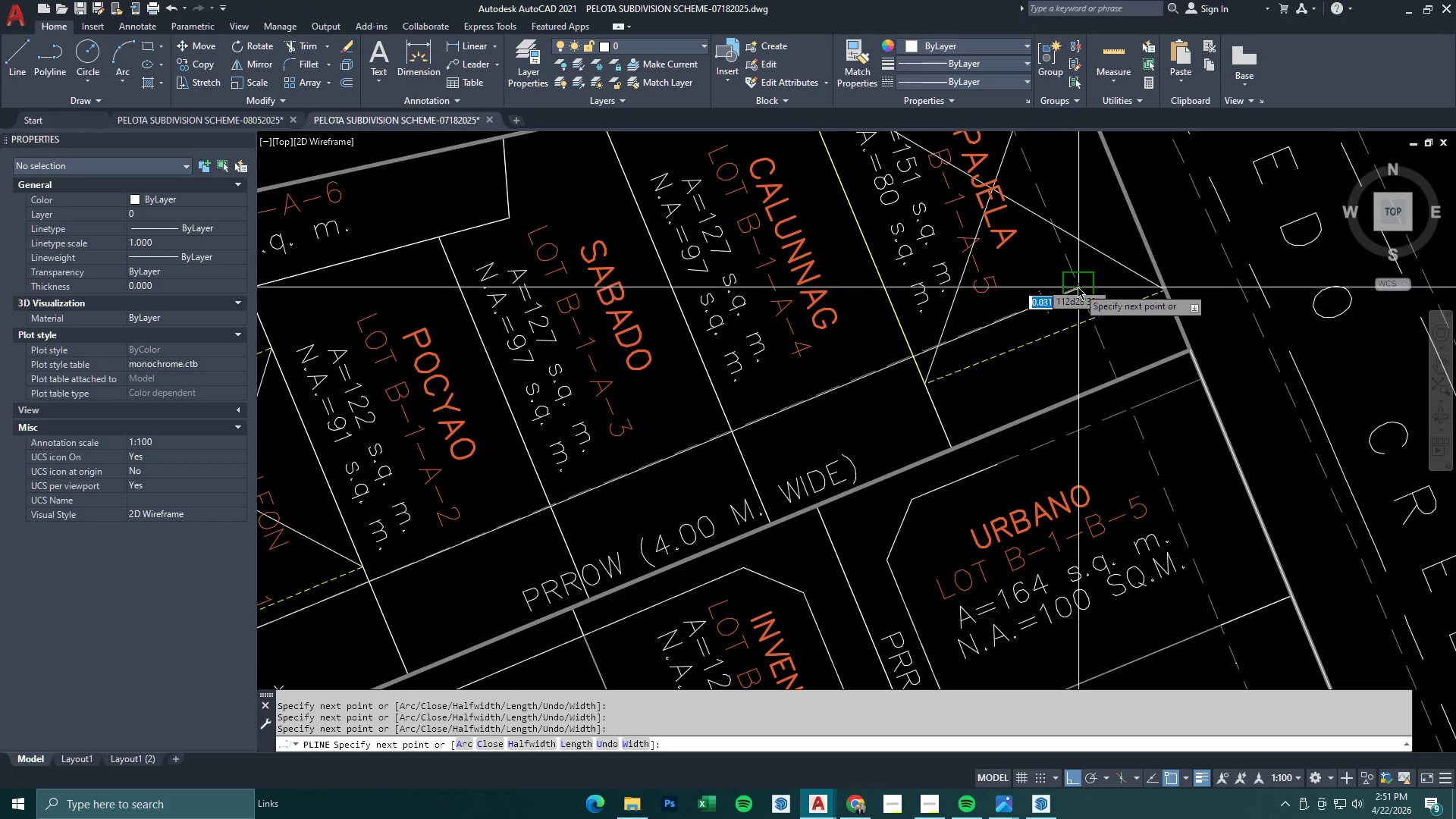 
key(Escape)
 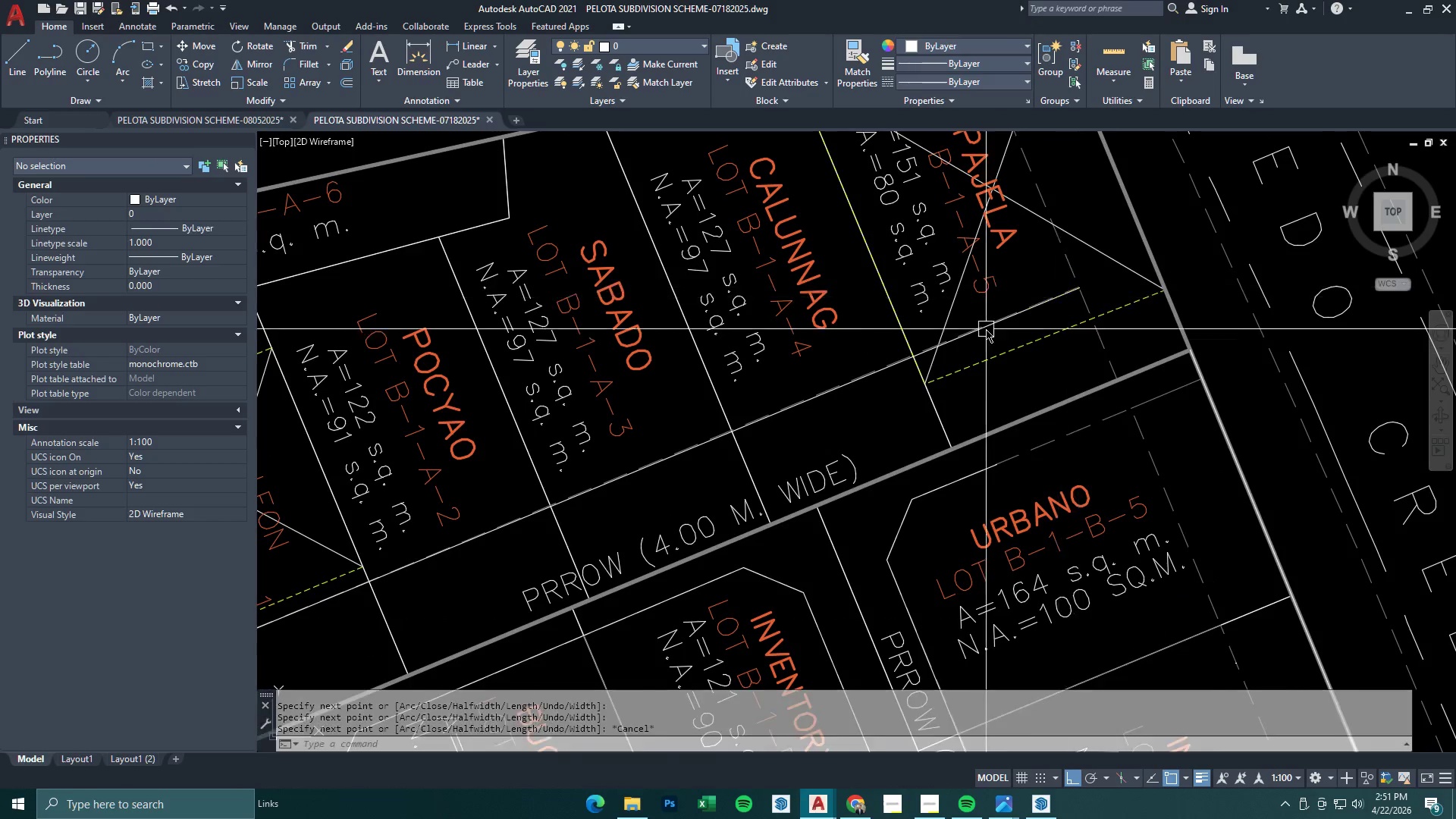 
key(Escape)
 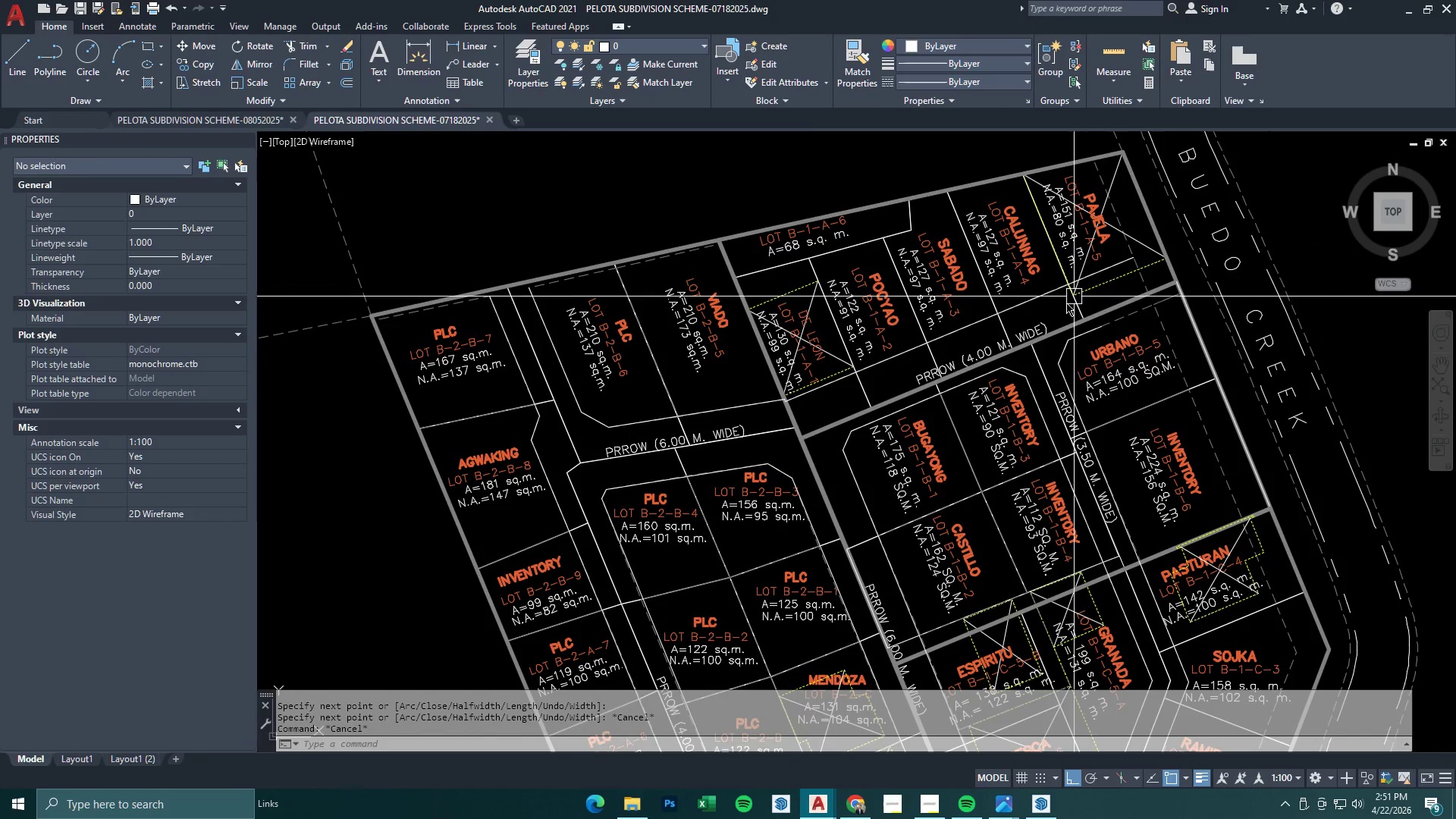 
scroll: coordinate [986, 331], scroll_direction: down, amount: 2.0
 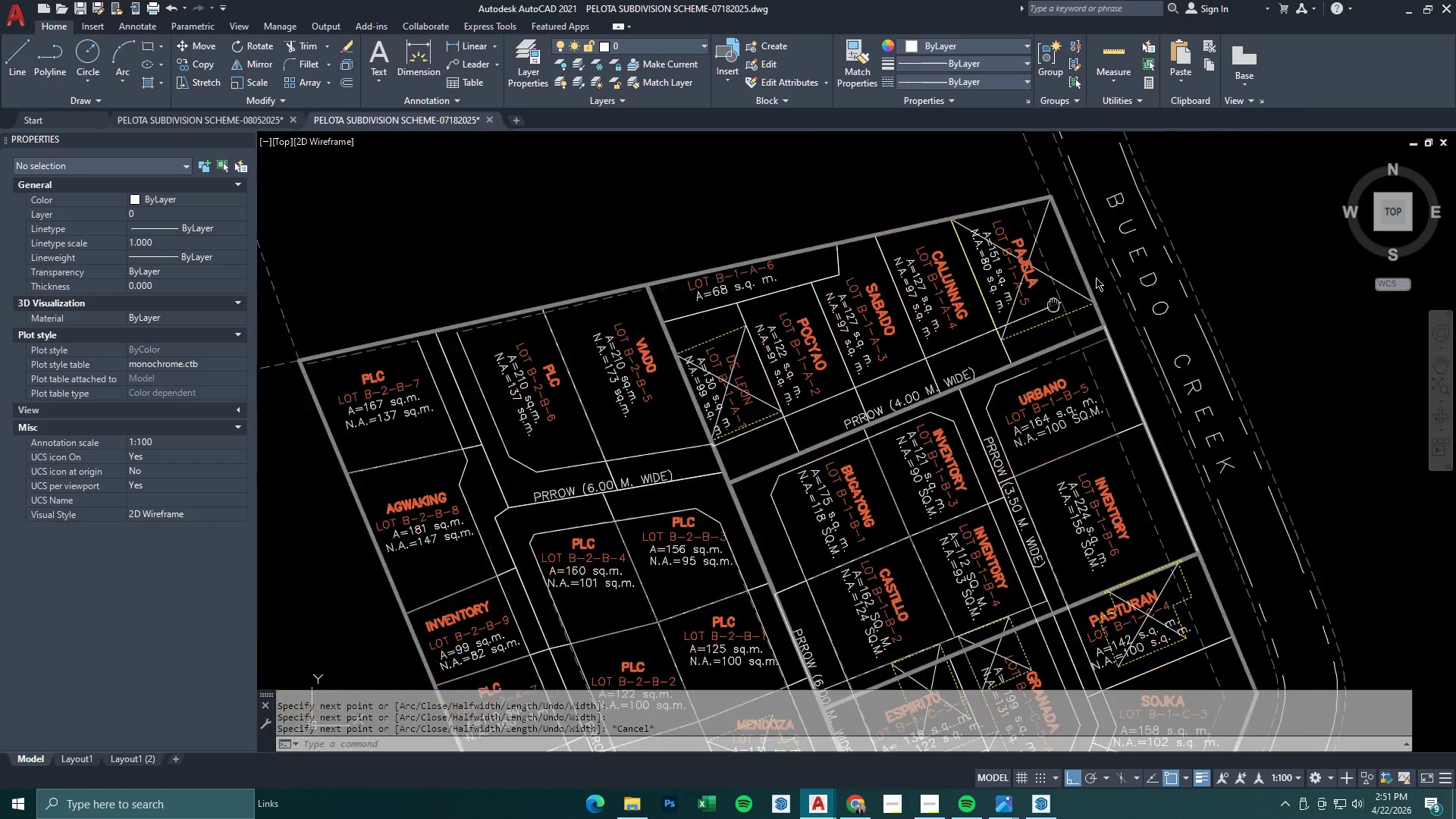 
key(Escape)
 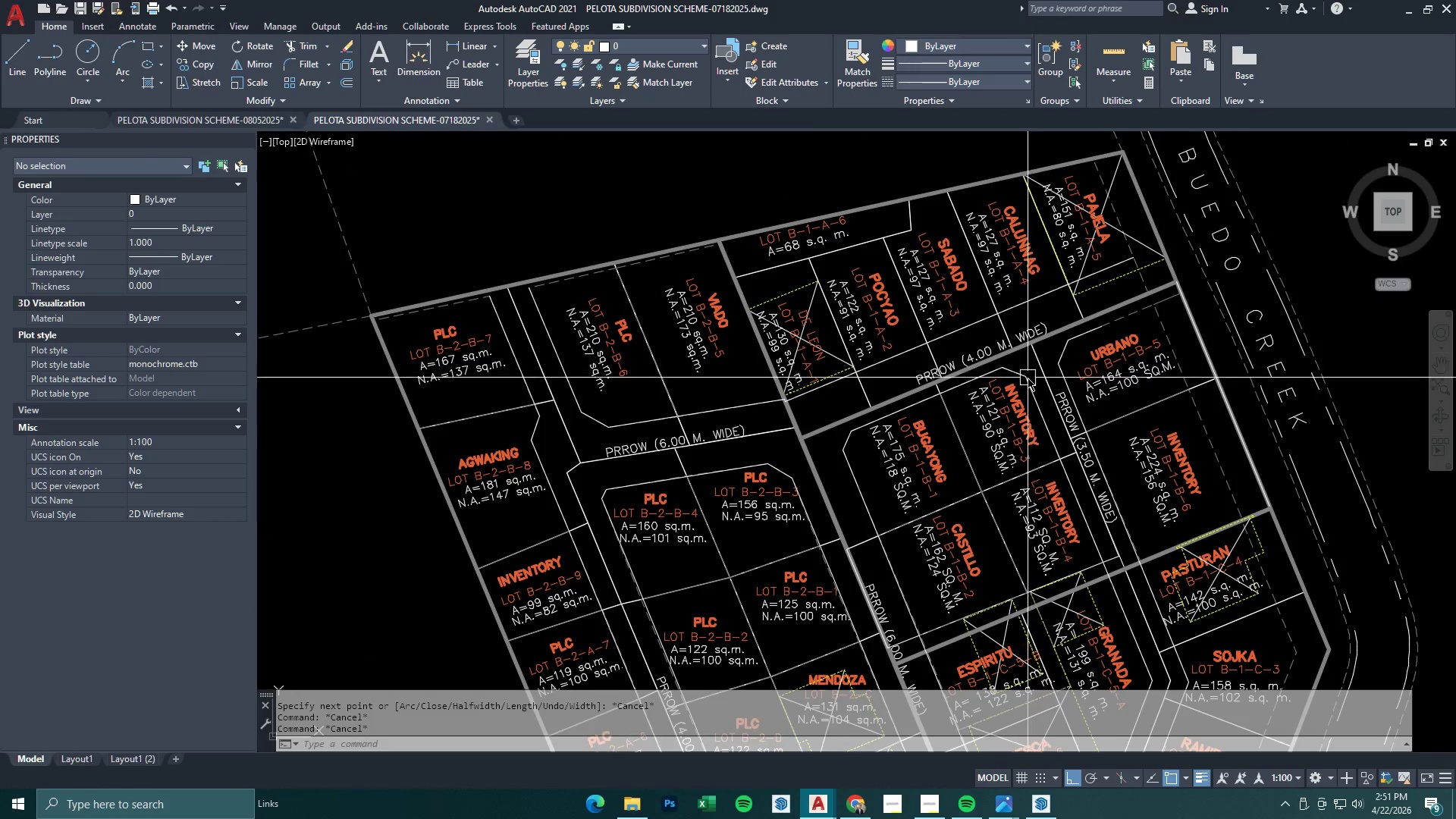 
left_click([1028, 378])
 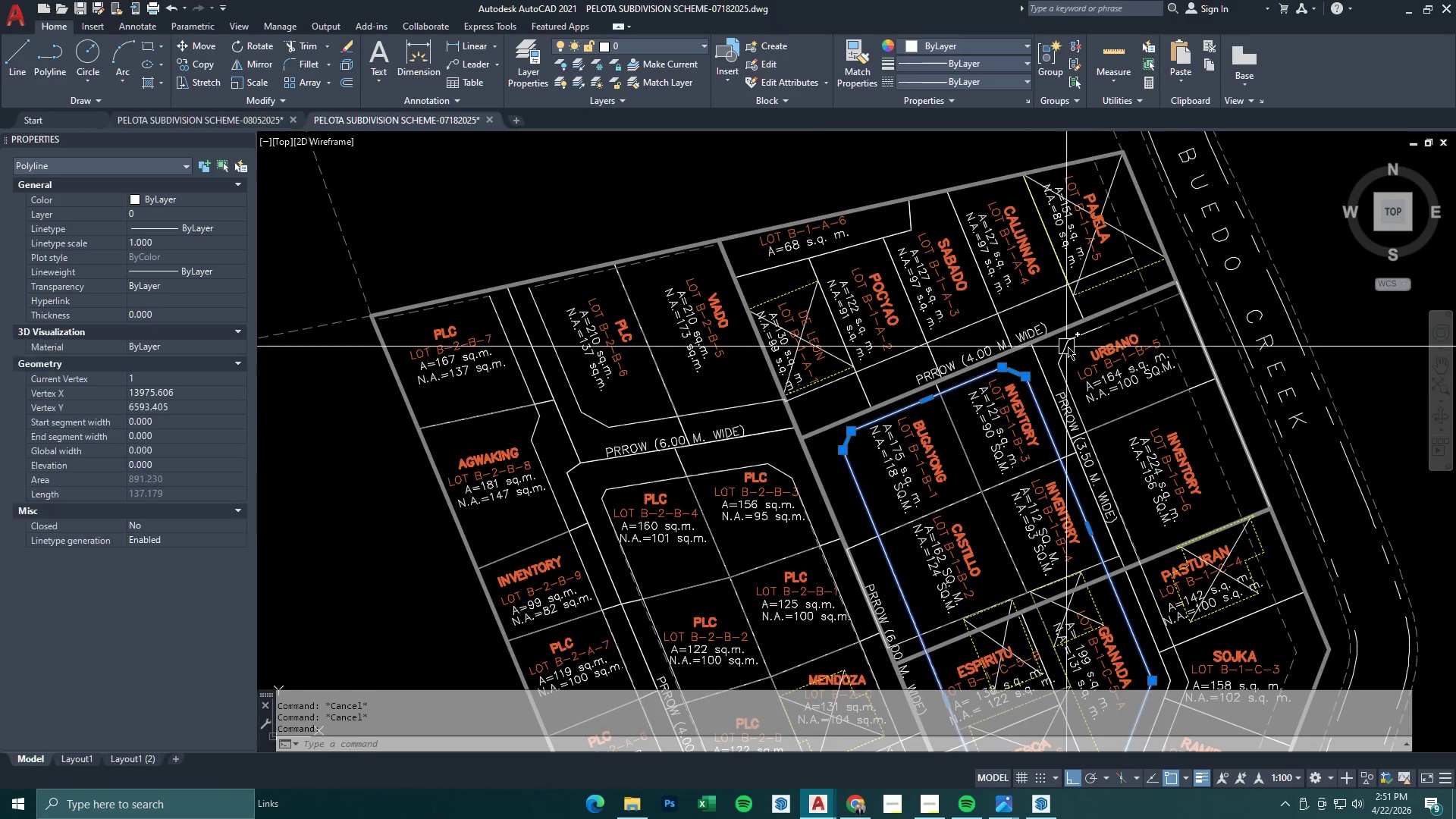 
key(Escape)
 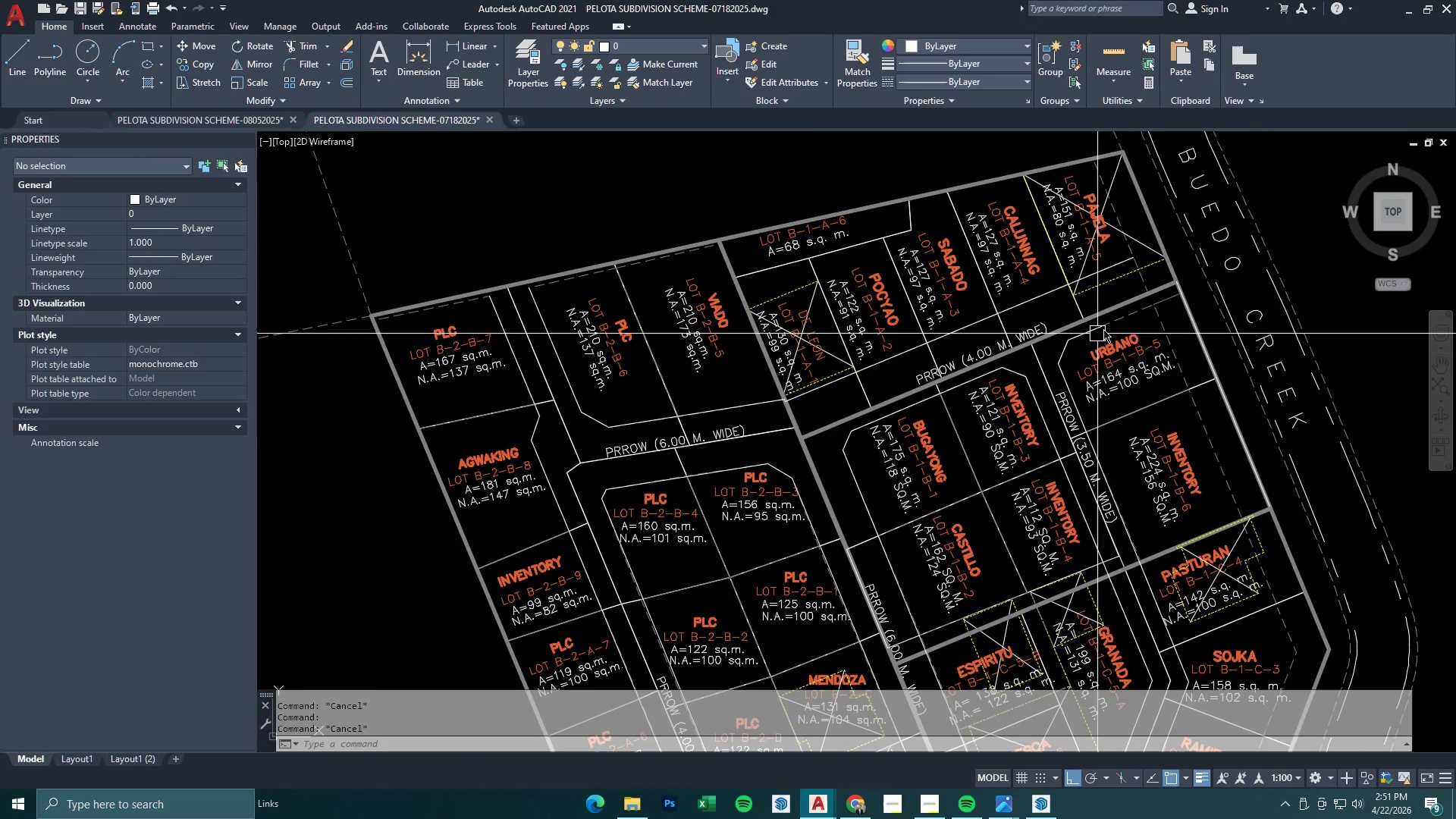 
key(Escape)
 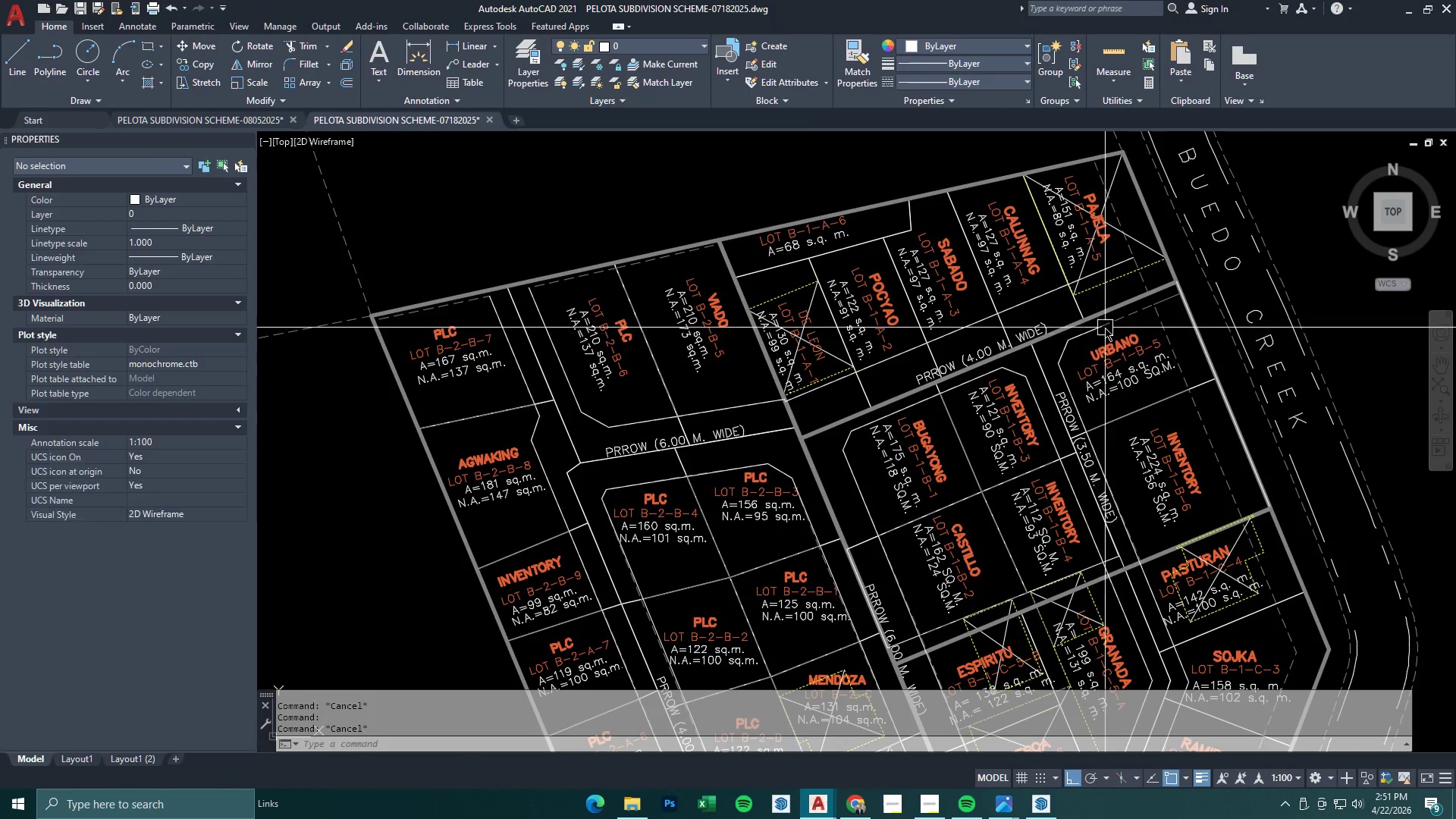 
left_click([1105, 328])
 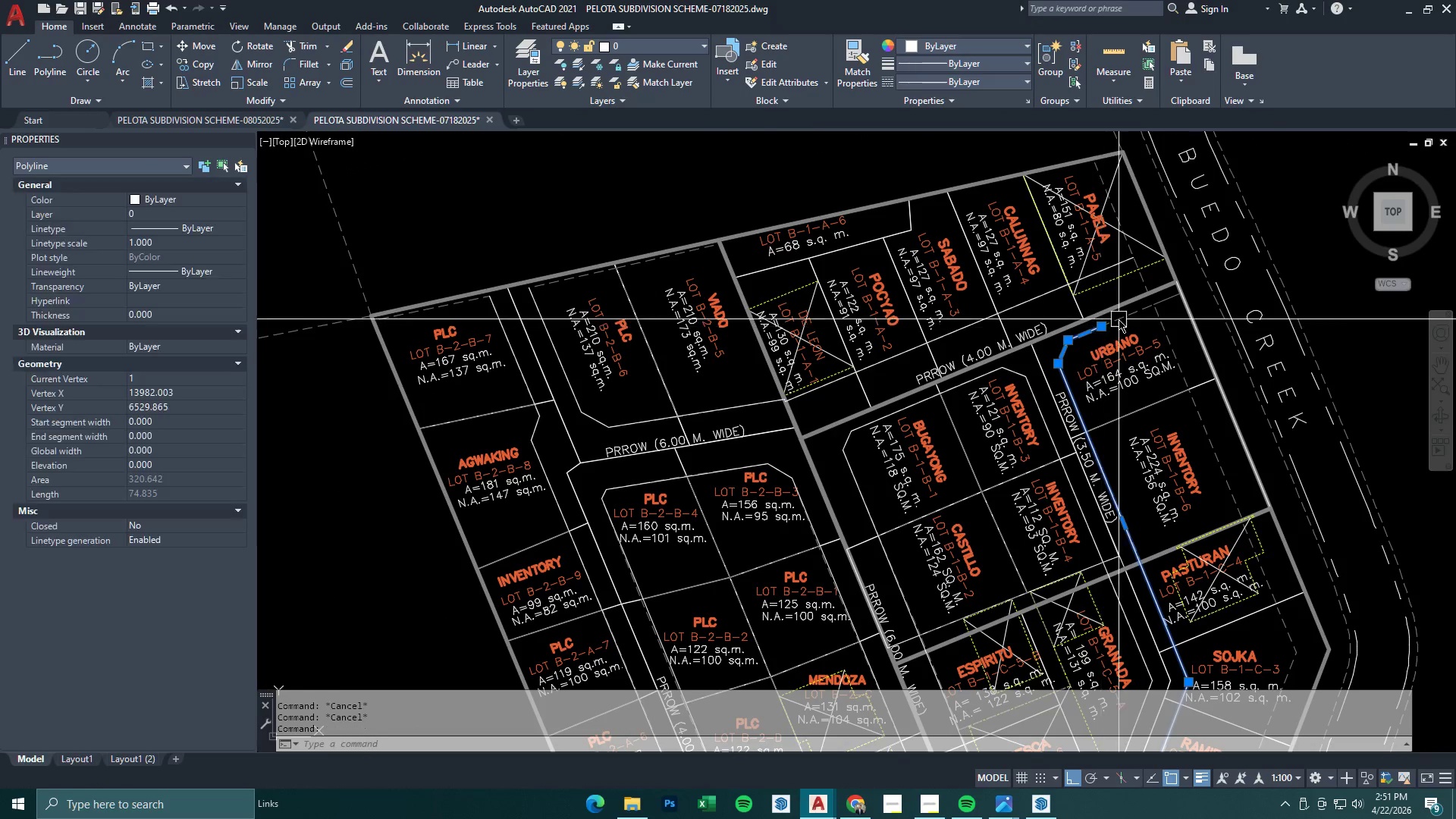 
scroll: coordinate [1119, 319], scroll_direction: up, amount: 1.0
 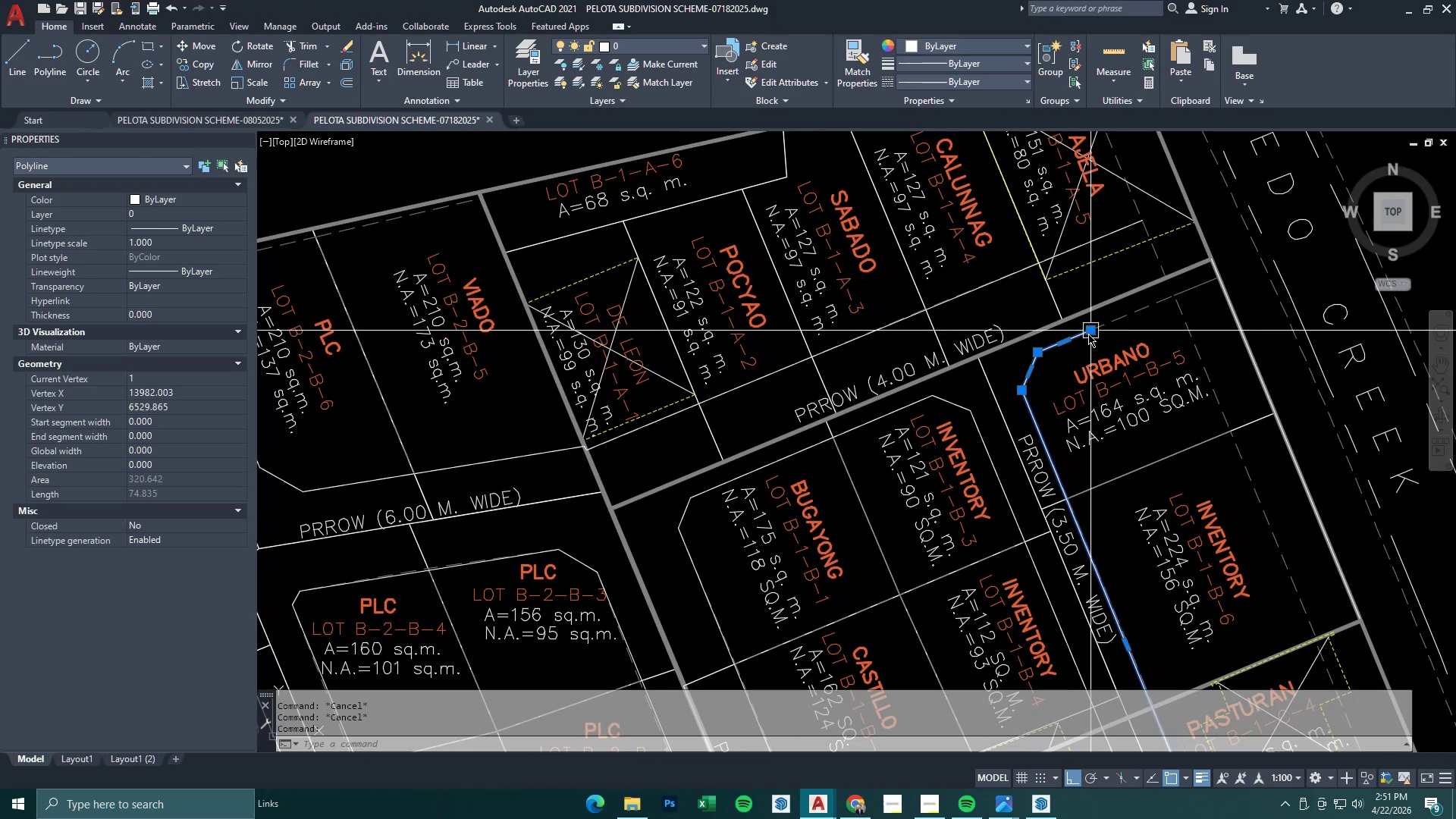 
left_click([1088, 333])
 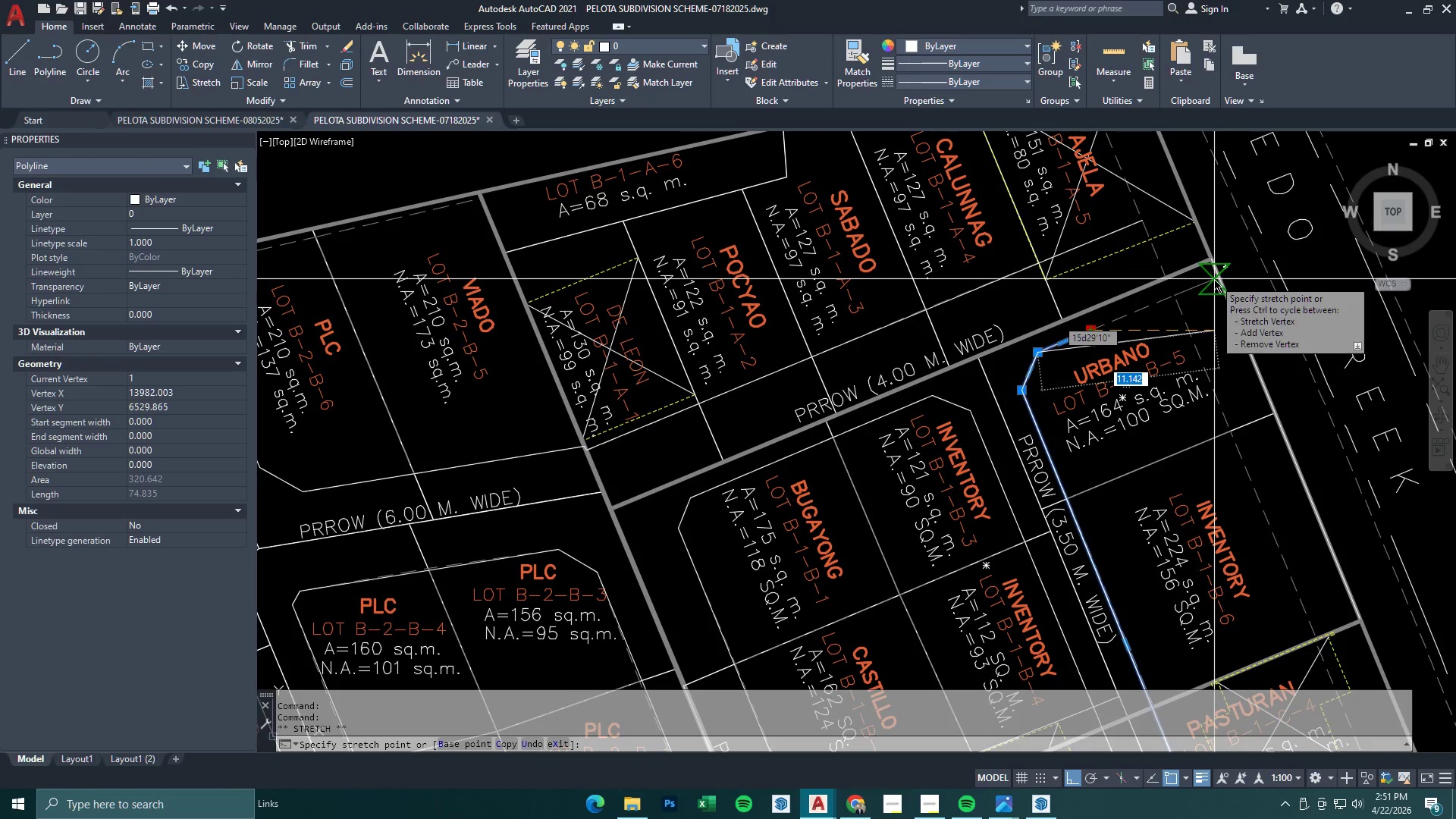 
left_click([1216, 279])
 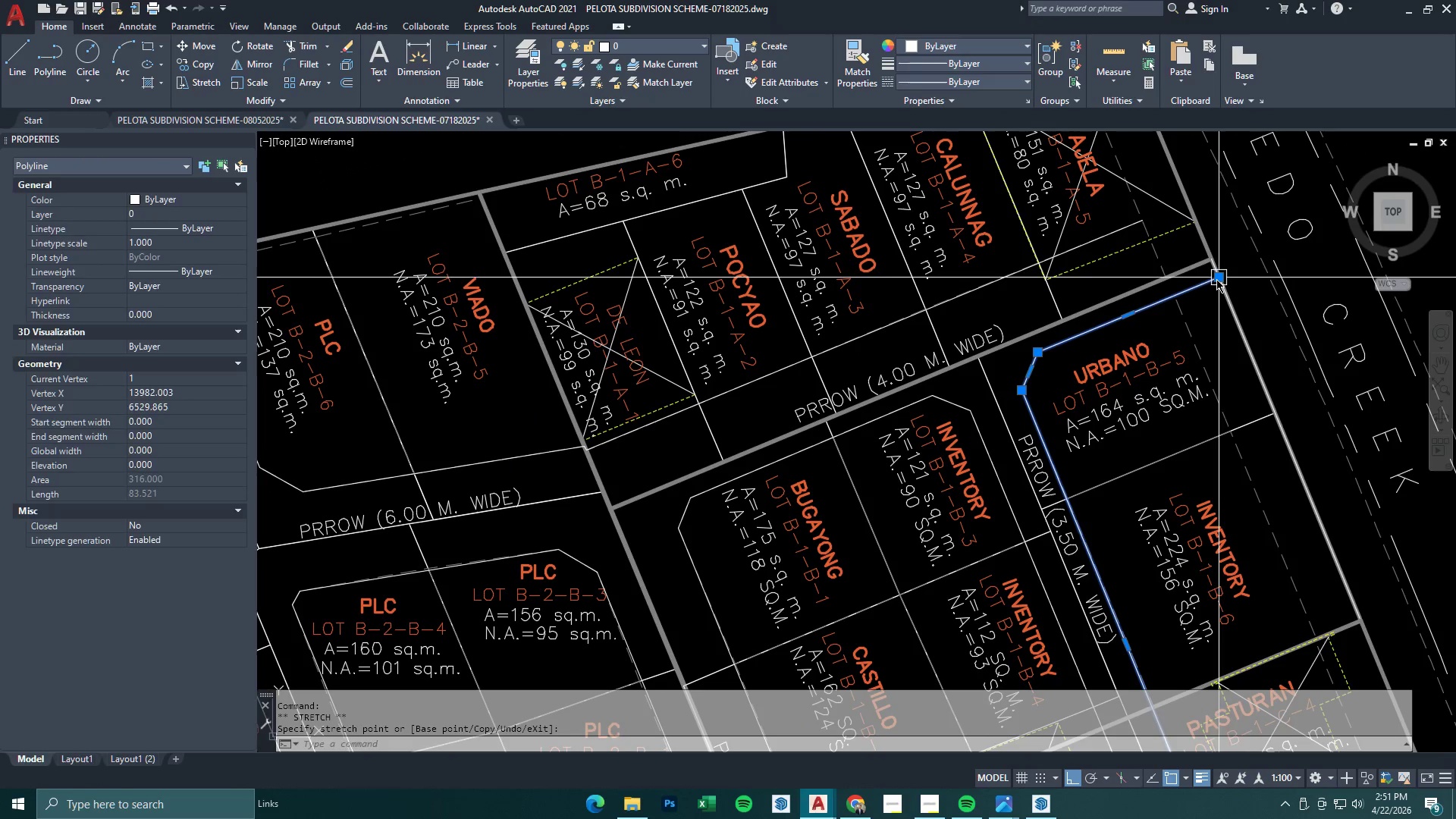 
key(Escape)
 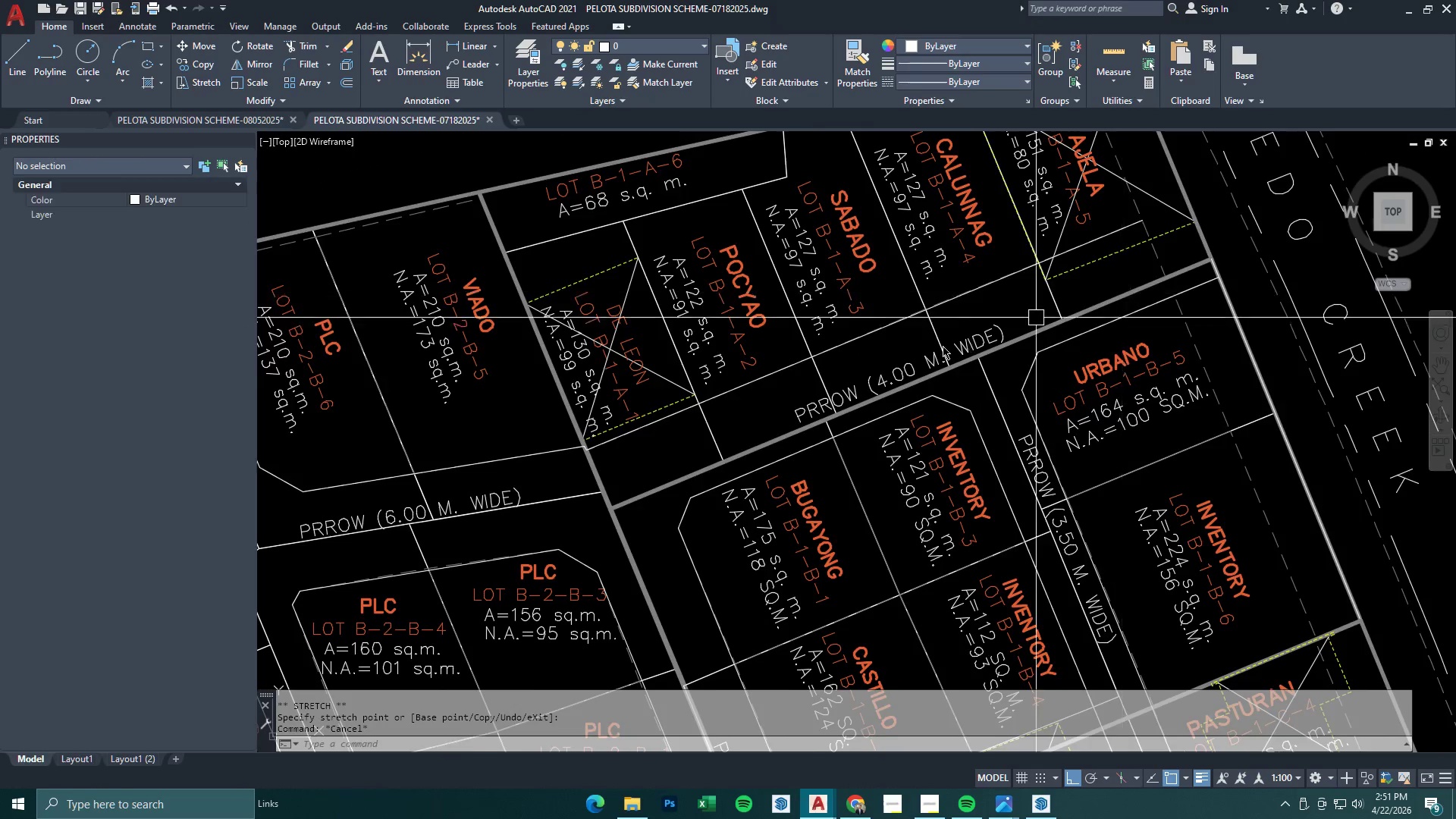 
key(Escape)
 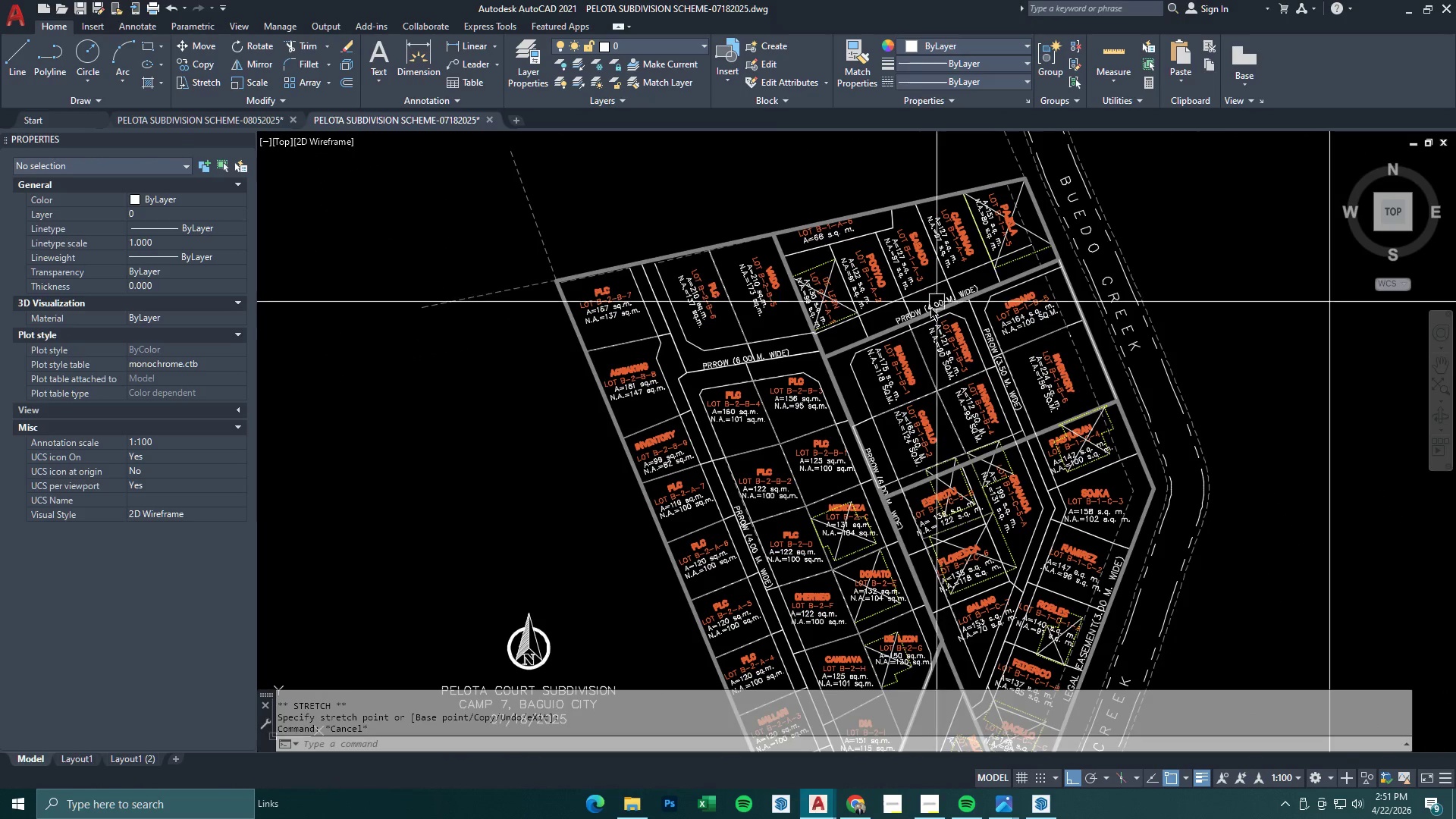 
key(Escape)
 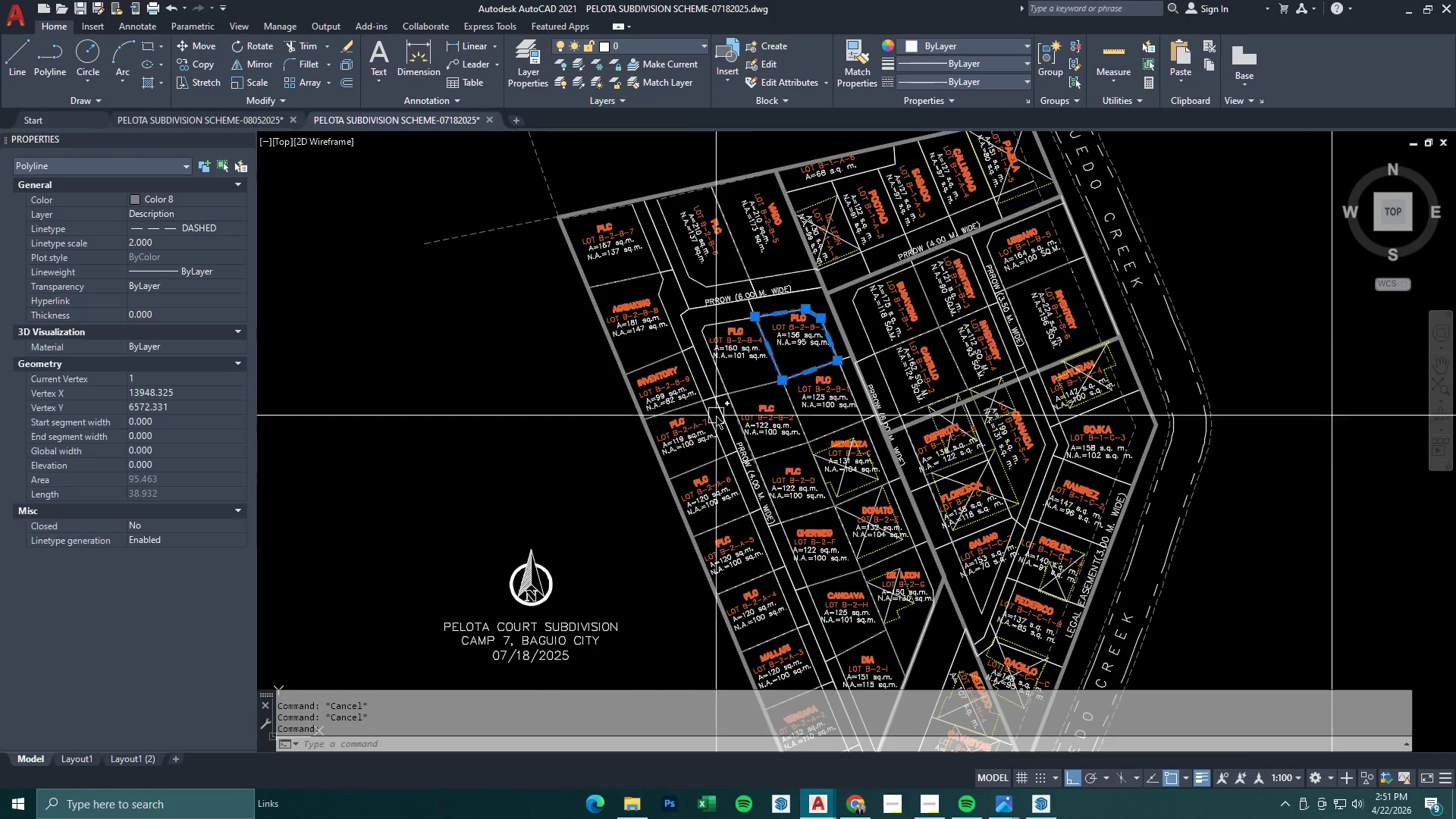 
scroll: coordinate [942, 350], scroll_direction: down, amount: 2.0
 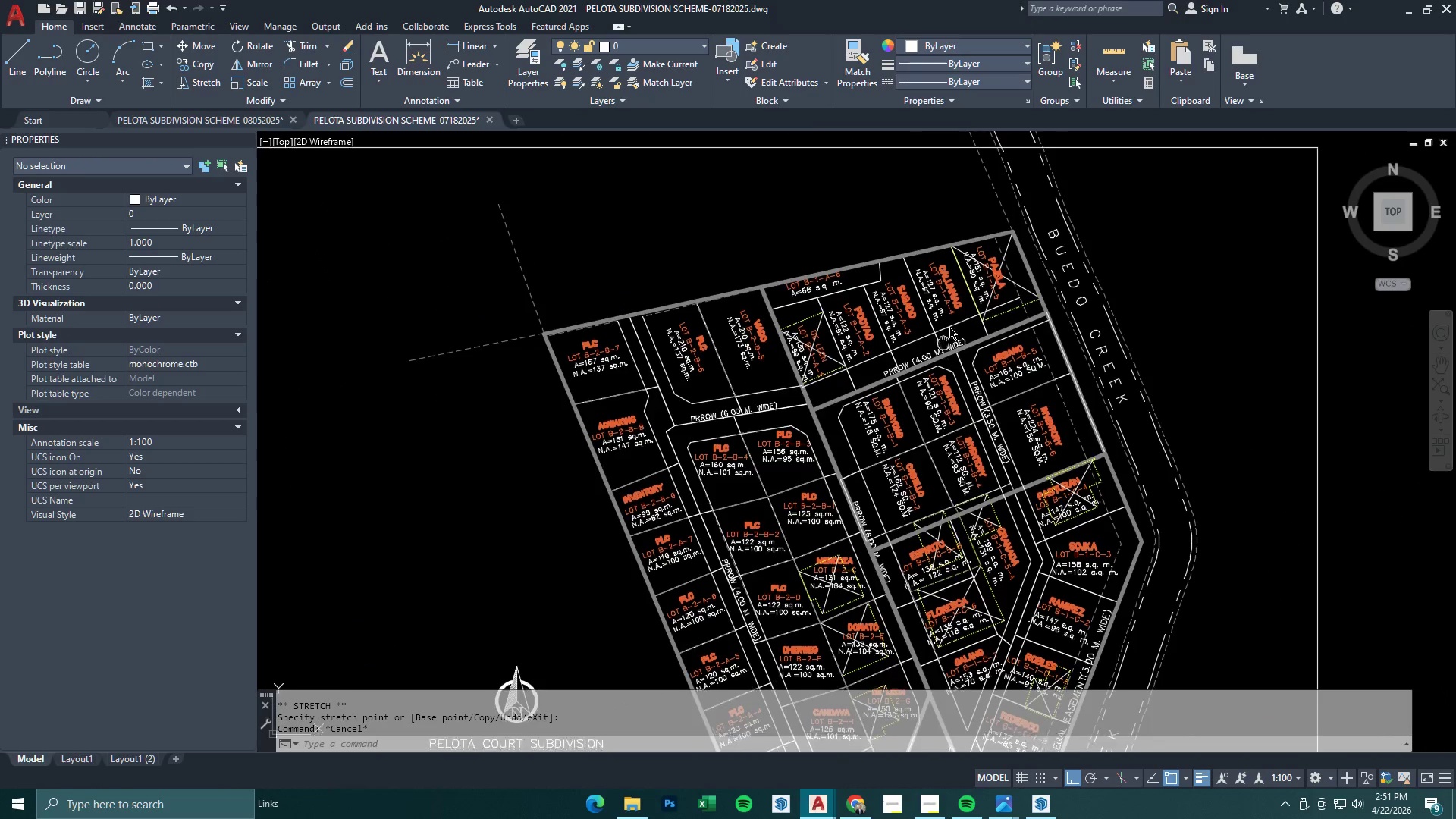 
key(E)
 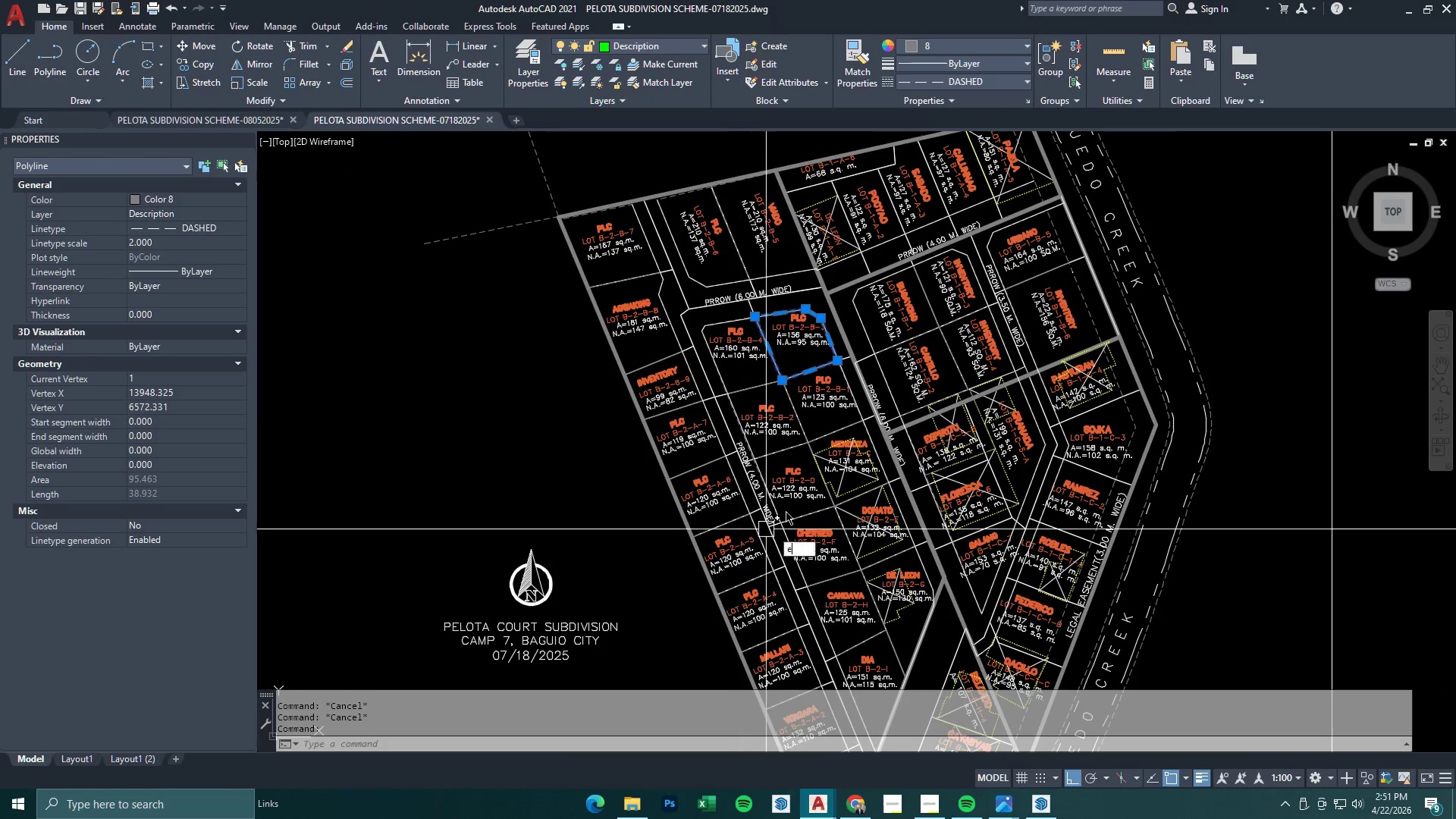 
key(Space)
 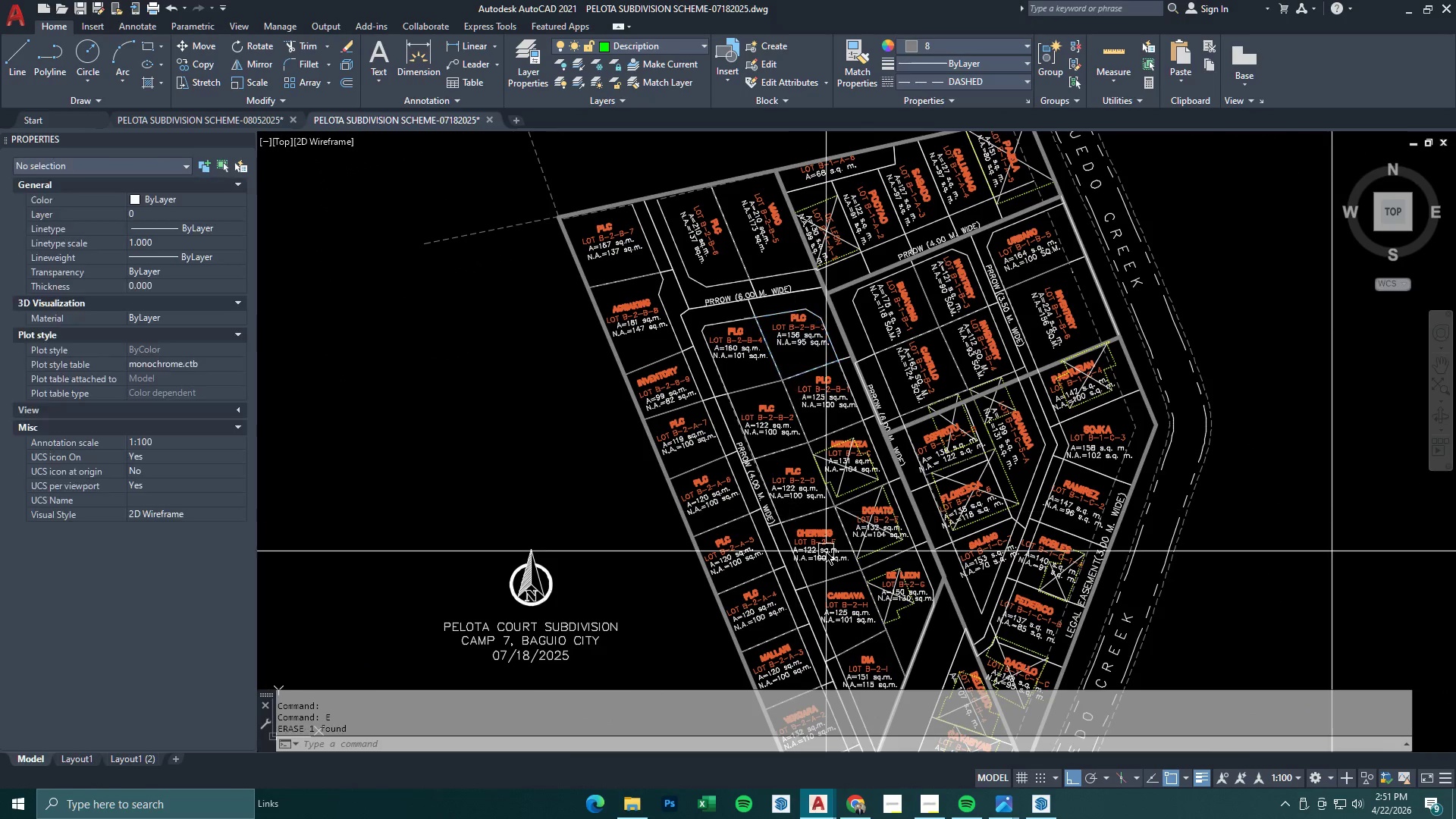 
left_click([826, 551])
 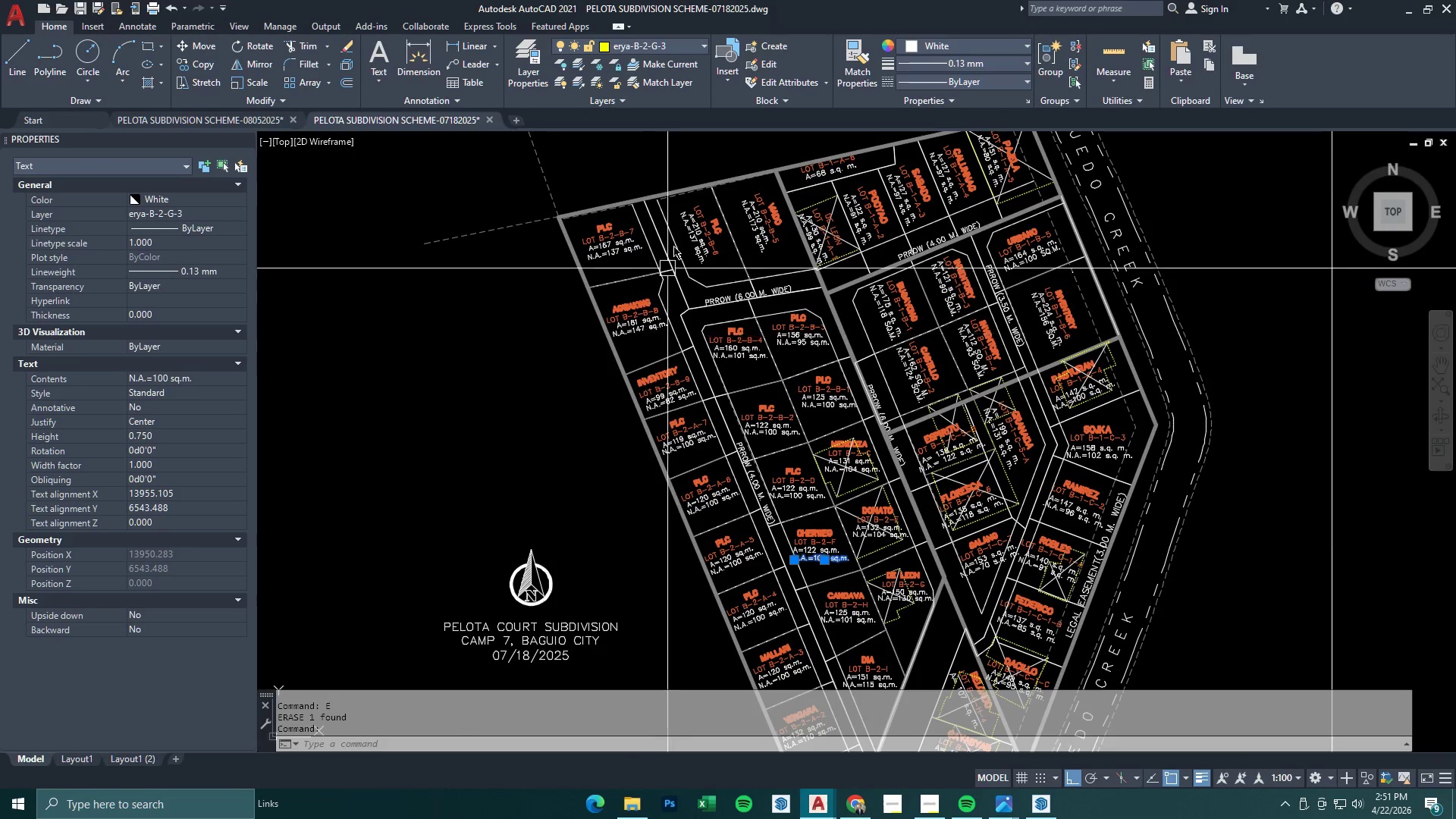 
key(Escape)
 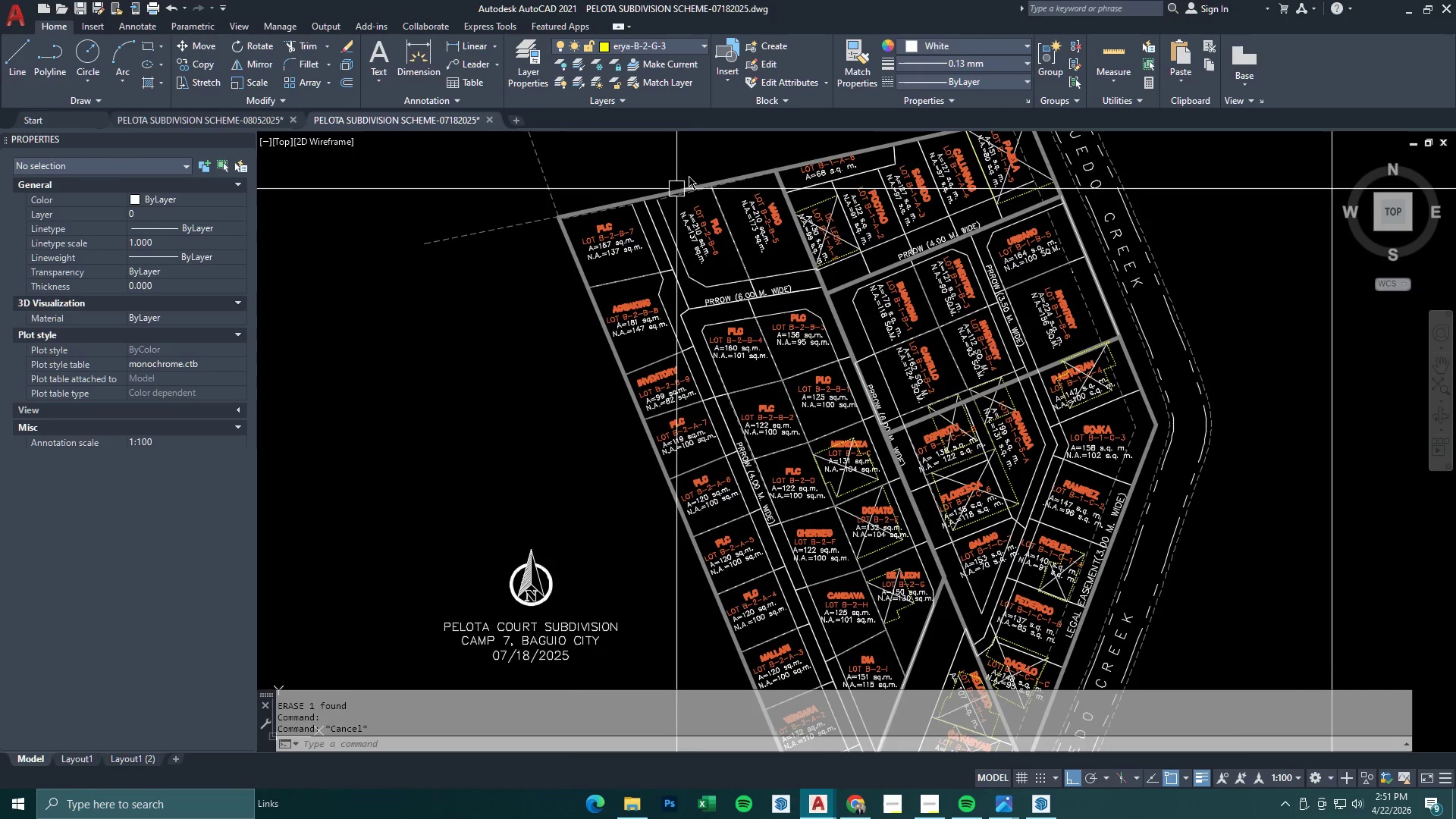 
key(Escape)
 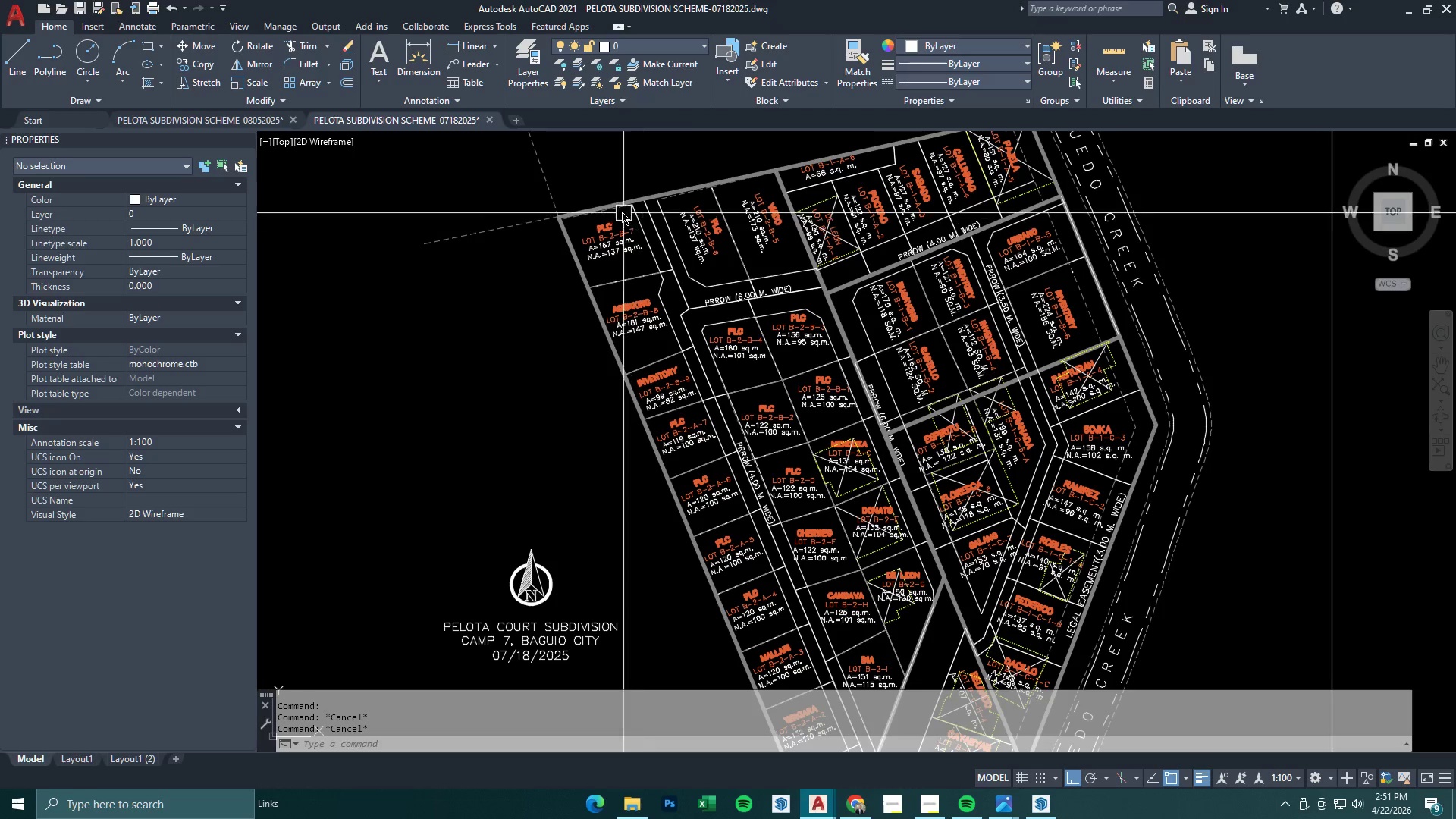 
left_click_drag(start_coordinate=[612, 176], to_coordinate=[608, 203])
 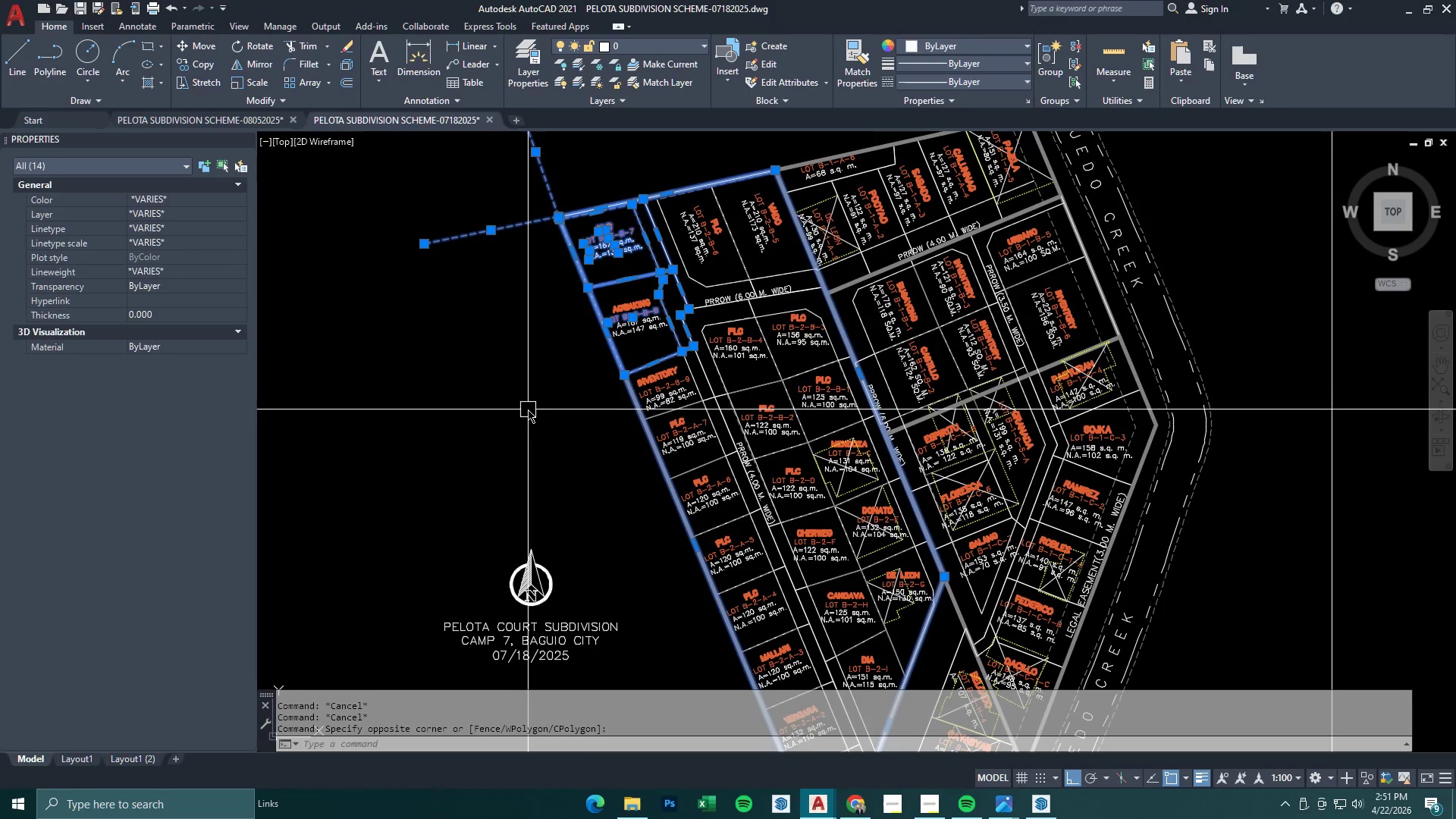 
key(E)
 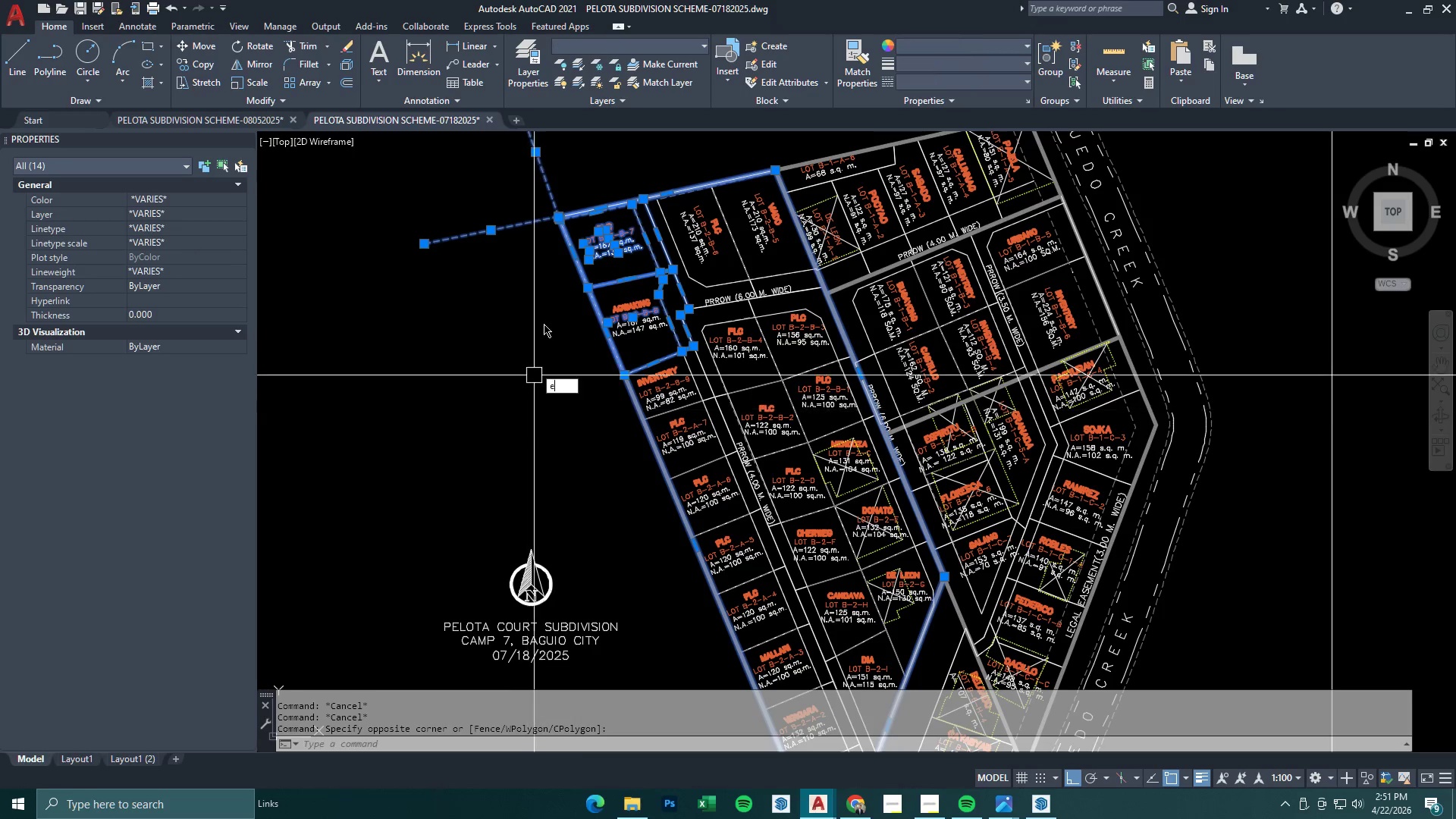 
key(Space)
 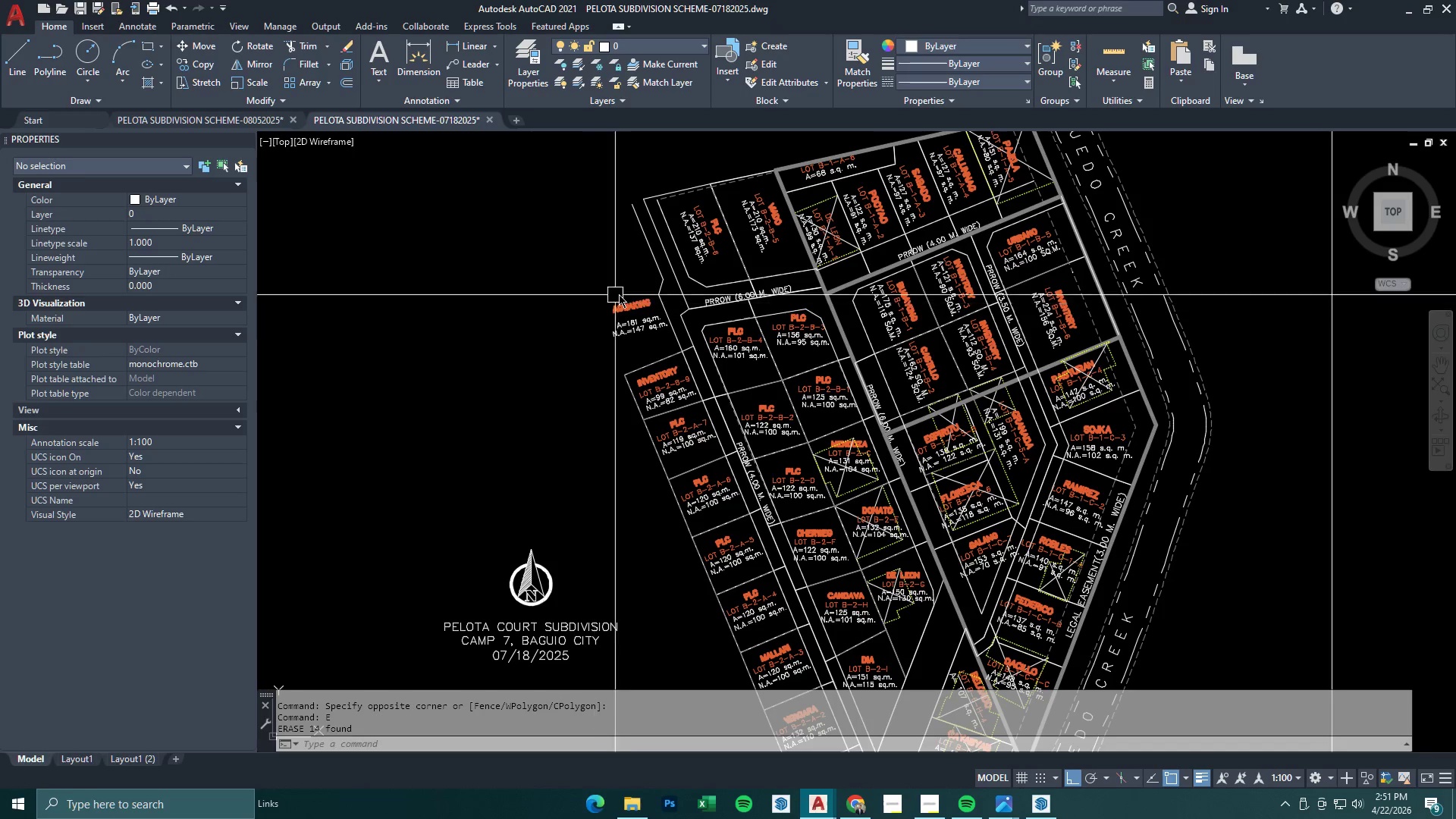 
left_click_drag(start_coordinate=[646, 300], to_coordinate=[631, 407])
 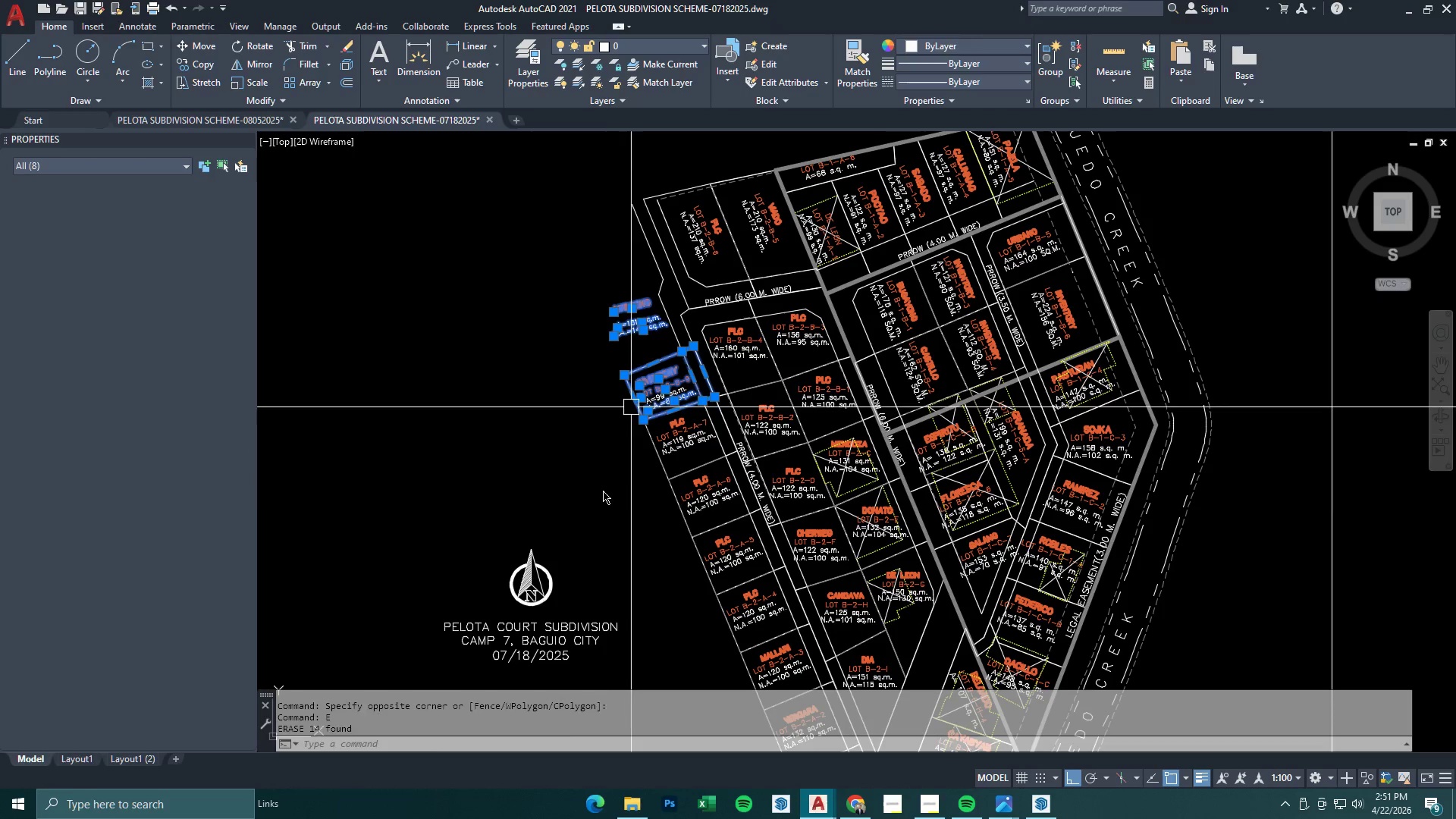 
left_click_drag(start_coordinate=[604, 507], to_coordinate=[608, 515])
 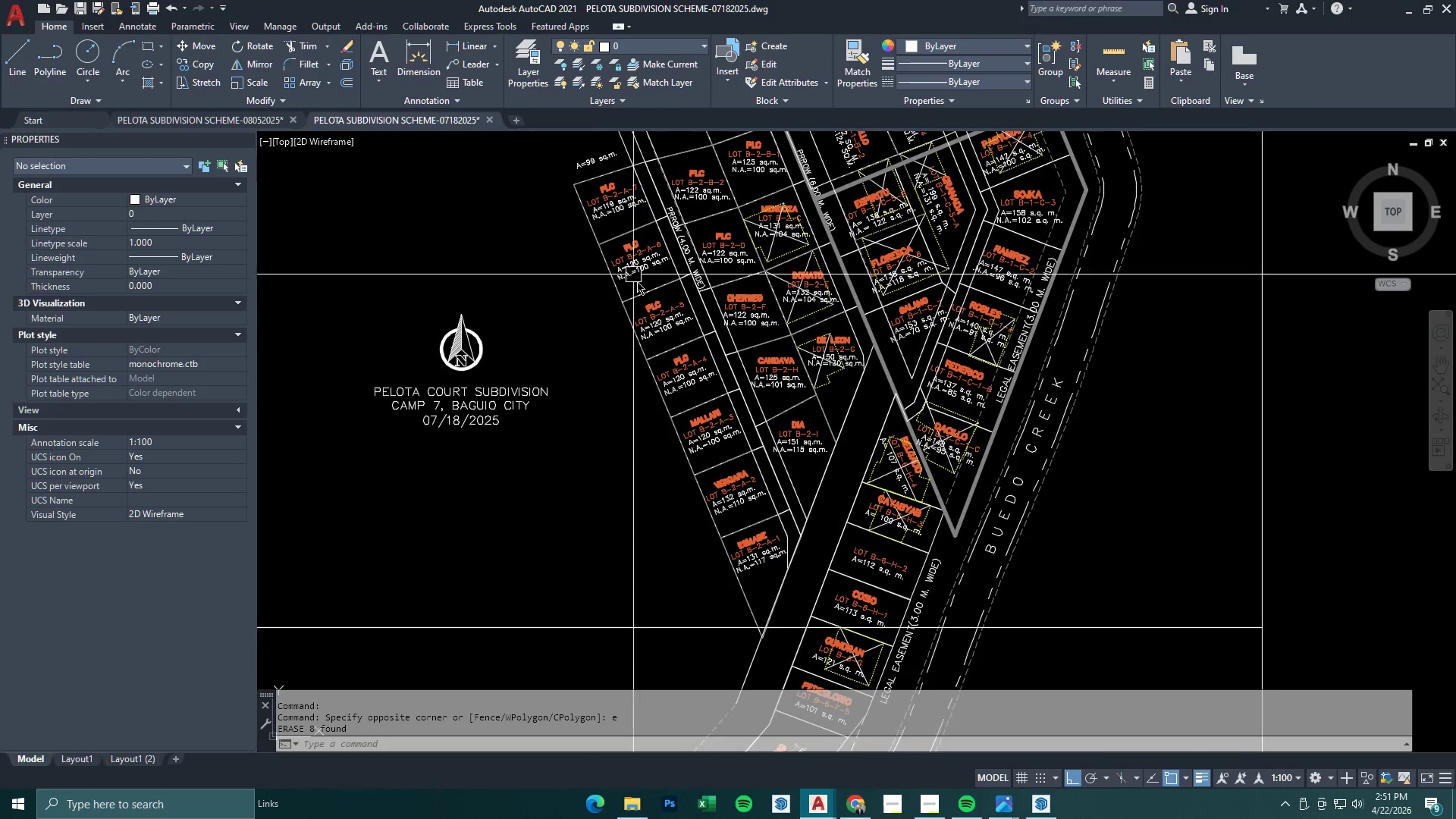 
key(E)
 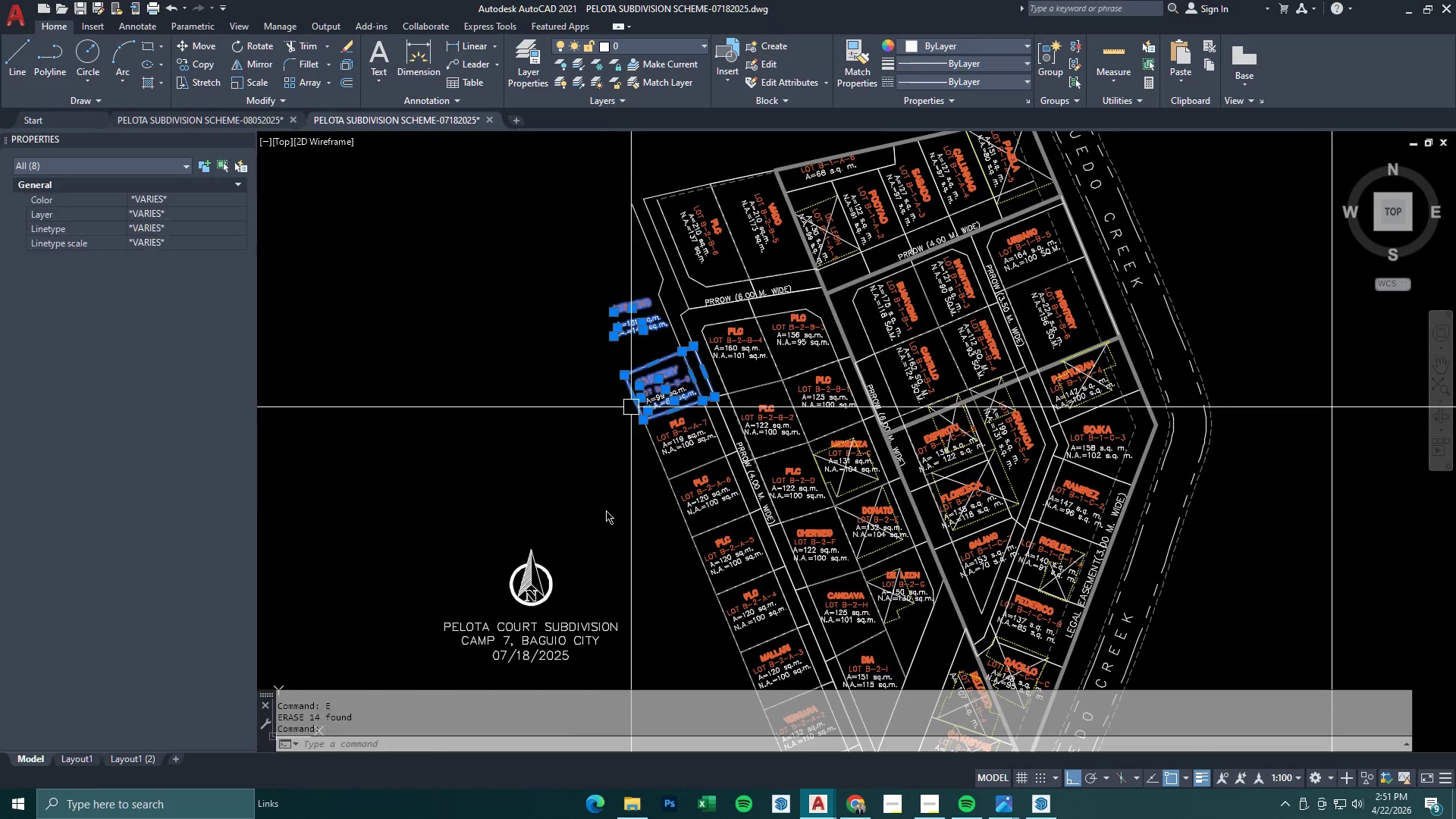 
key(Space)
 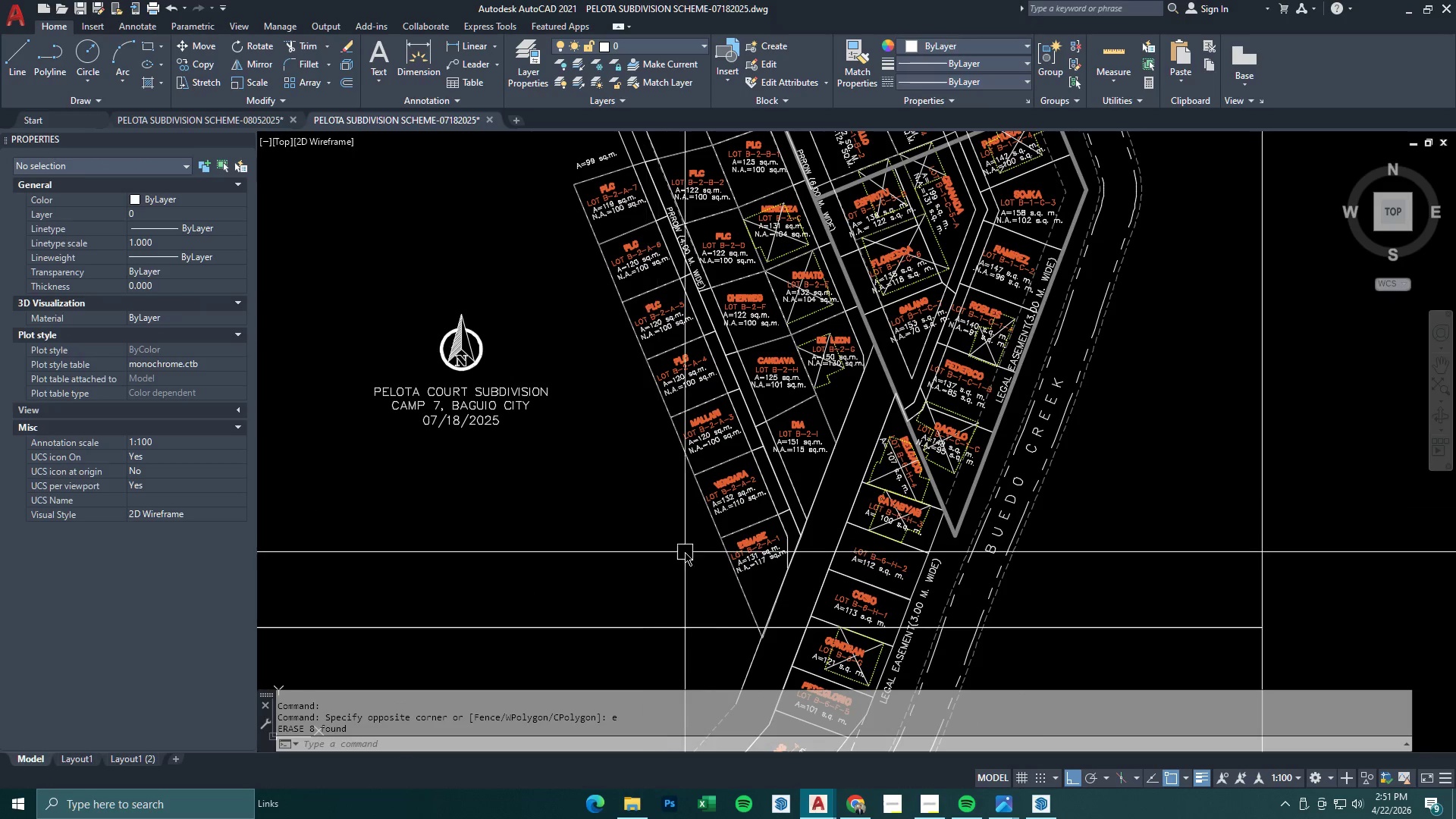 
left_click_drag(start_coordinate=[556, 554], to_coordinate=[604, 512])
 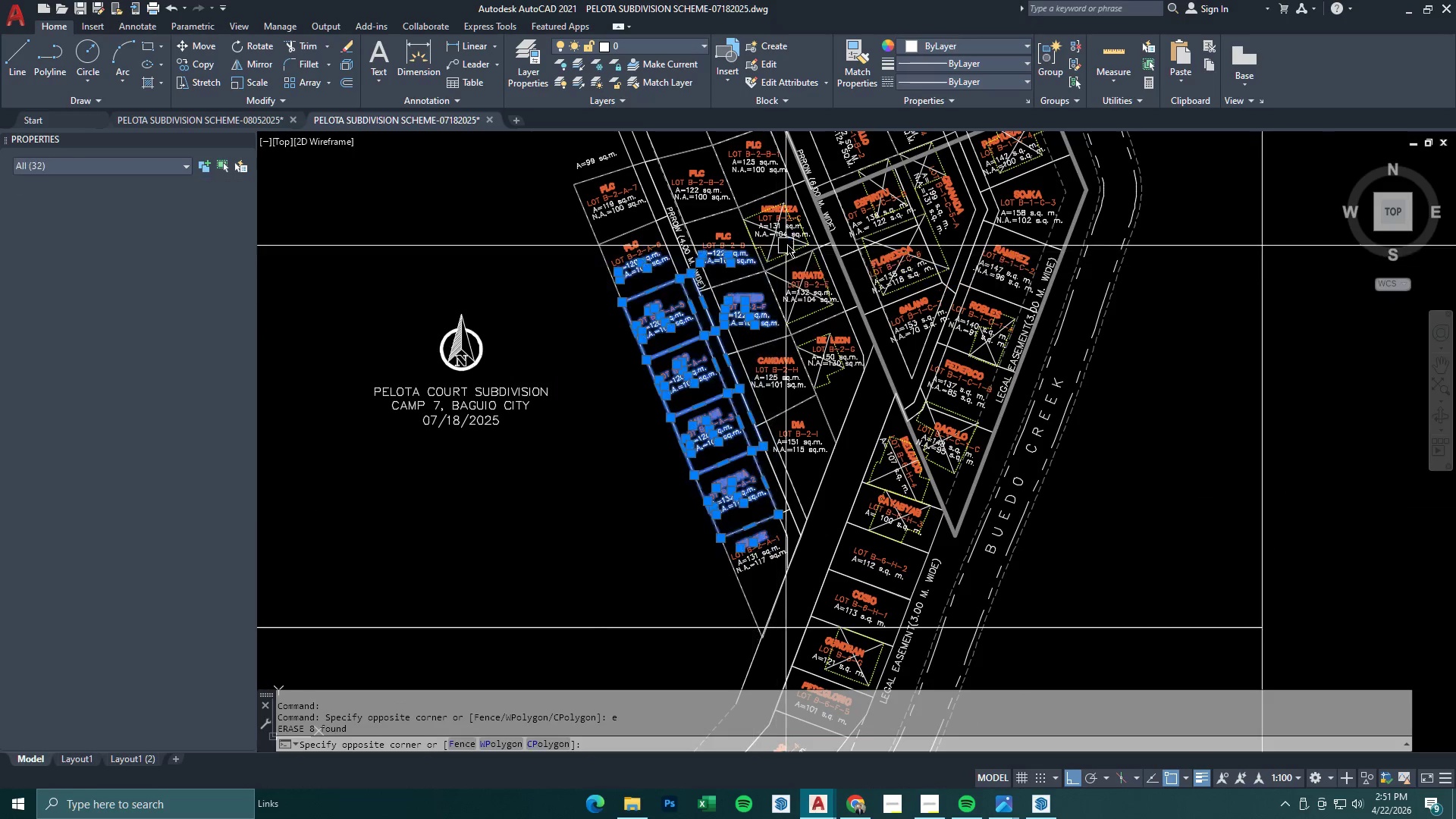 
key(E)
 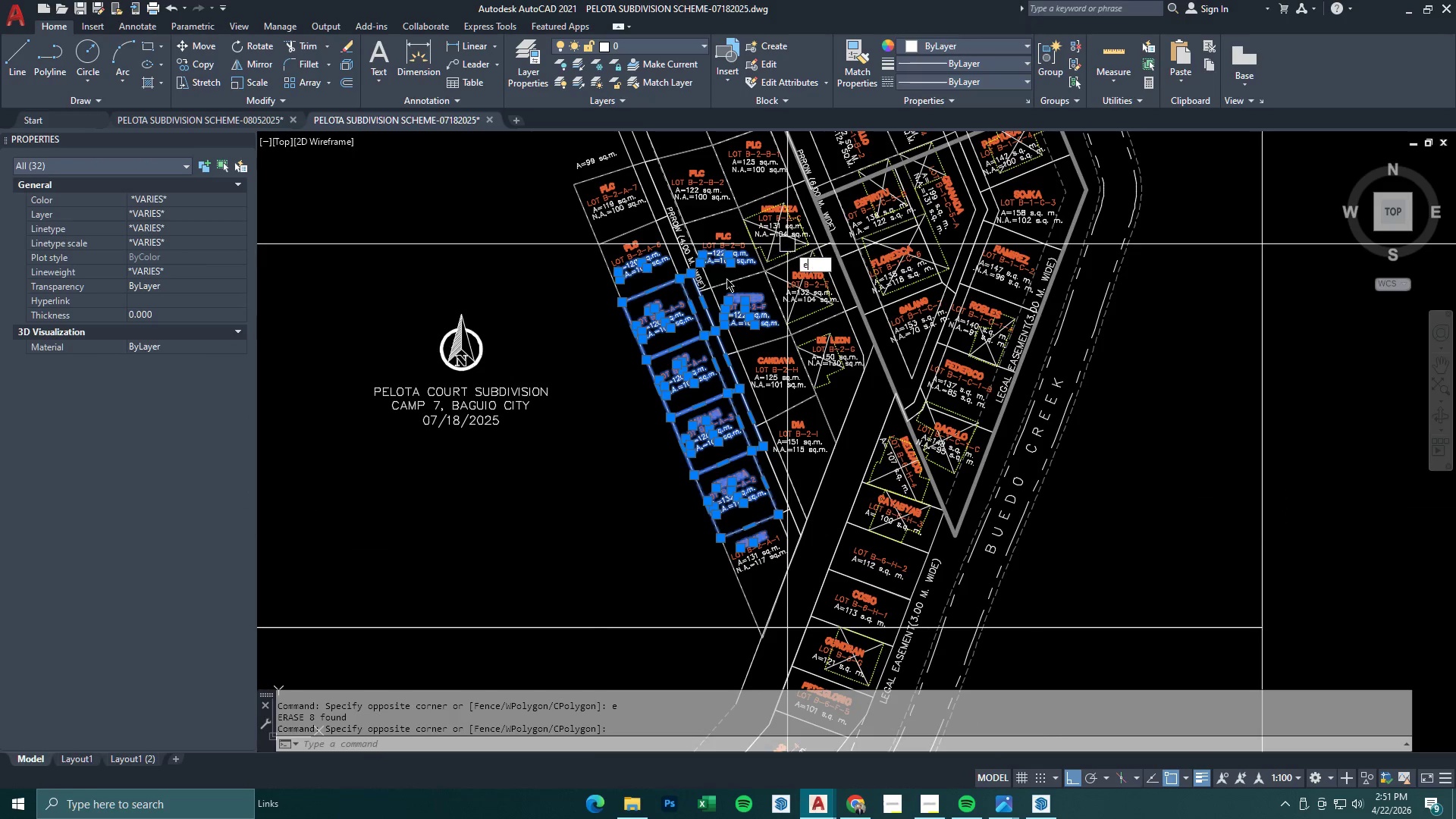 
key(Space)
 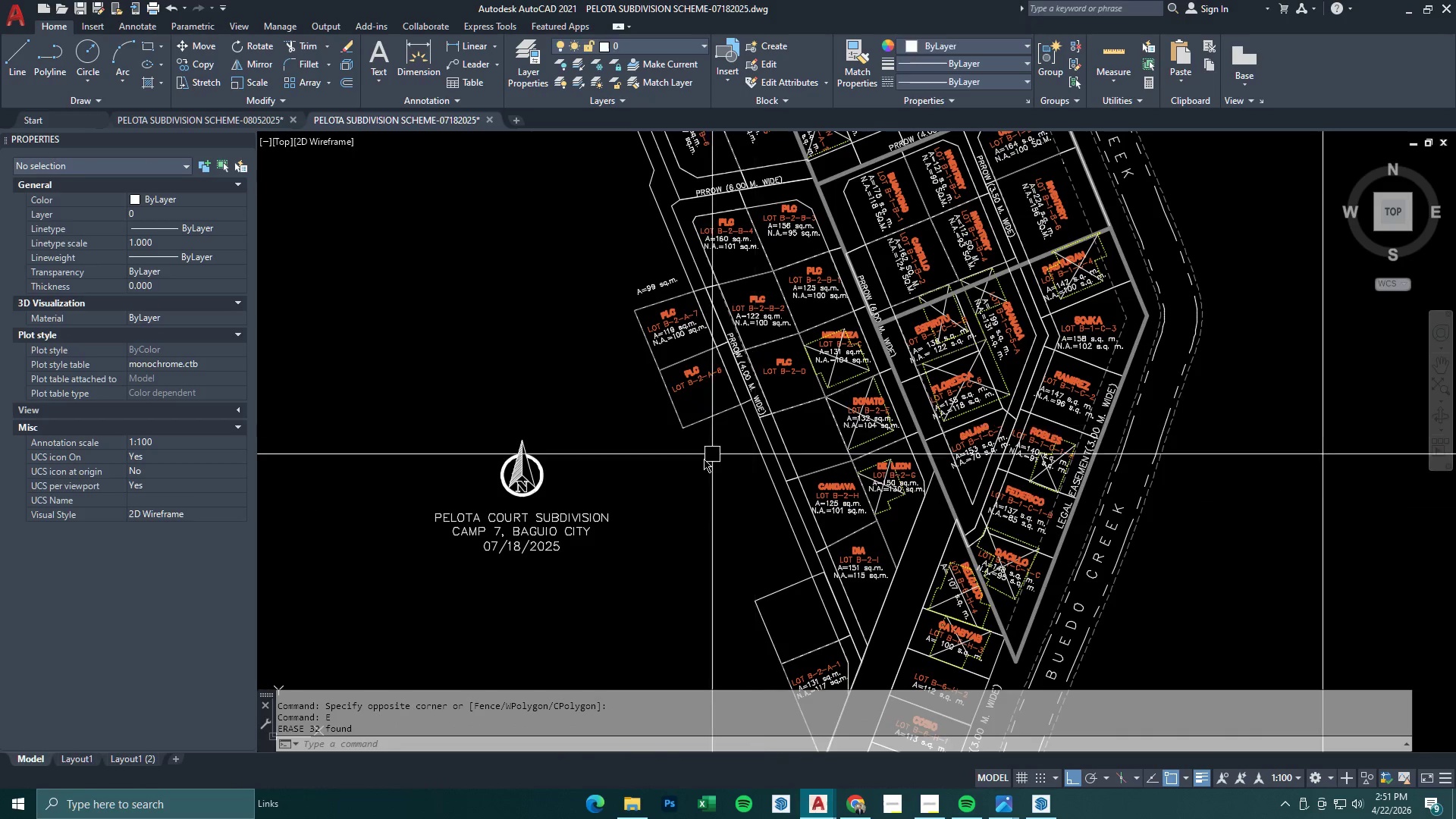 
left_click_drag(start_coordinate=[634, 516], to_coordinate=[661, 487])
 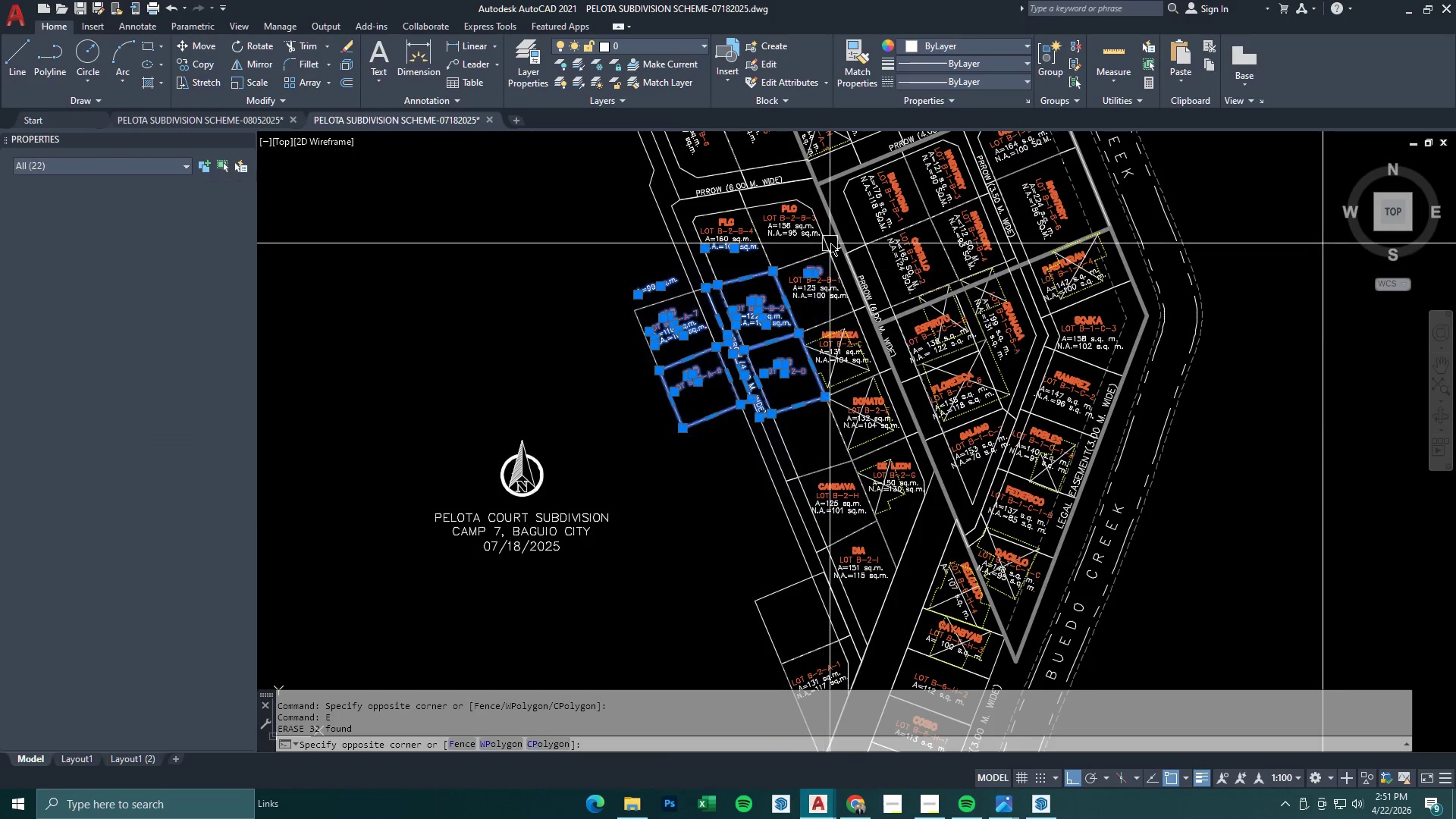 
key(E)
 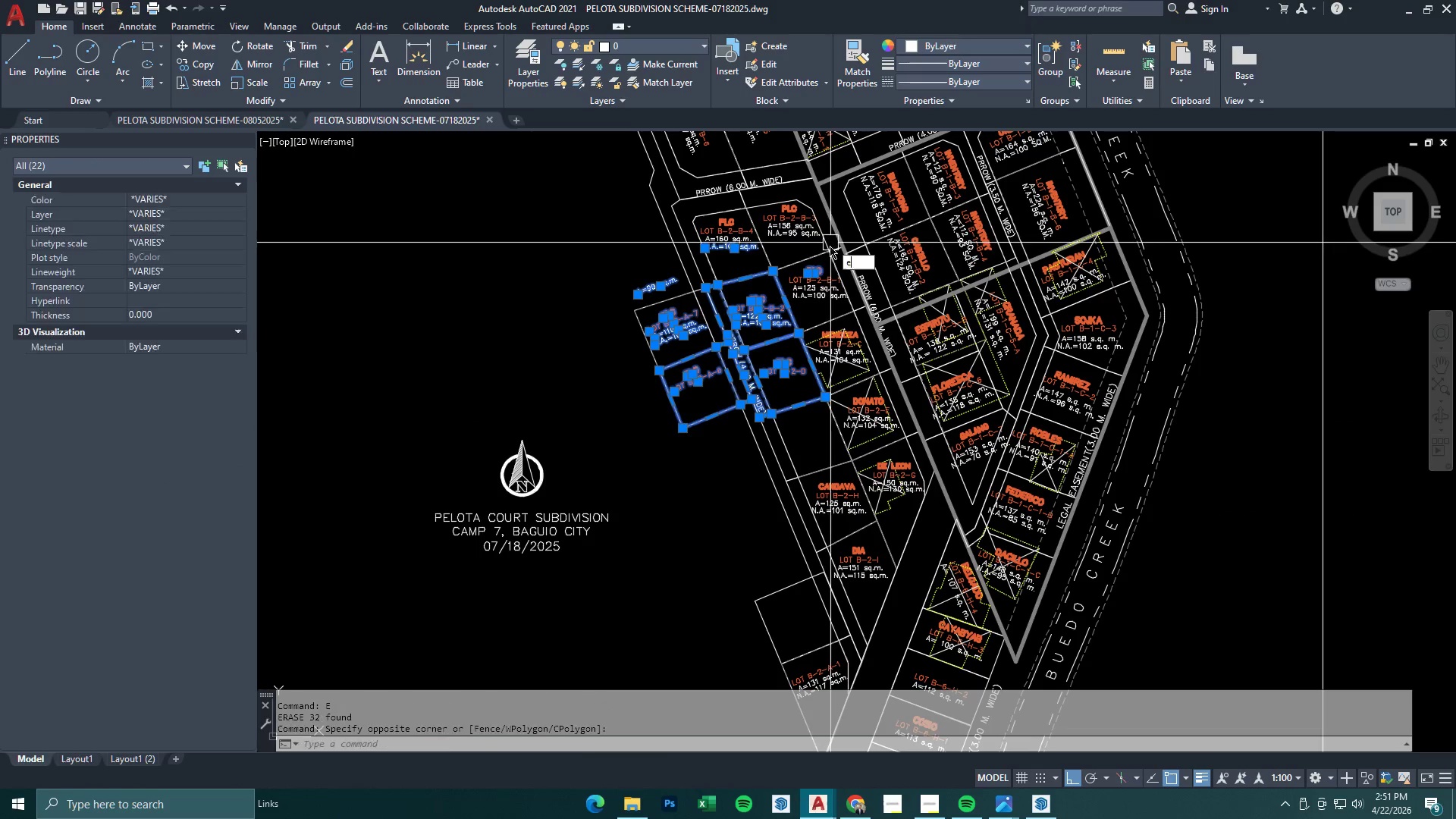 
key(Space)
 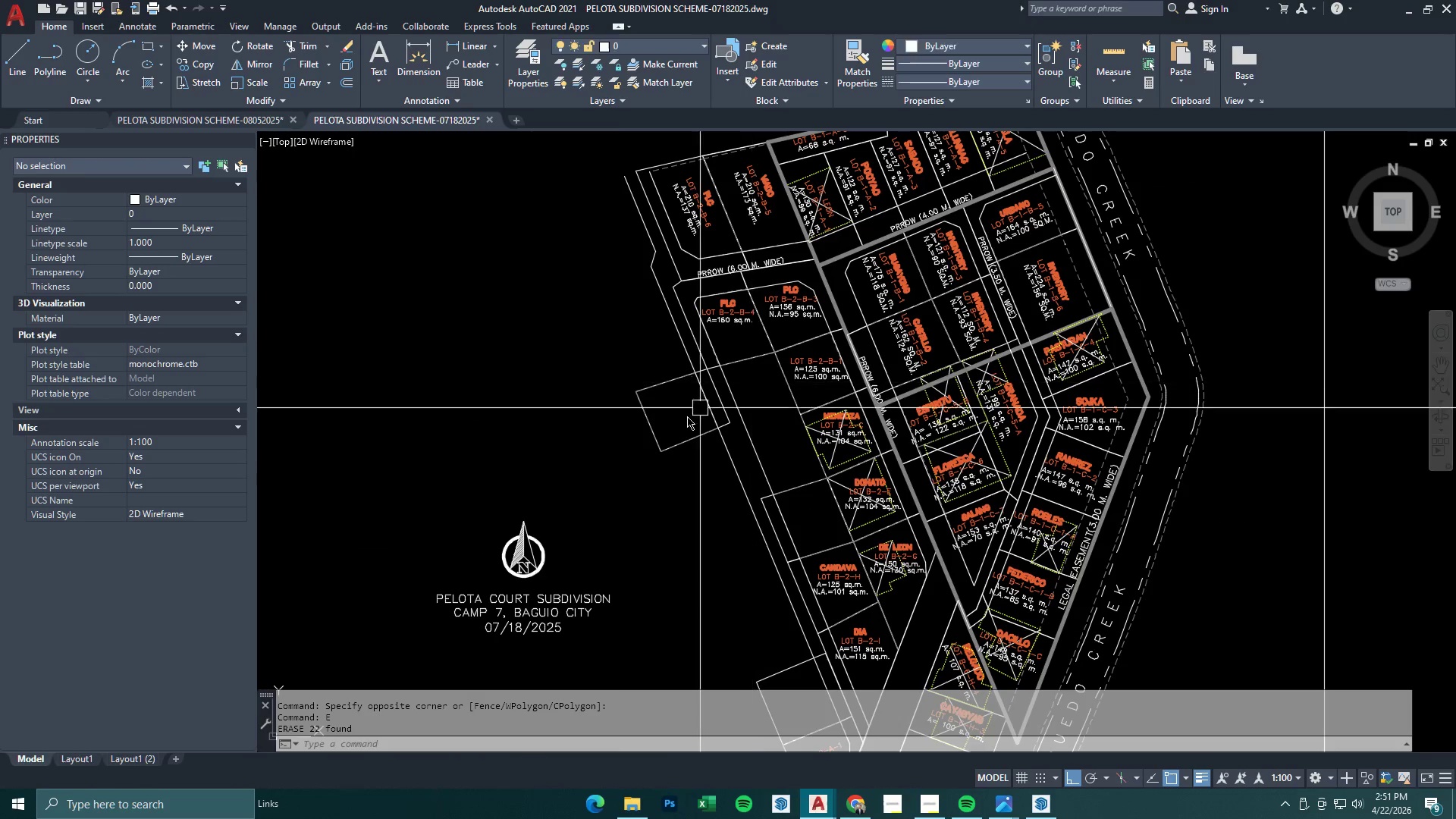 
left_click_drag(start_coordinate=[607, 482], to_coordinate=[657, 441])
 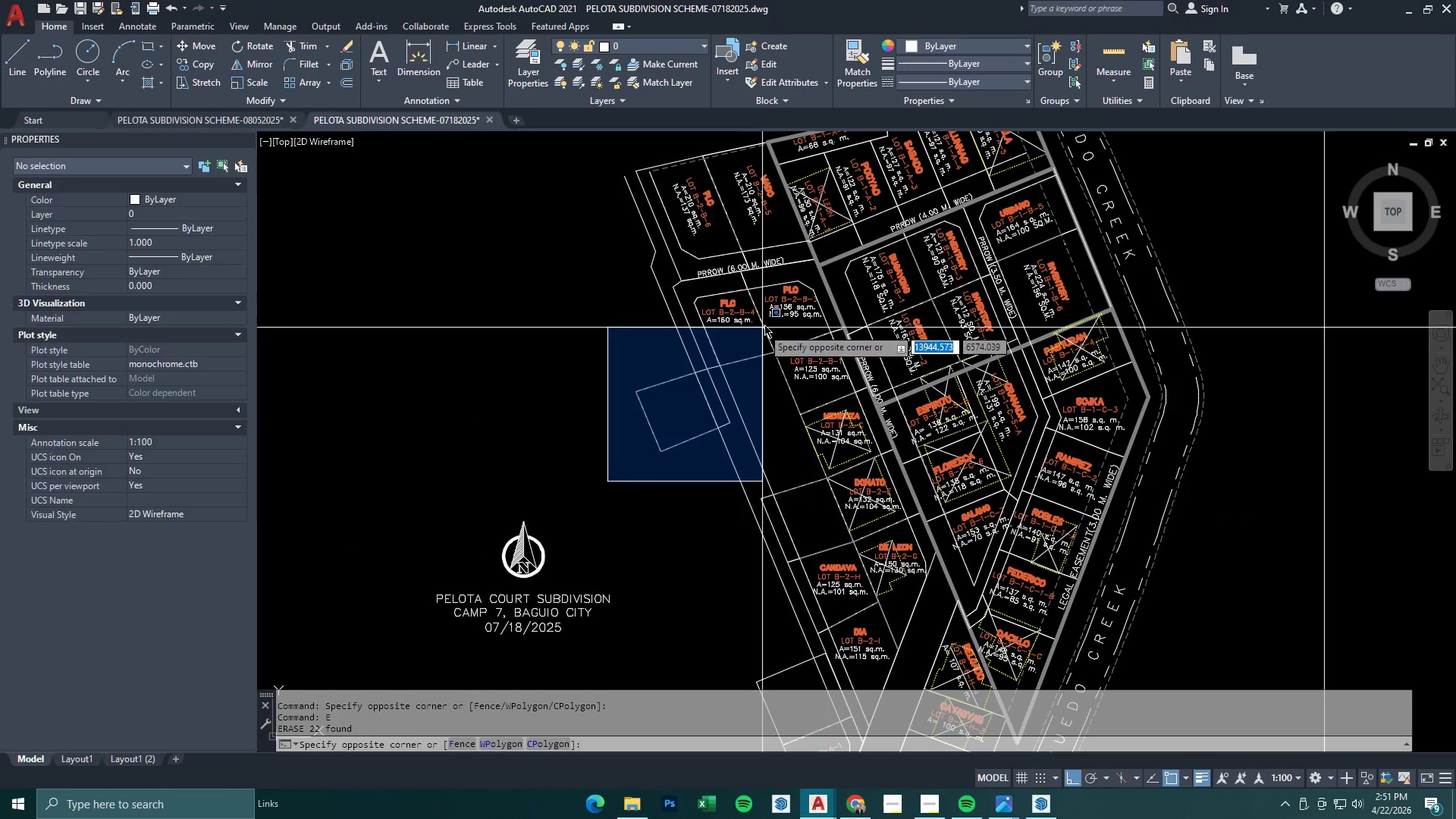 
key(E)
 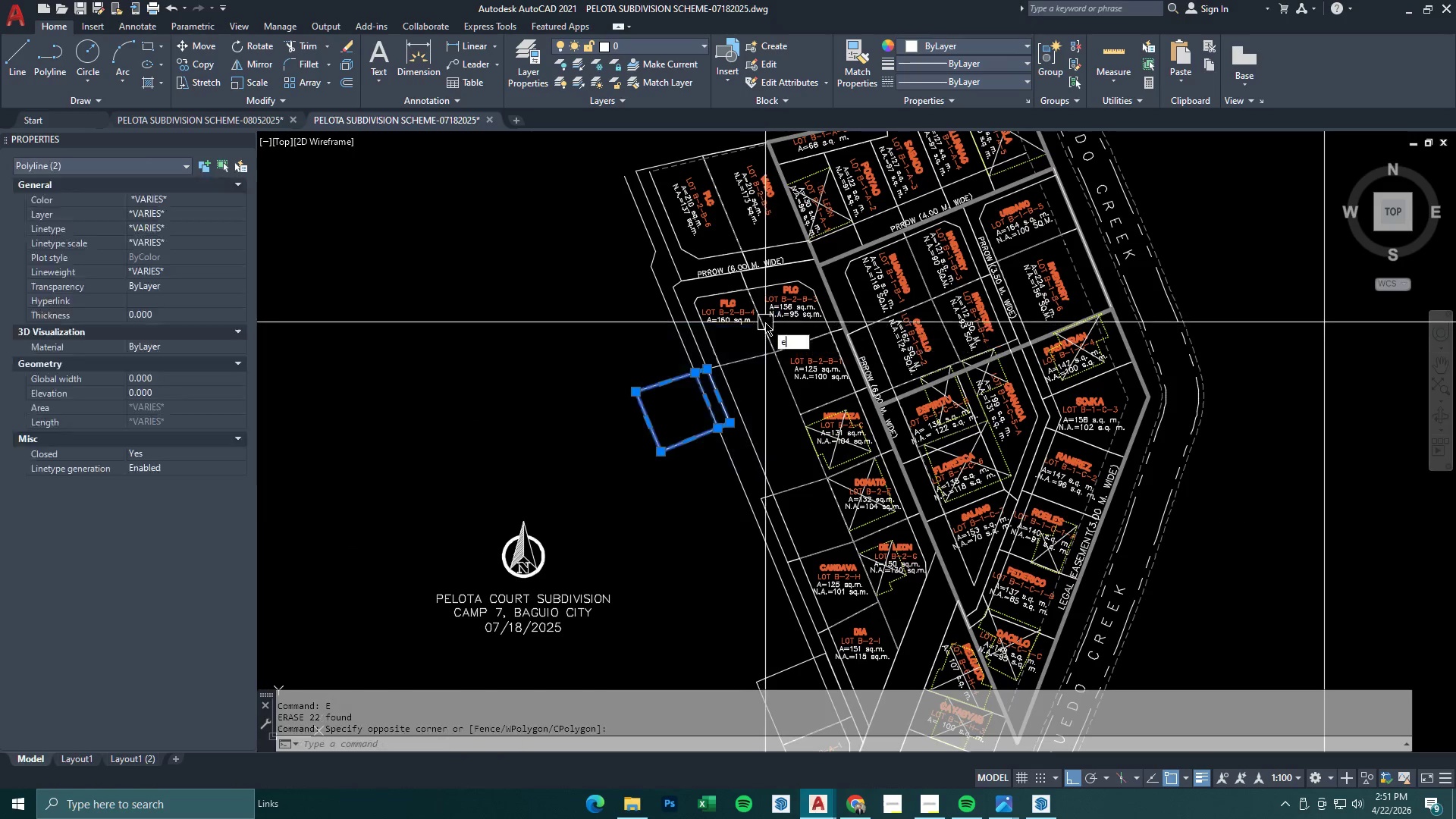 
hold_key(key=Space, duration=1.02)
 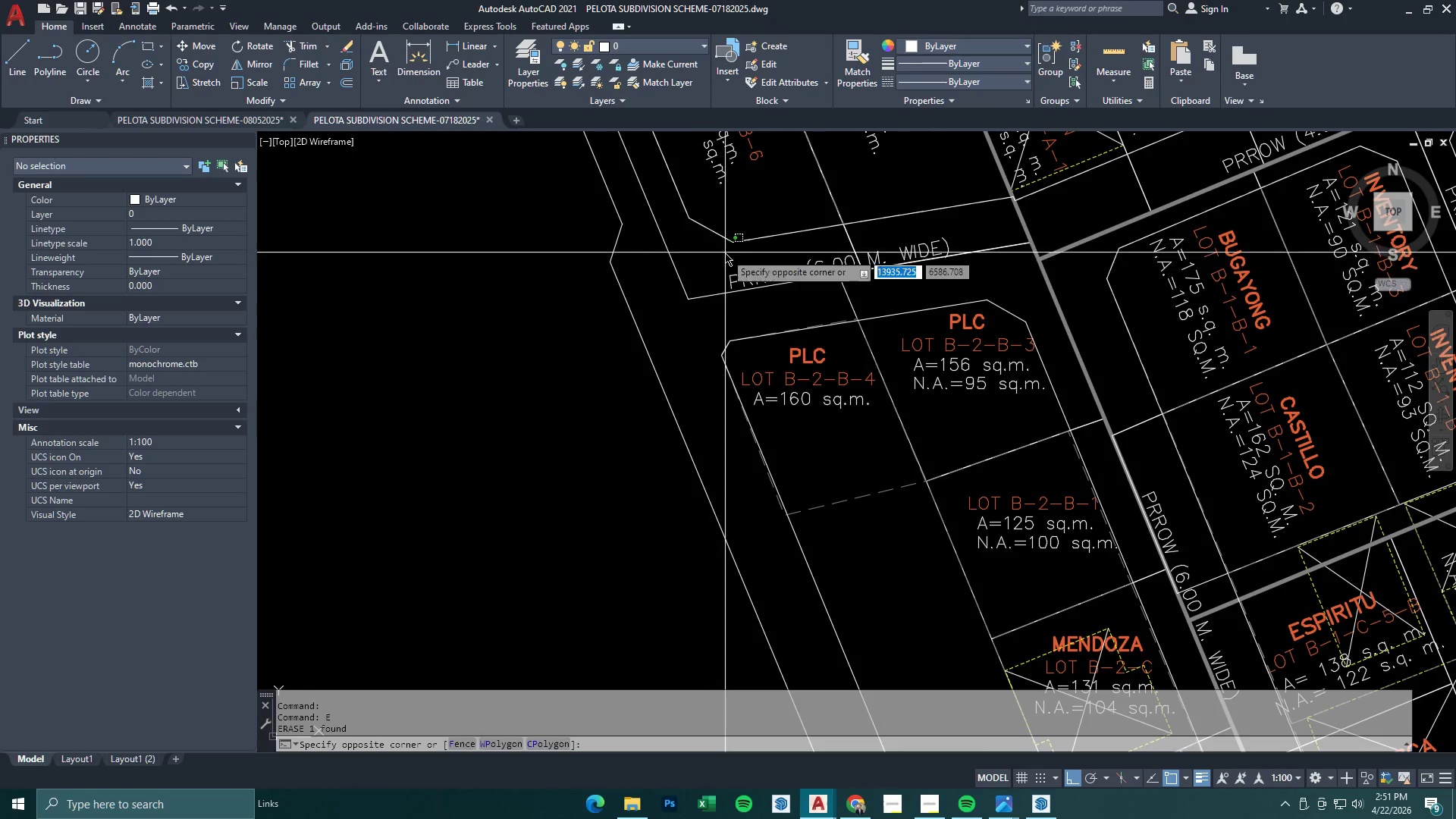 
left_click([682, 309])
 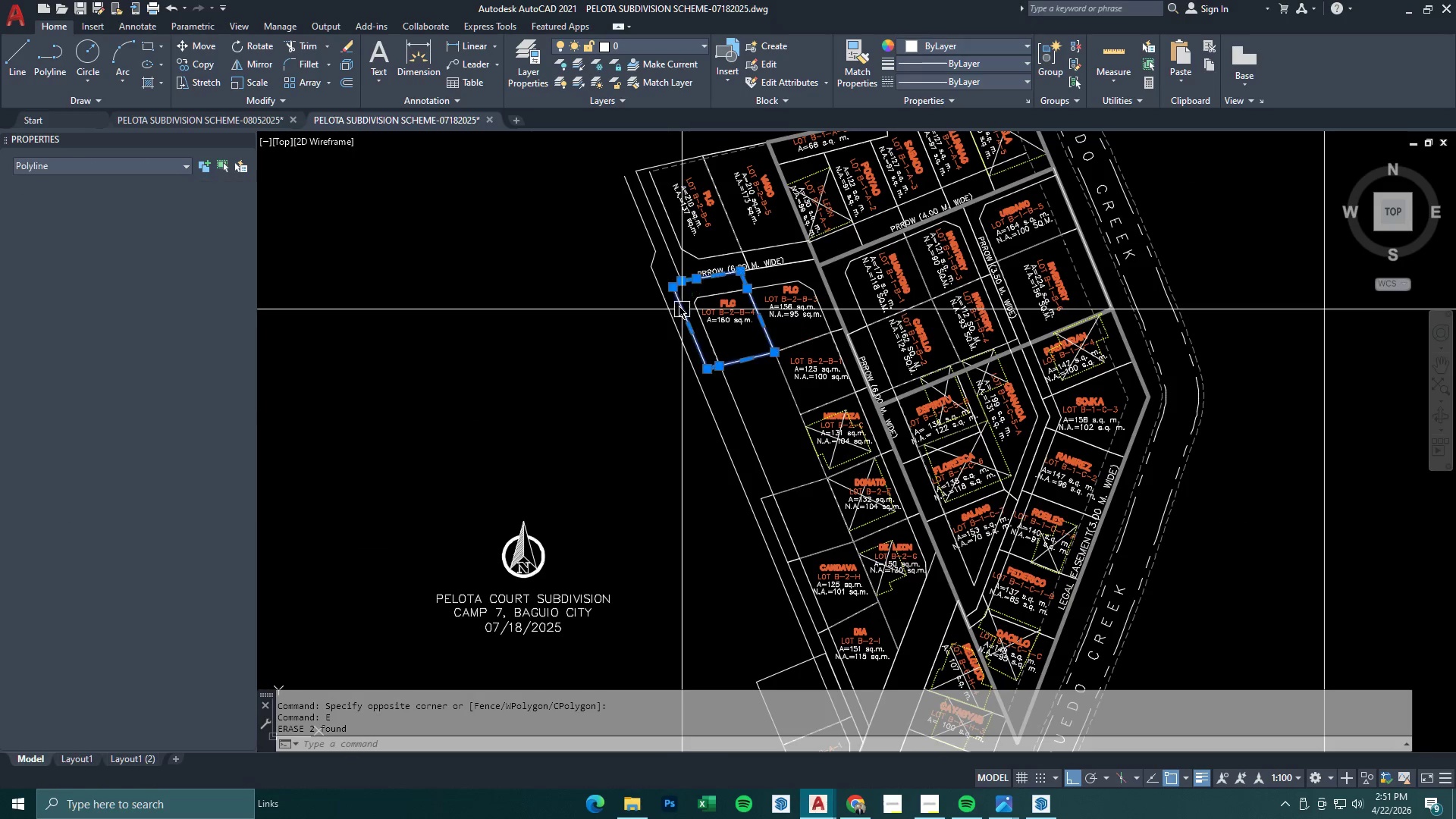 
key(E)
 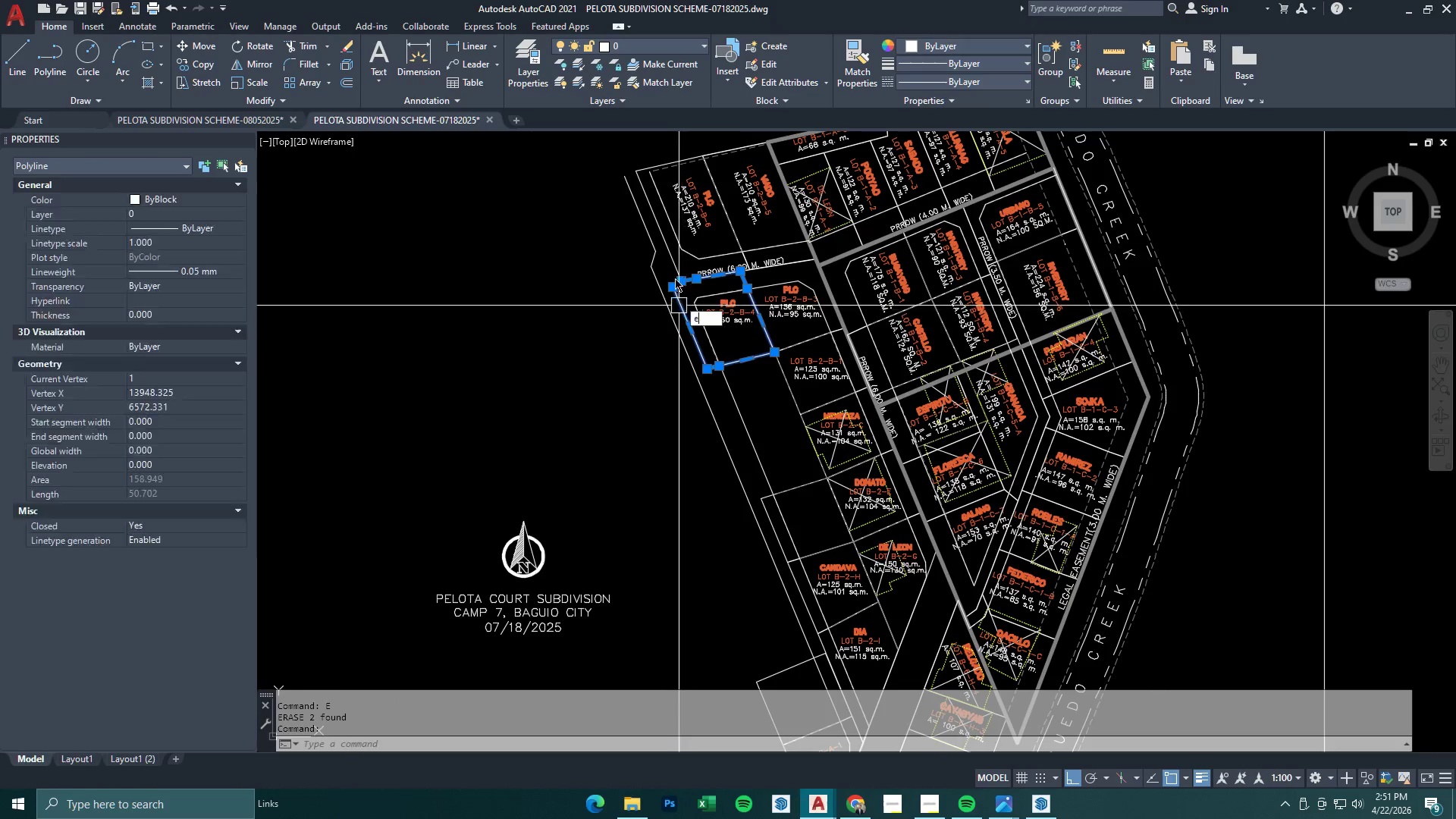 
scroll: coordinate [675, 269], scroll_direction: up, amount: 2.0
 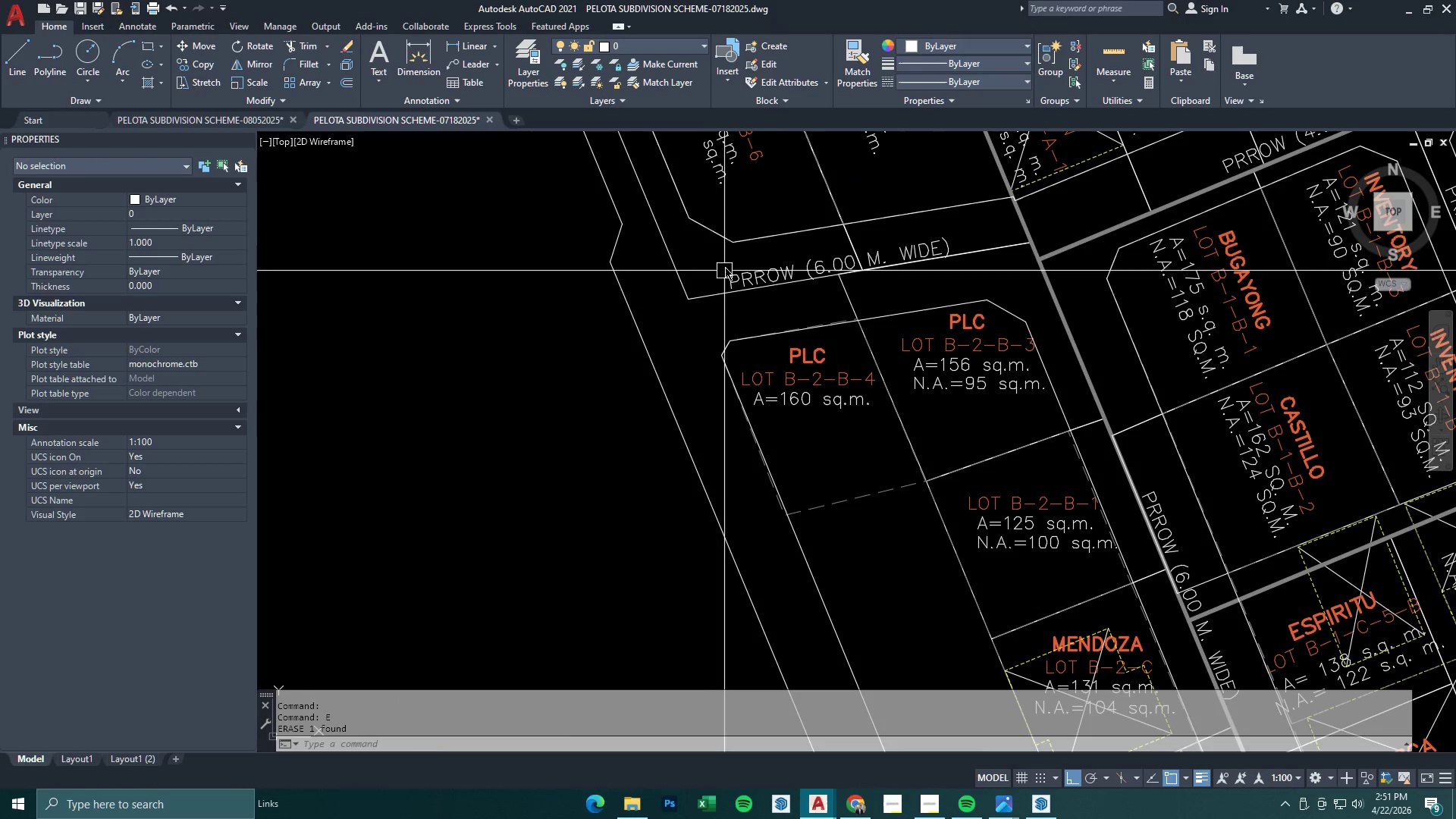 
left_click_drag(start_coordinate=[725, 253], to_coordinate=[708, 278])
 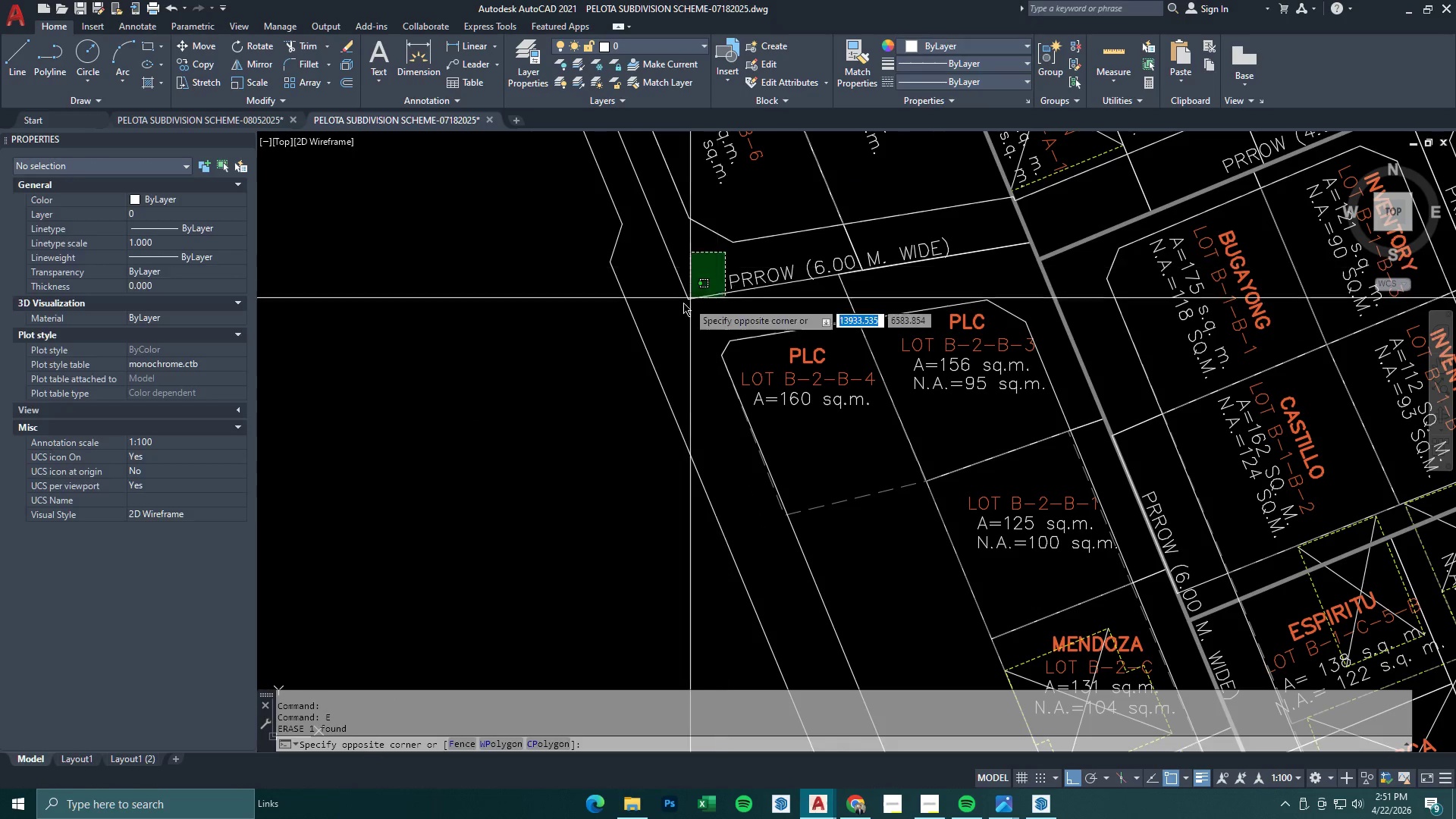 
double_click([676, 309])
 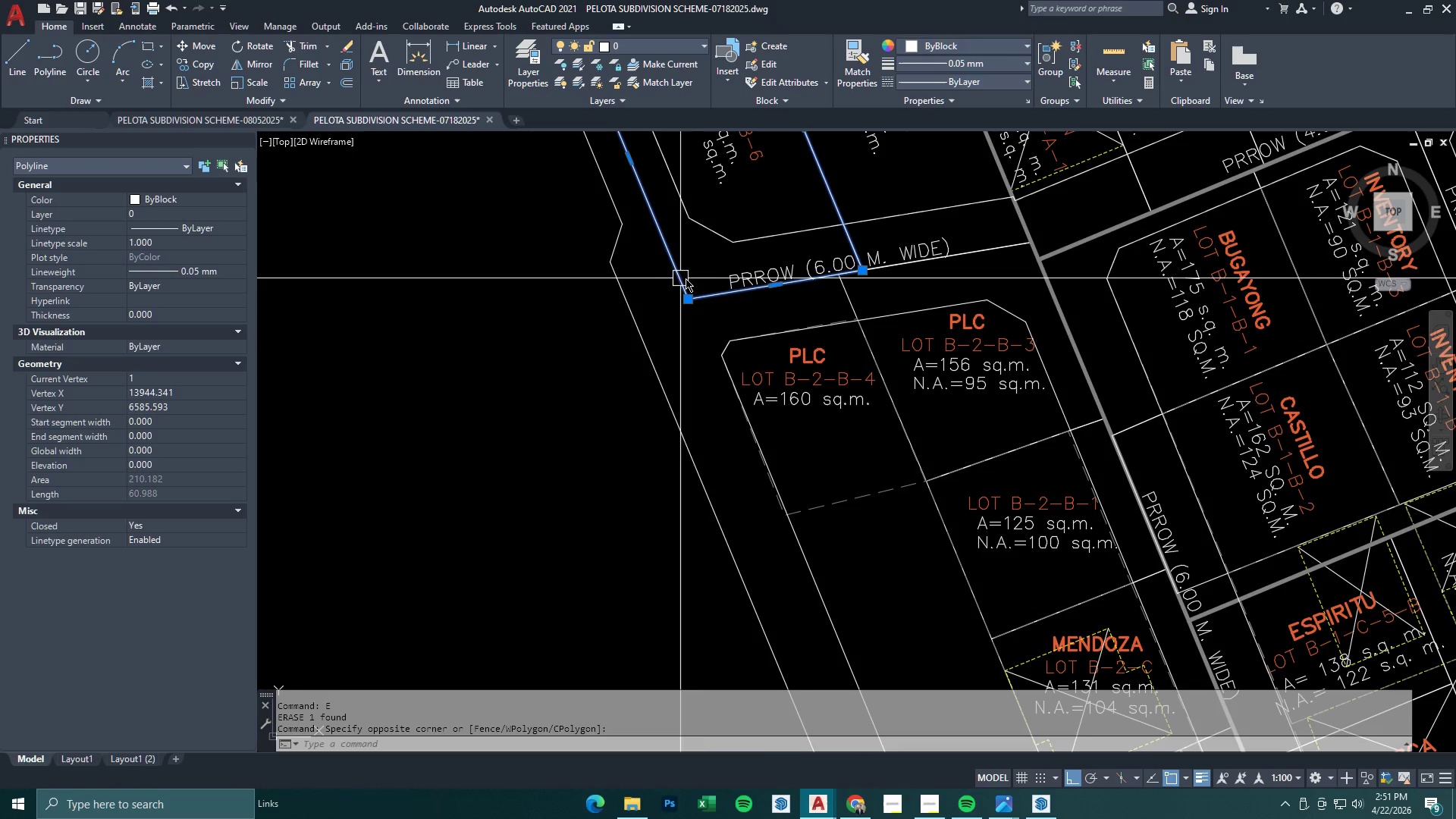 
key(E)
 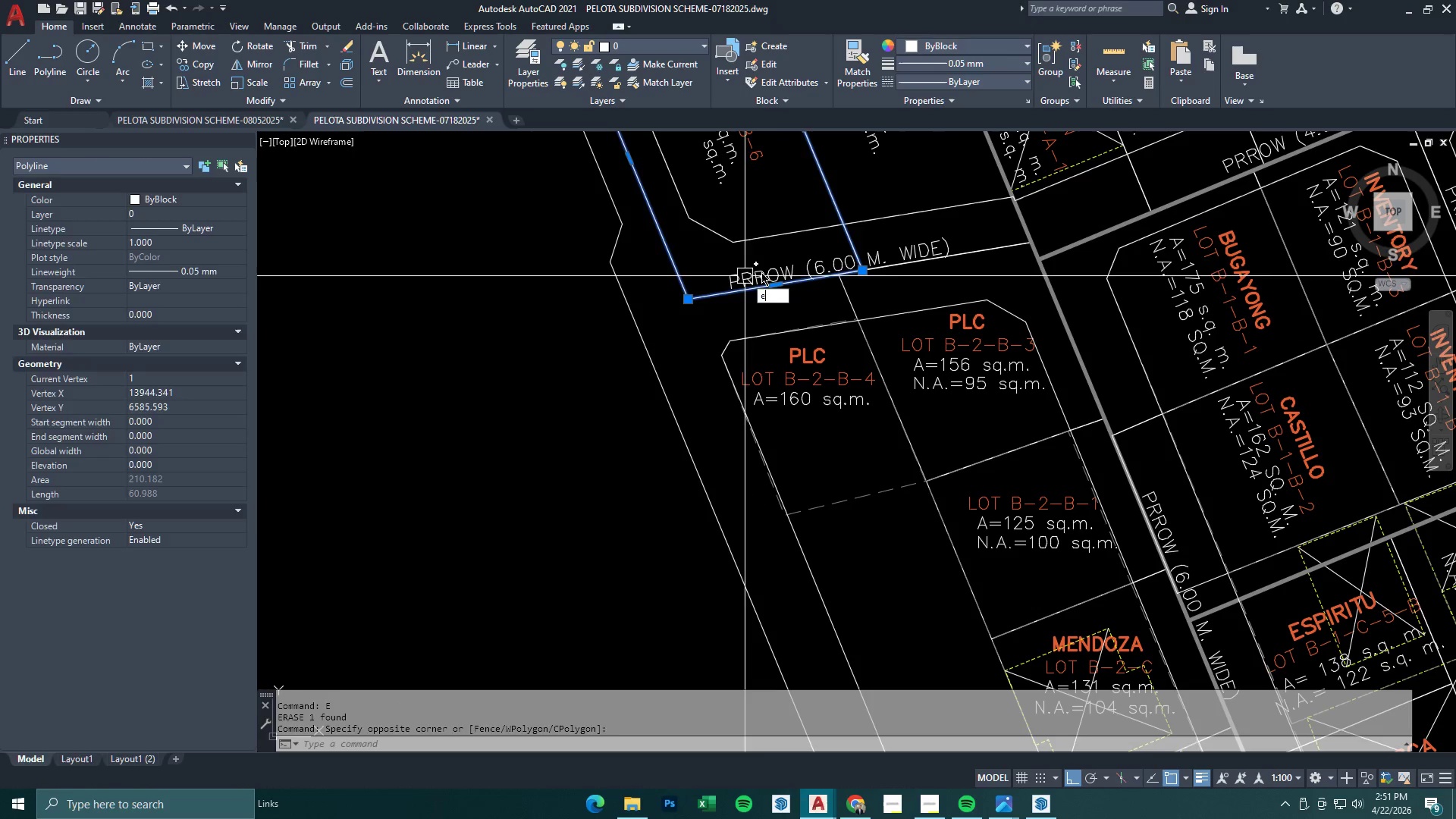 
key(Space)
 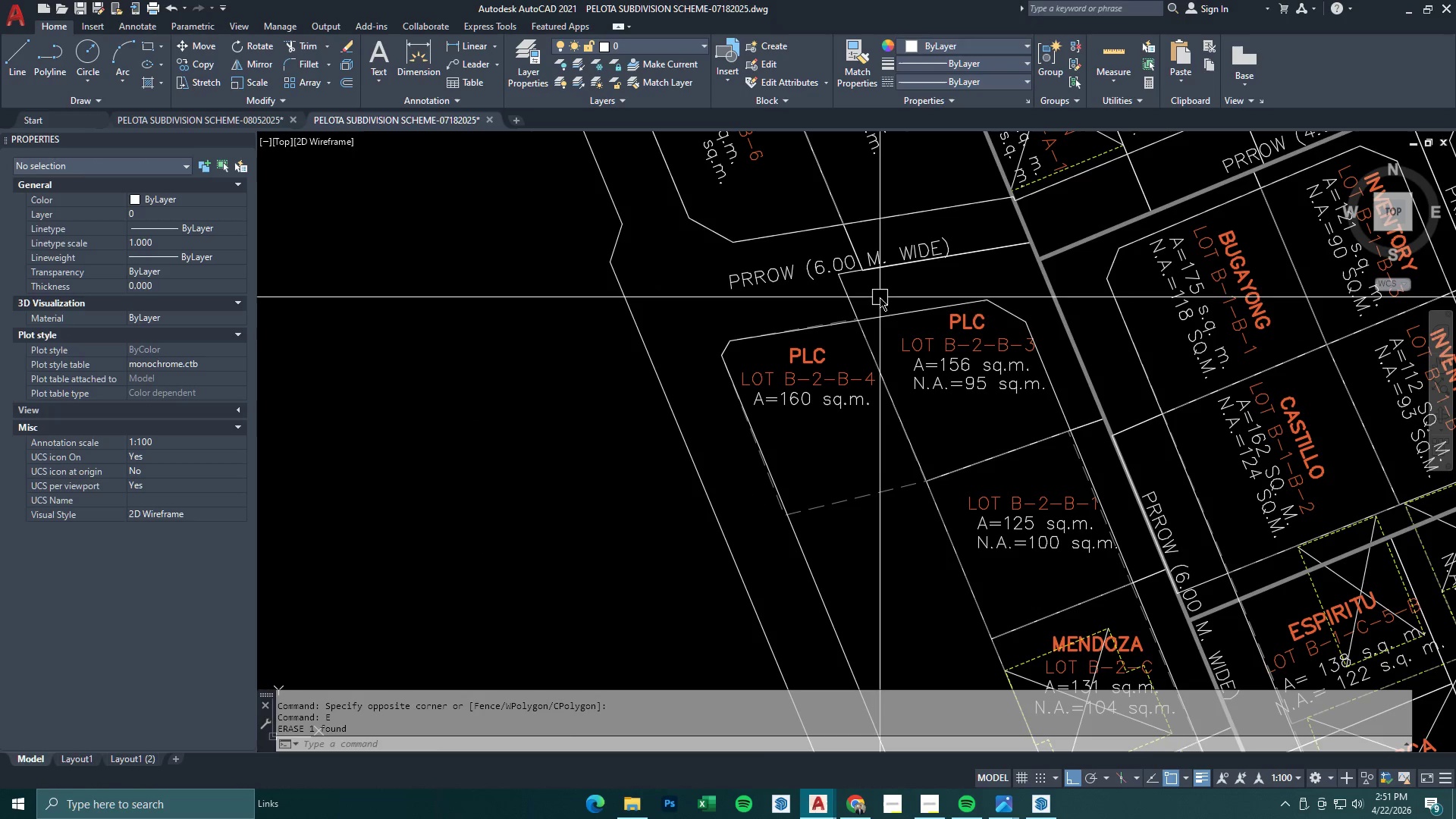 
left_click_drag(start_coordinate=[877, 293], to_coordinate=[858, 293])
 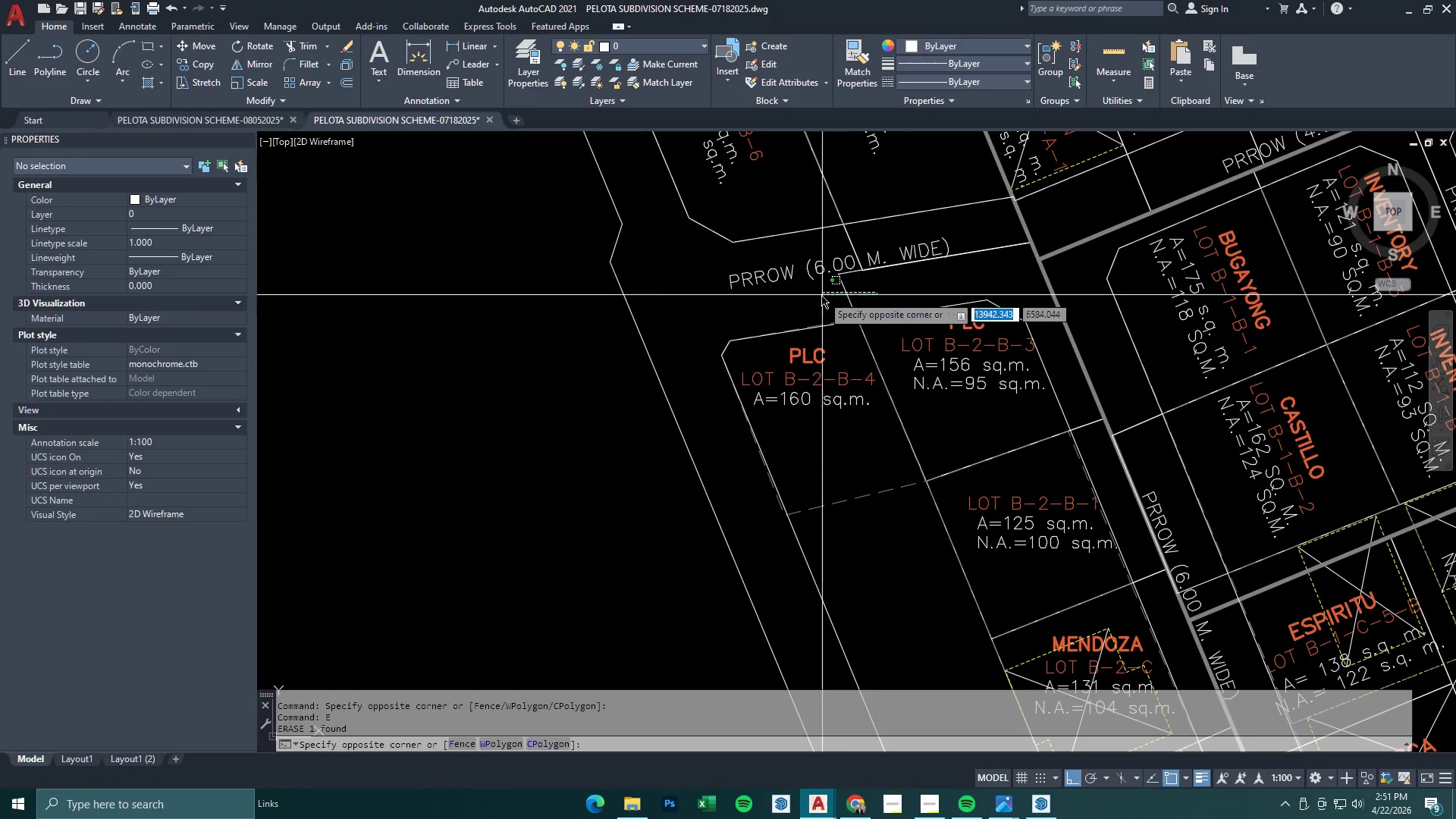 
double_click([821, 295])
 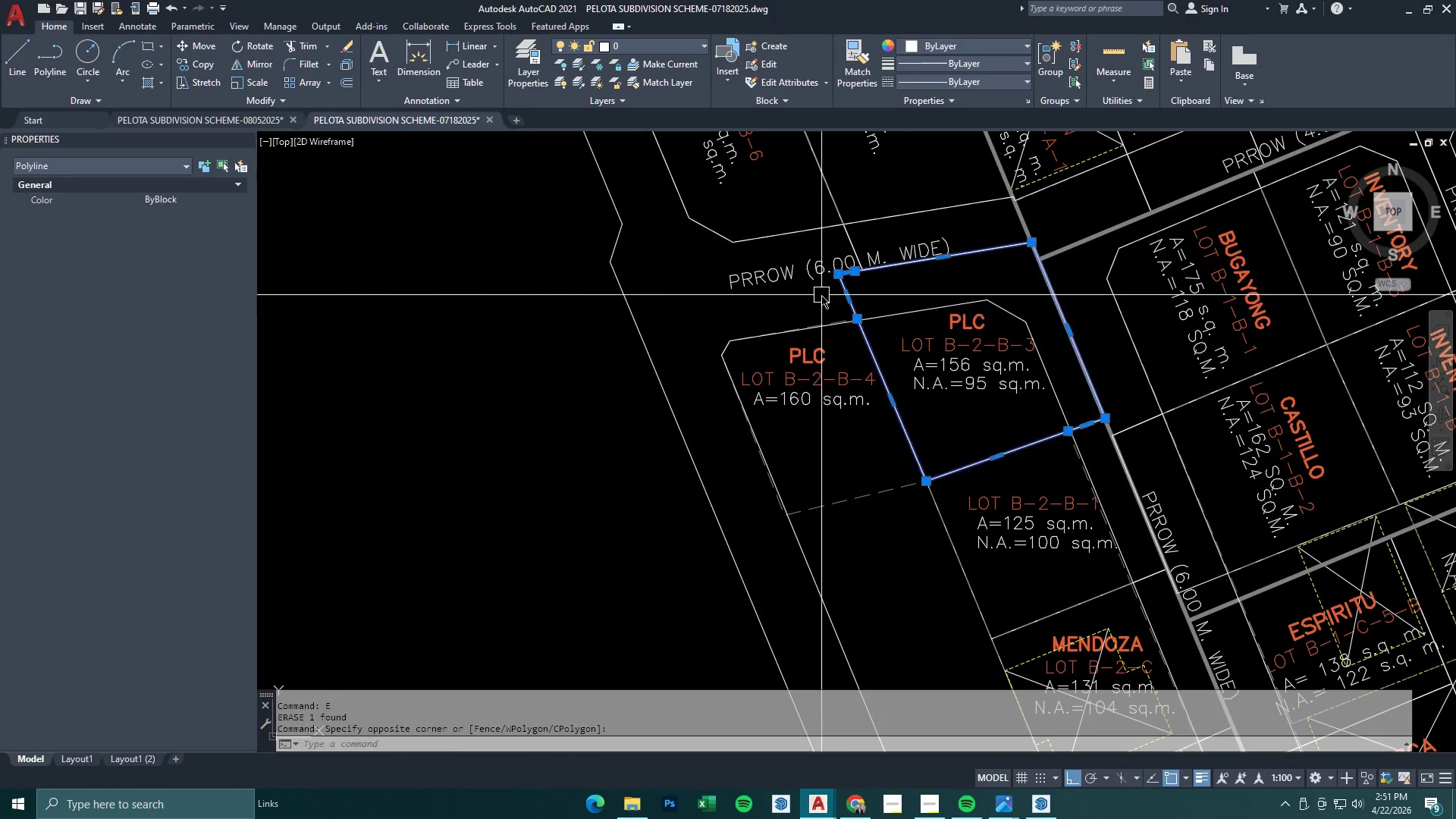 
key(E)
 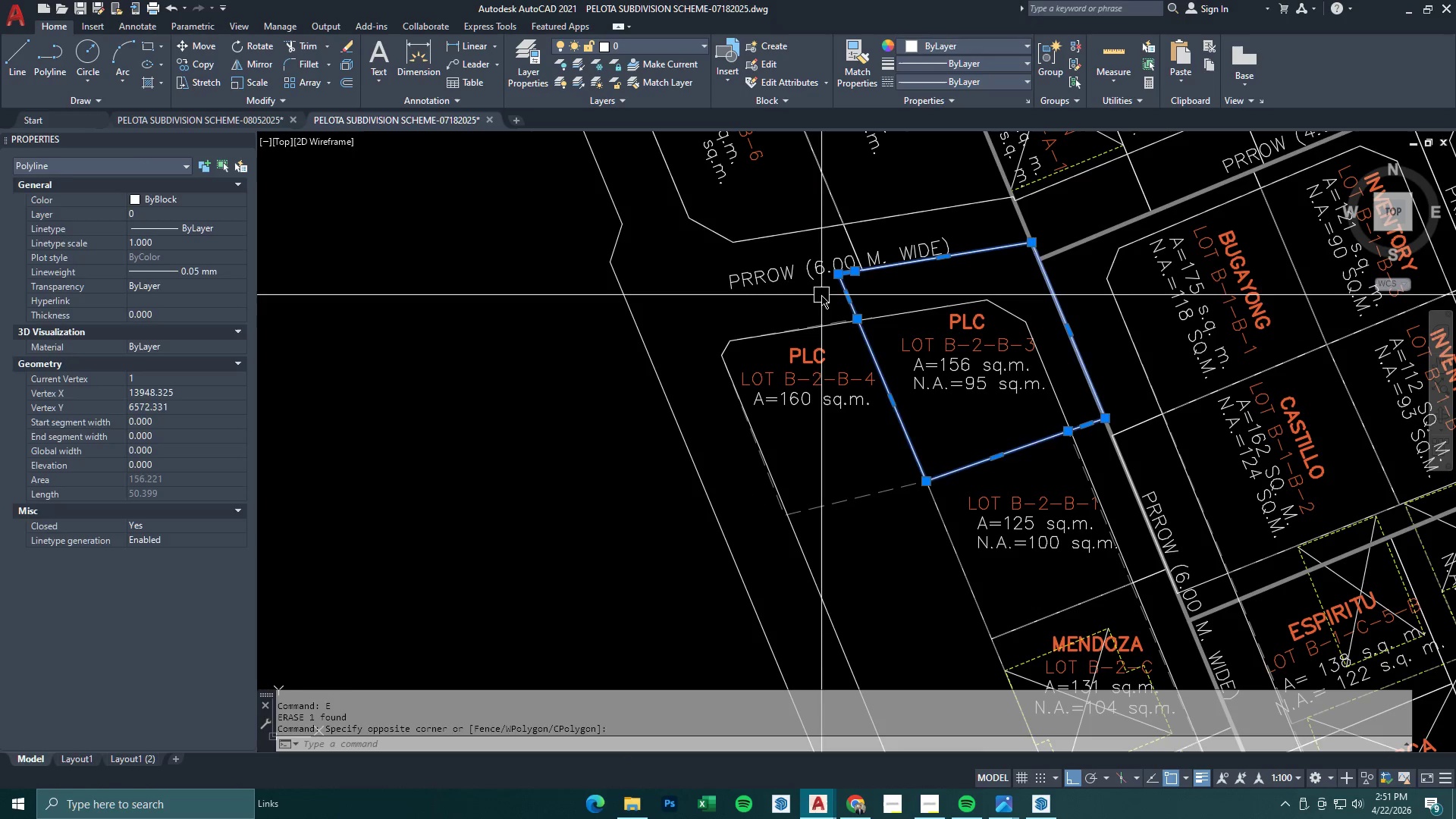 
key(Space)
 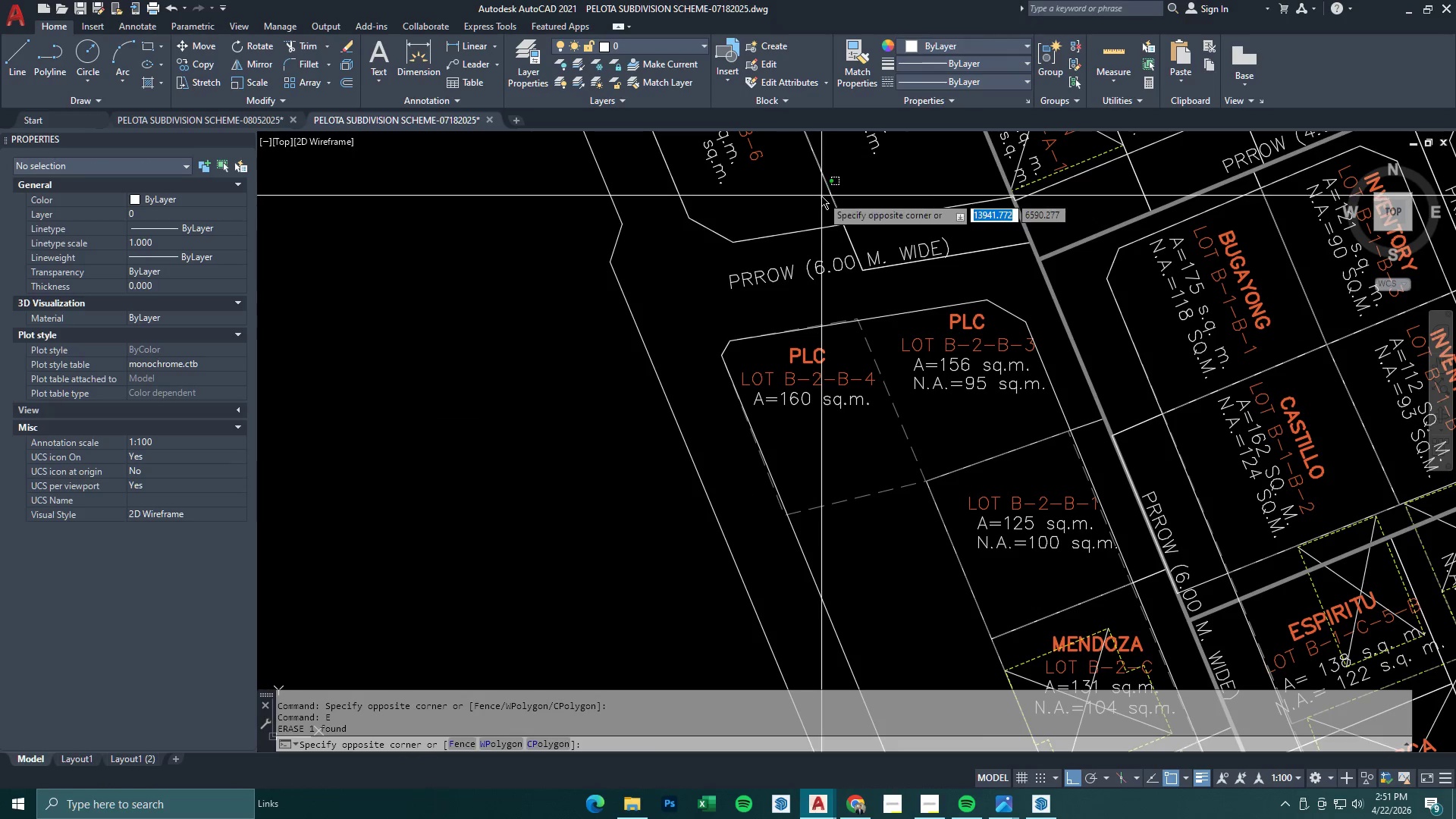 
key(Space)
 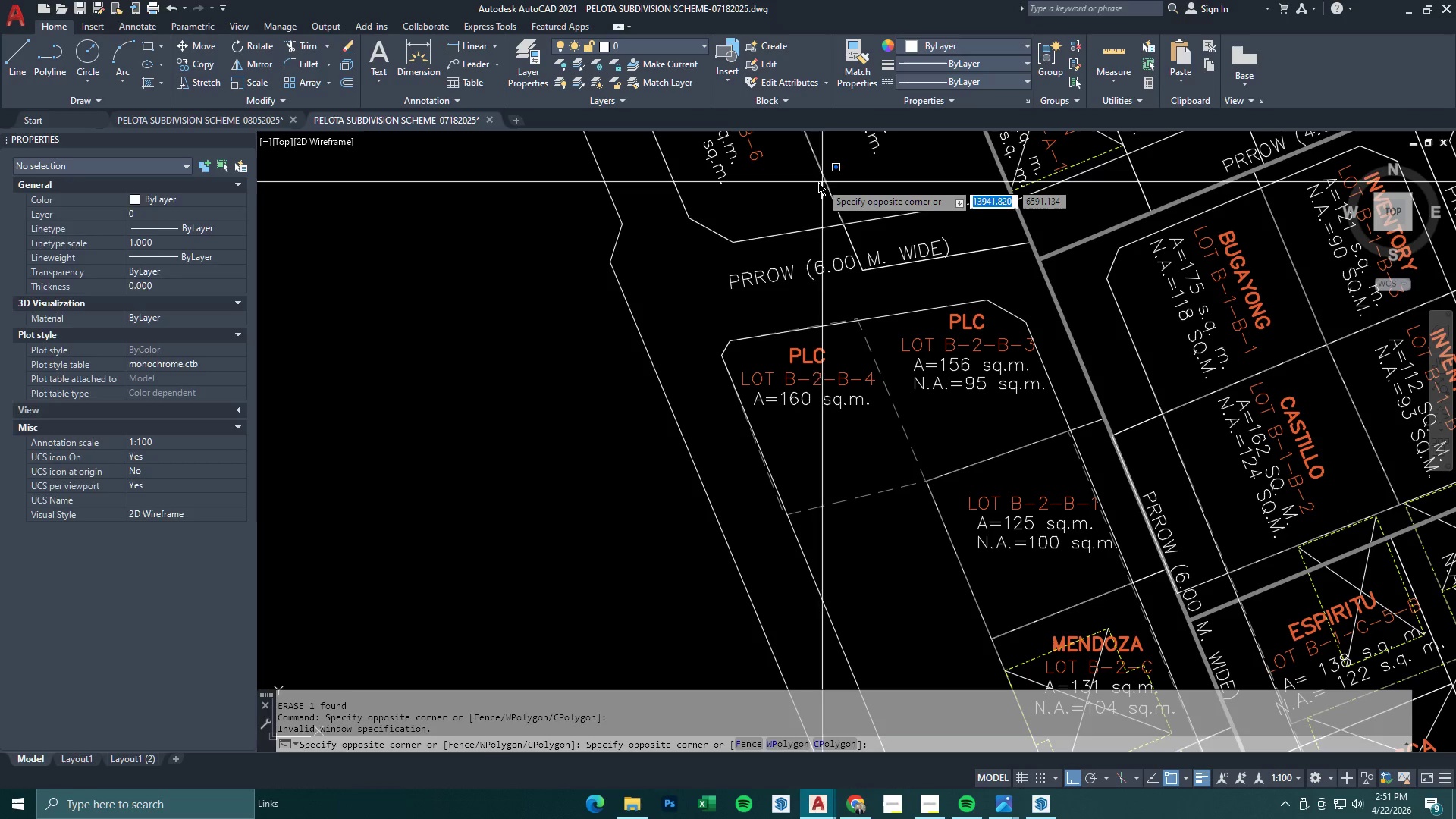 
key(Escape)
 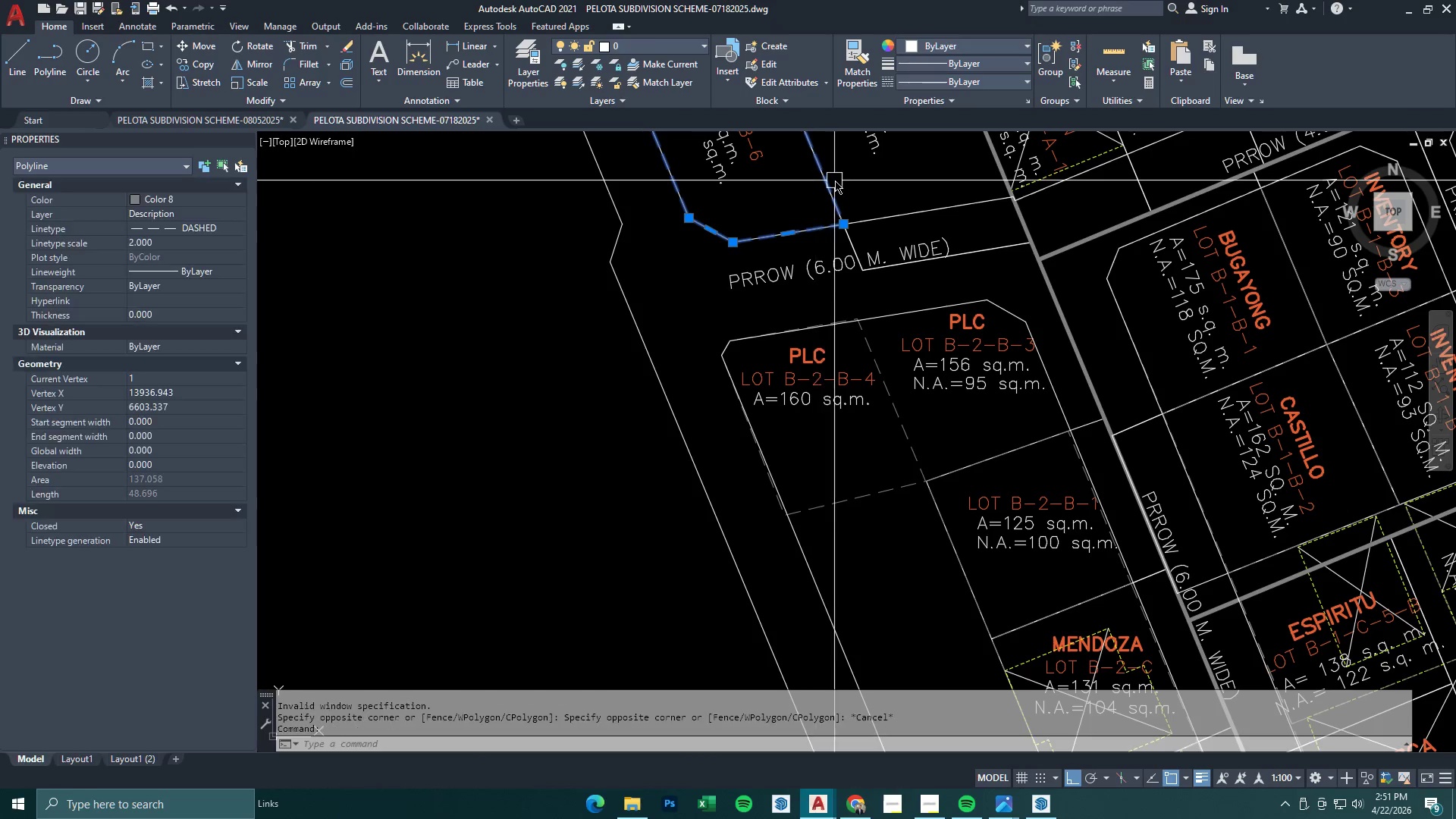 
double_click([835, 180])
 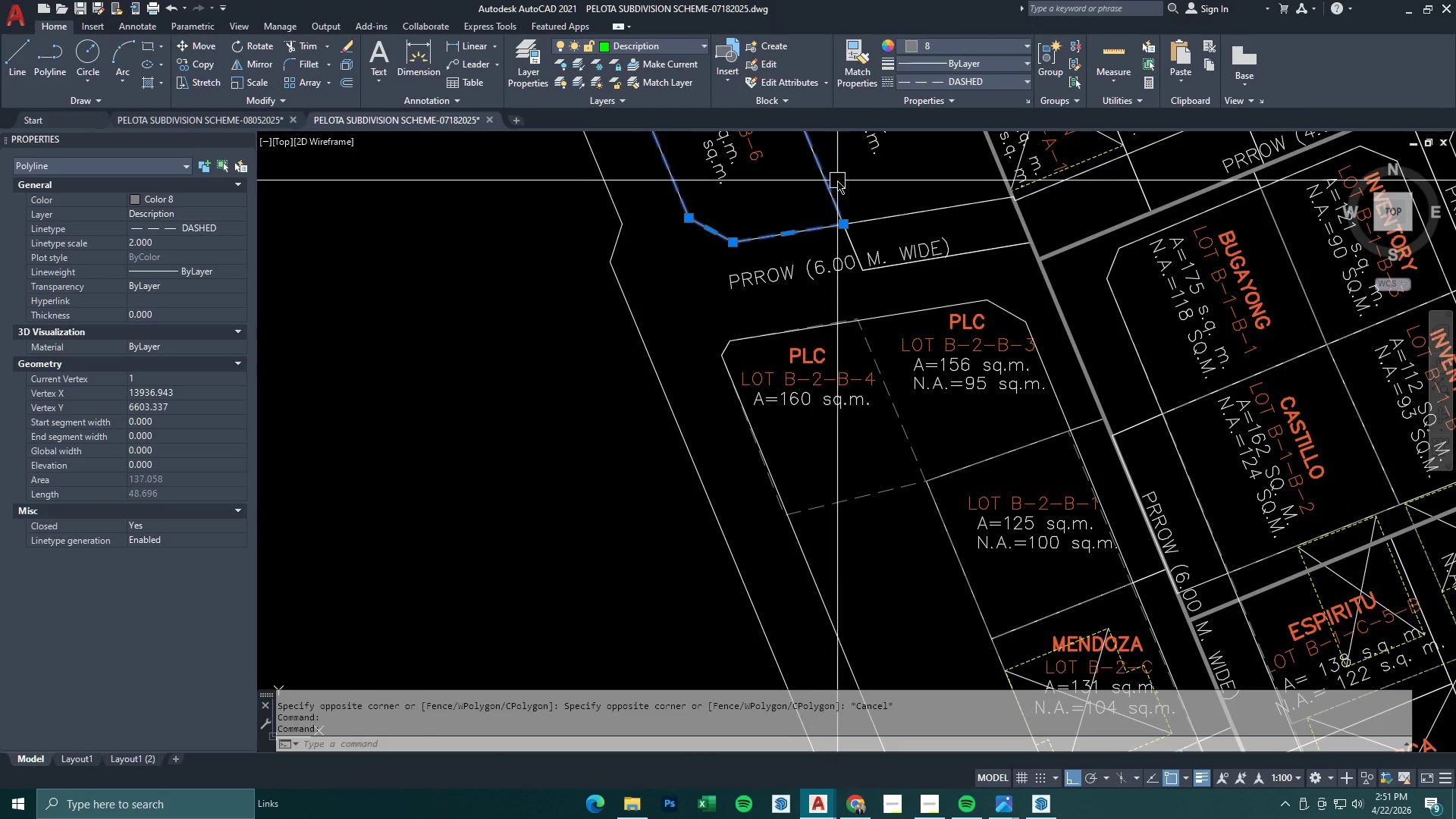 
key(E)
 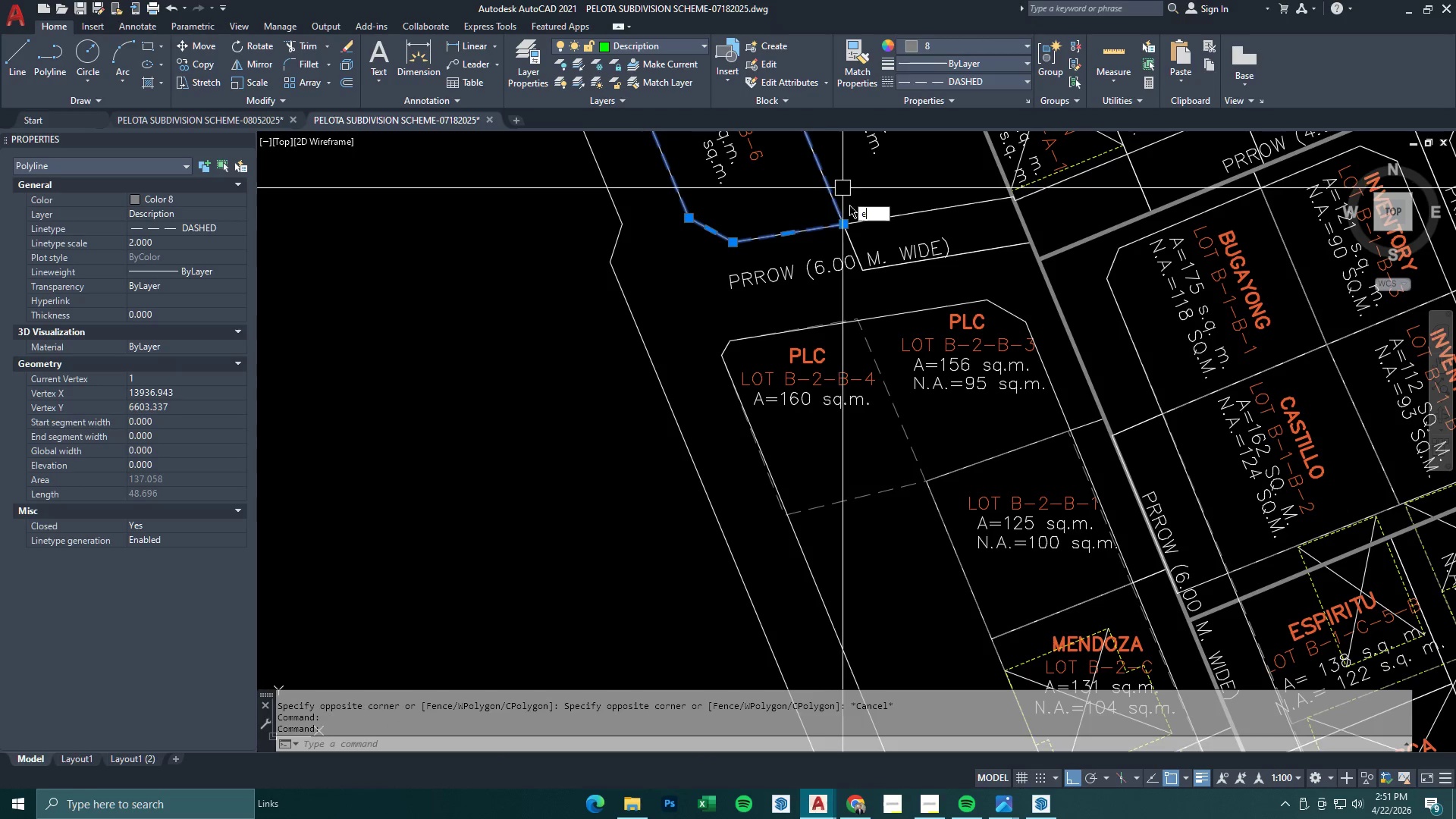 
key(Space)
 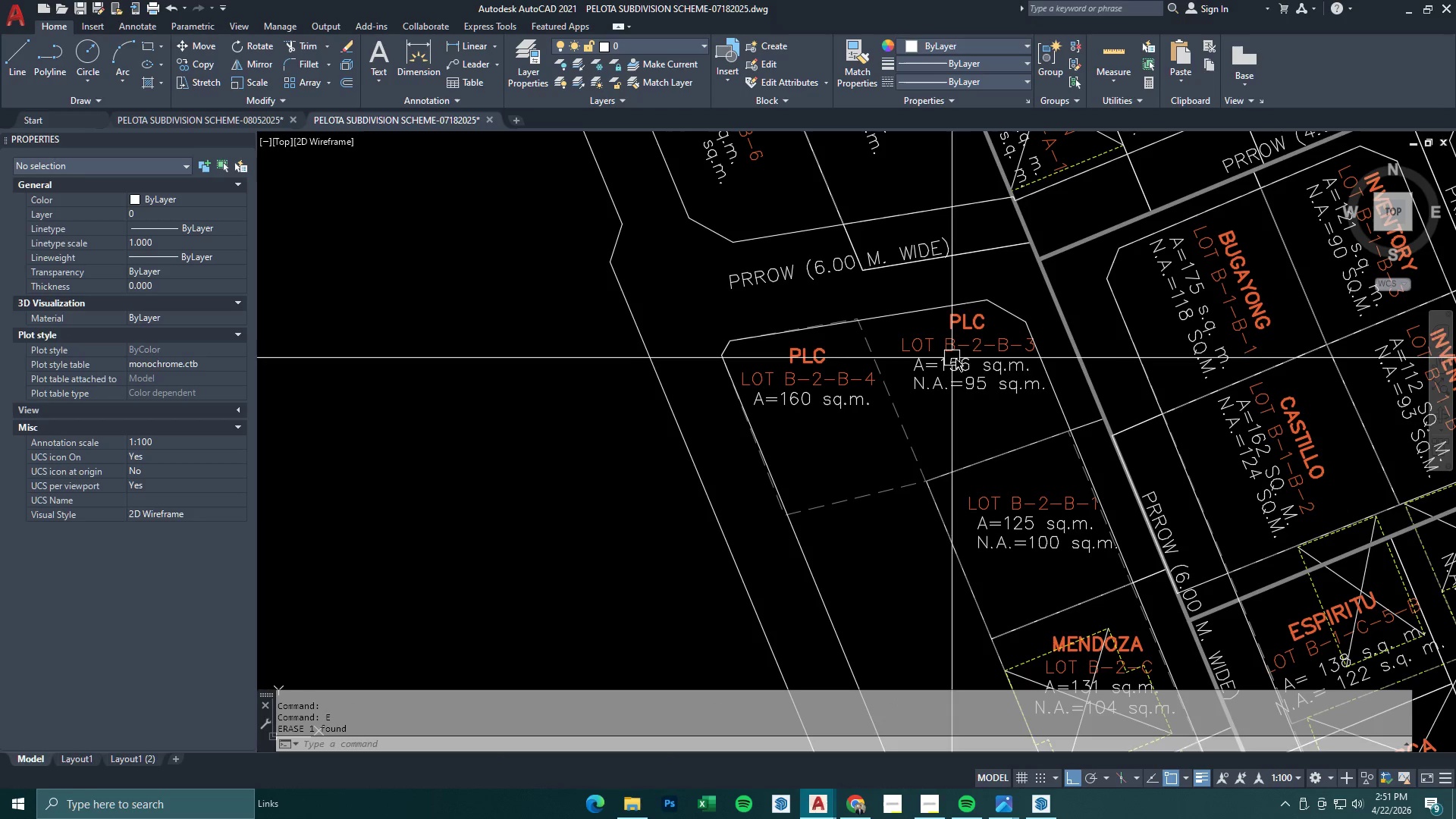 
left_click_drag(start_coordinate=[965, 359], to_coordinate=[943, 380])
 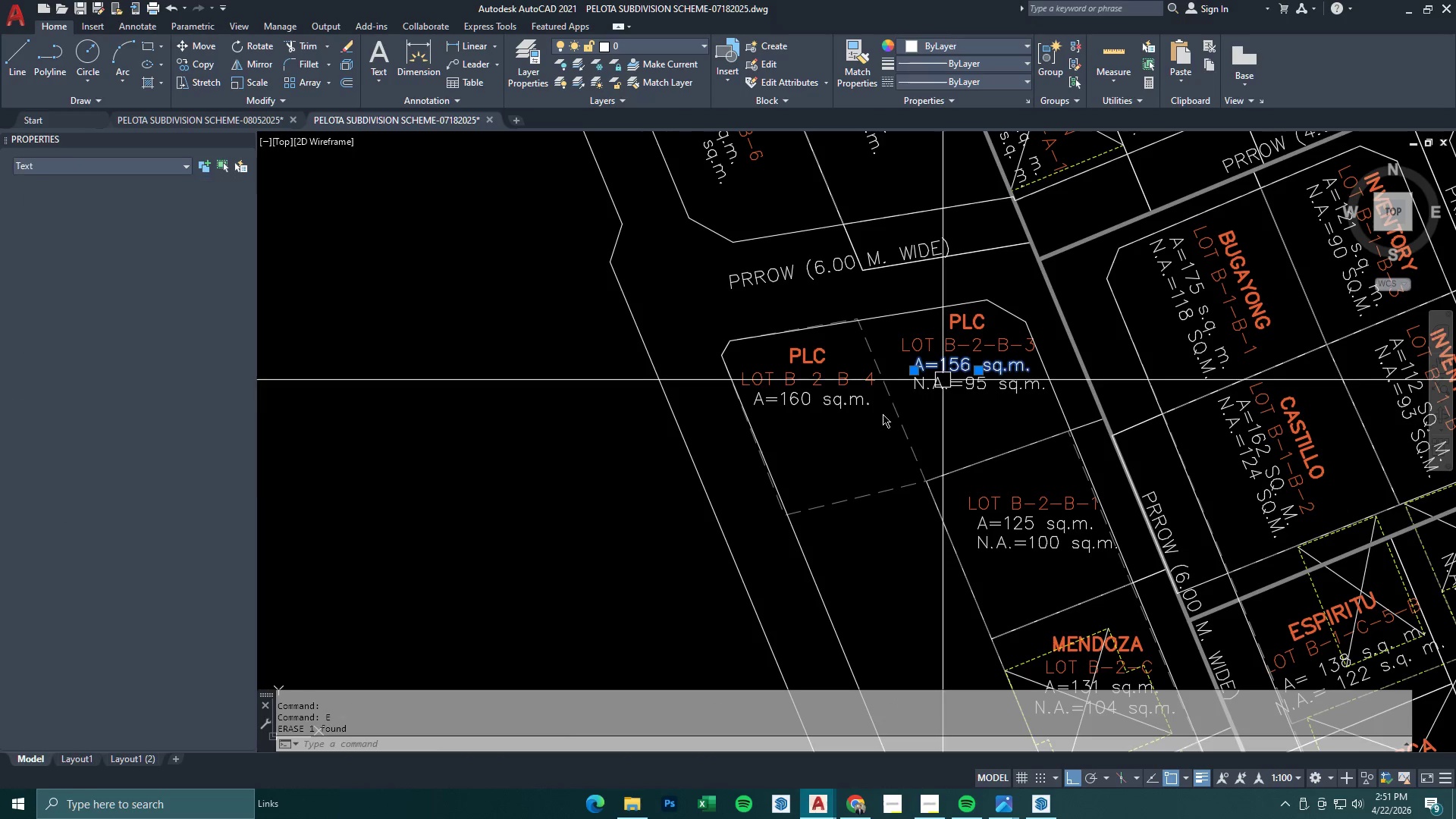 
left_click_drag(start_coordinate=[879, 416], to_coordinate=[875, 419])
 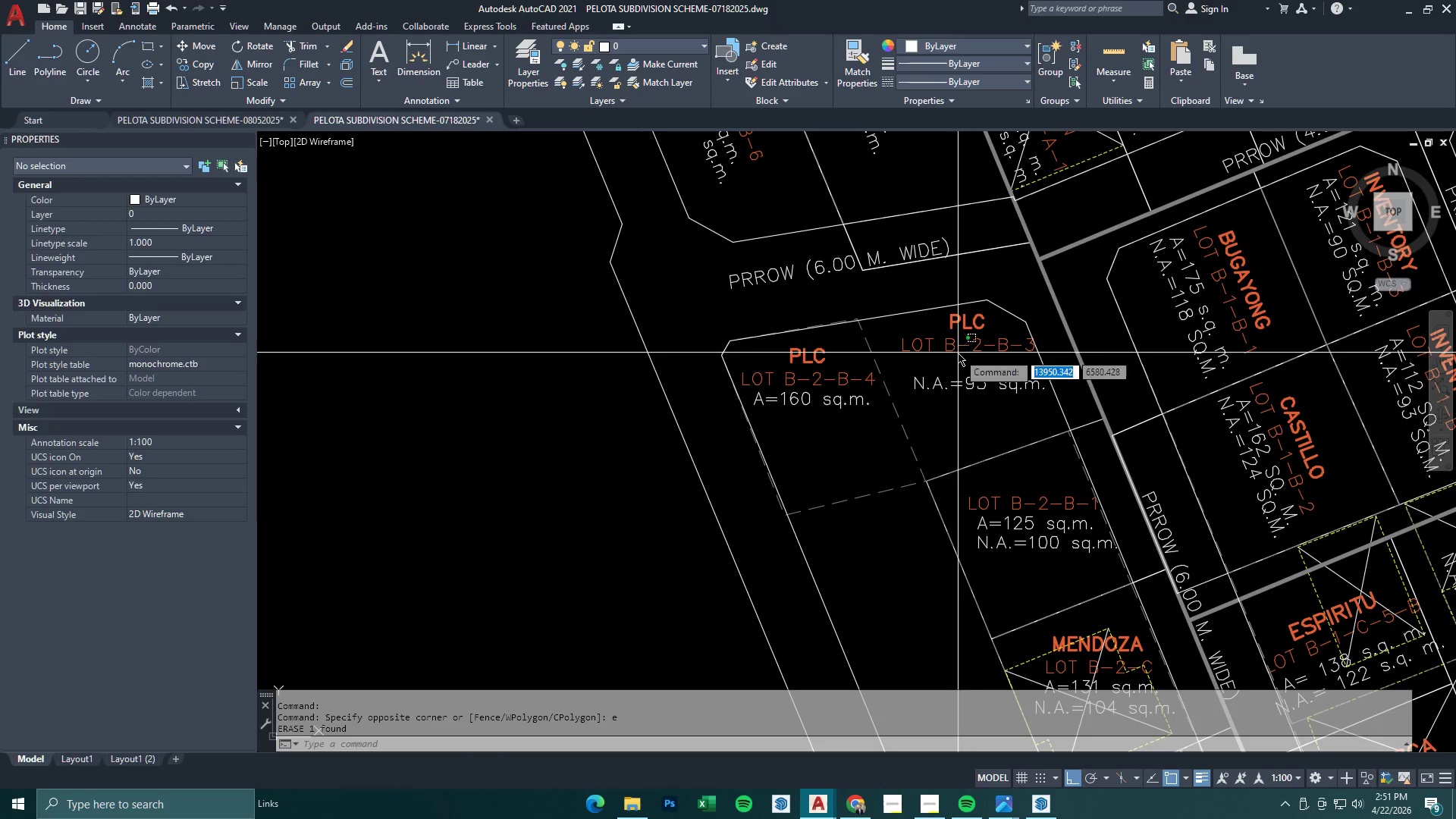 
key(E)
 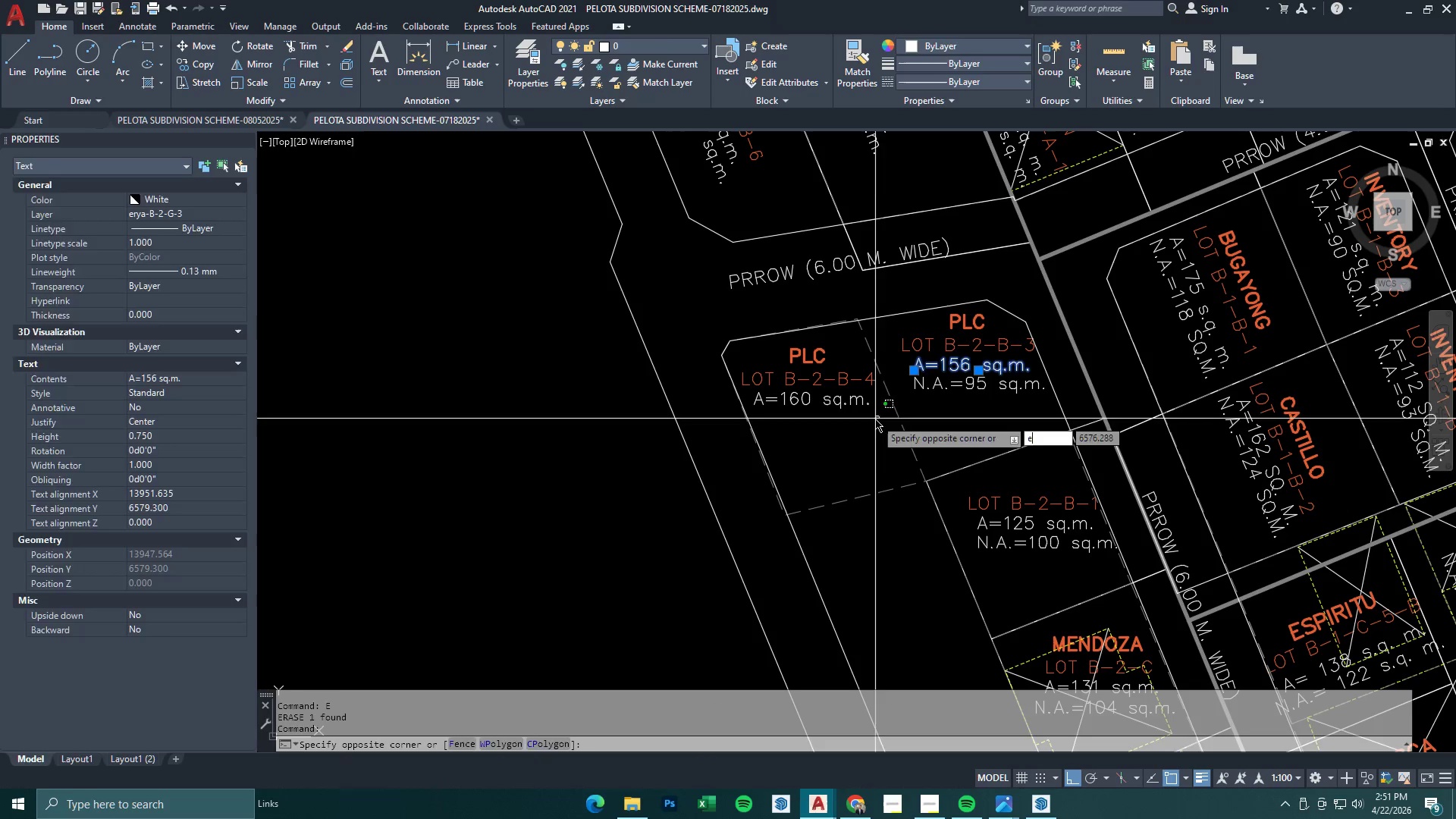 
key(Space)
 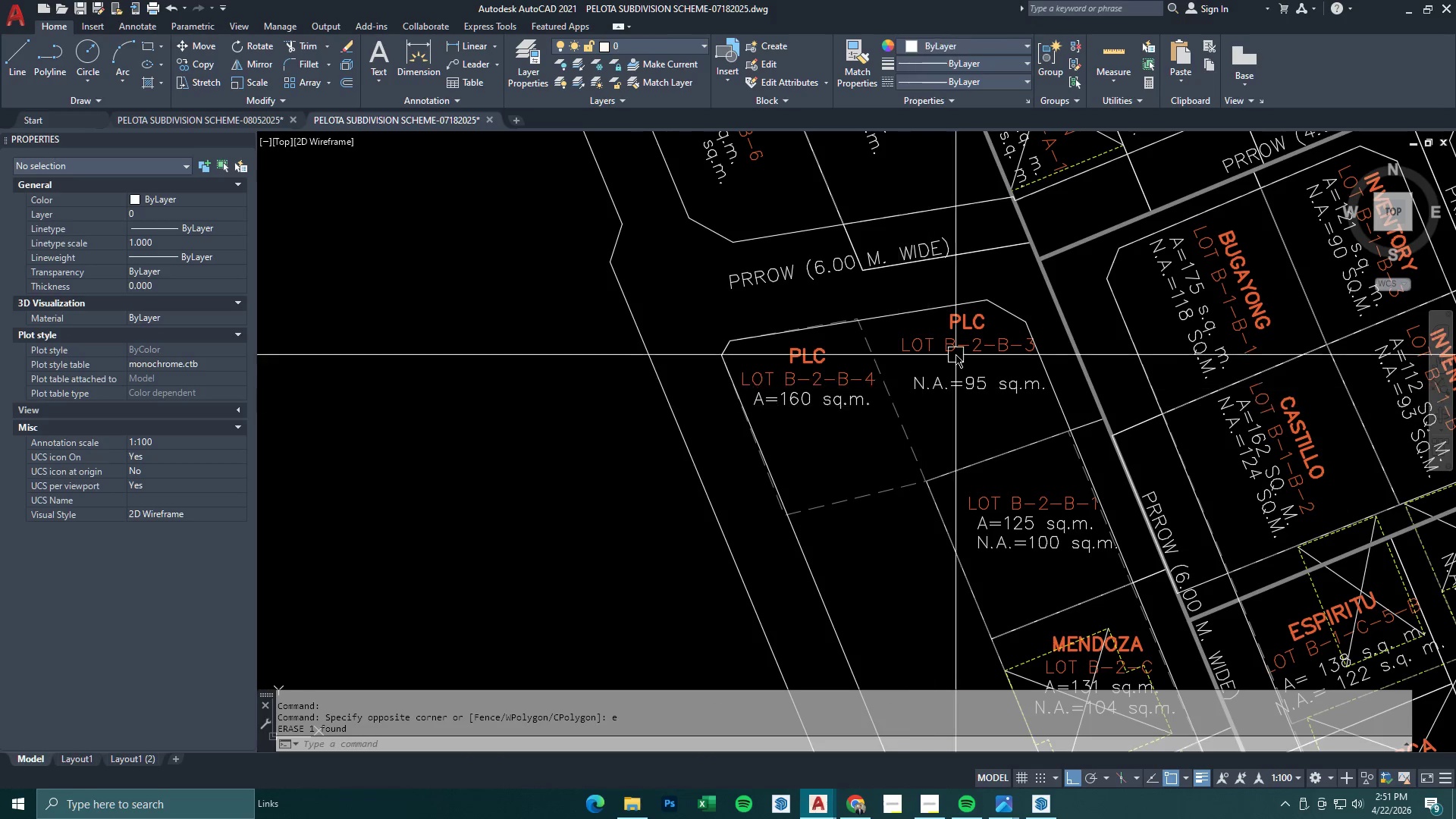 
left_click_drag(start_coordinate=[958, 353], to_coordinate=[952, 362])
 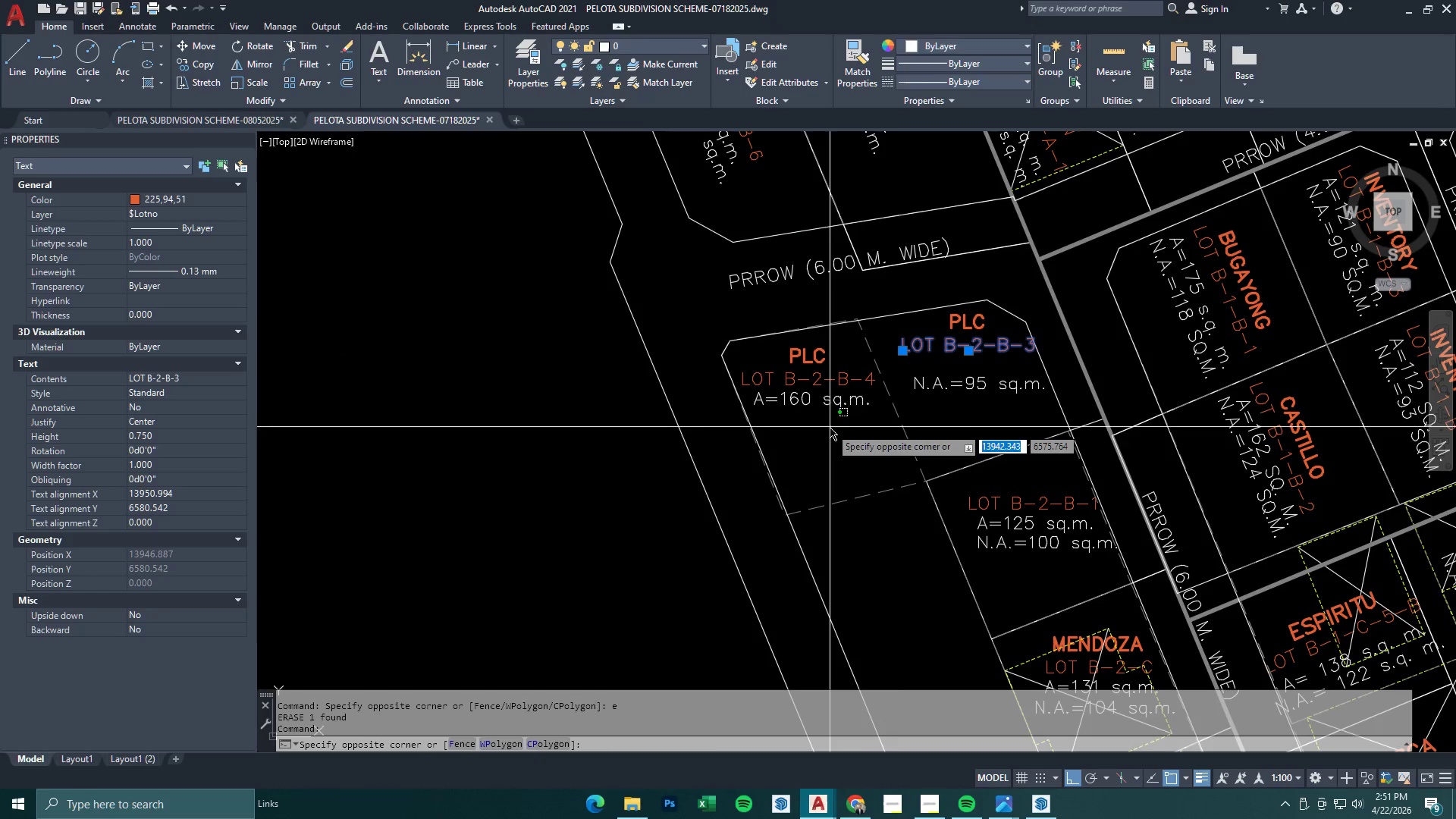 
key(Space)
 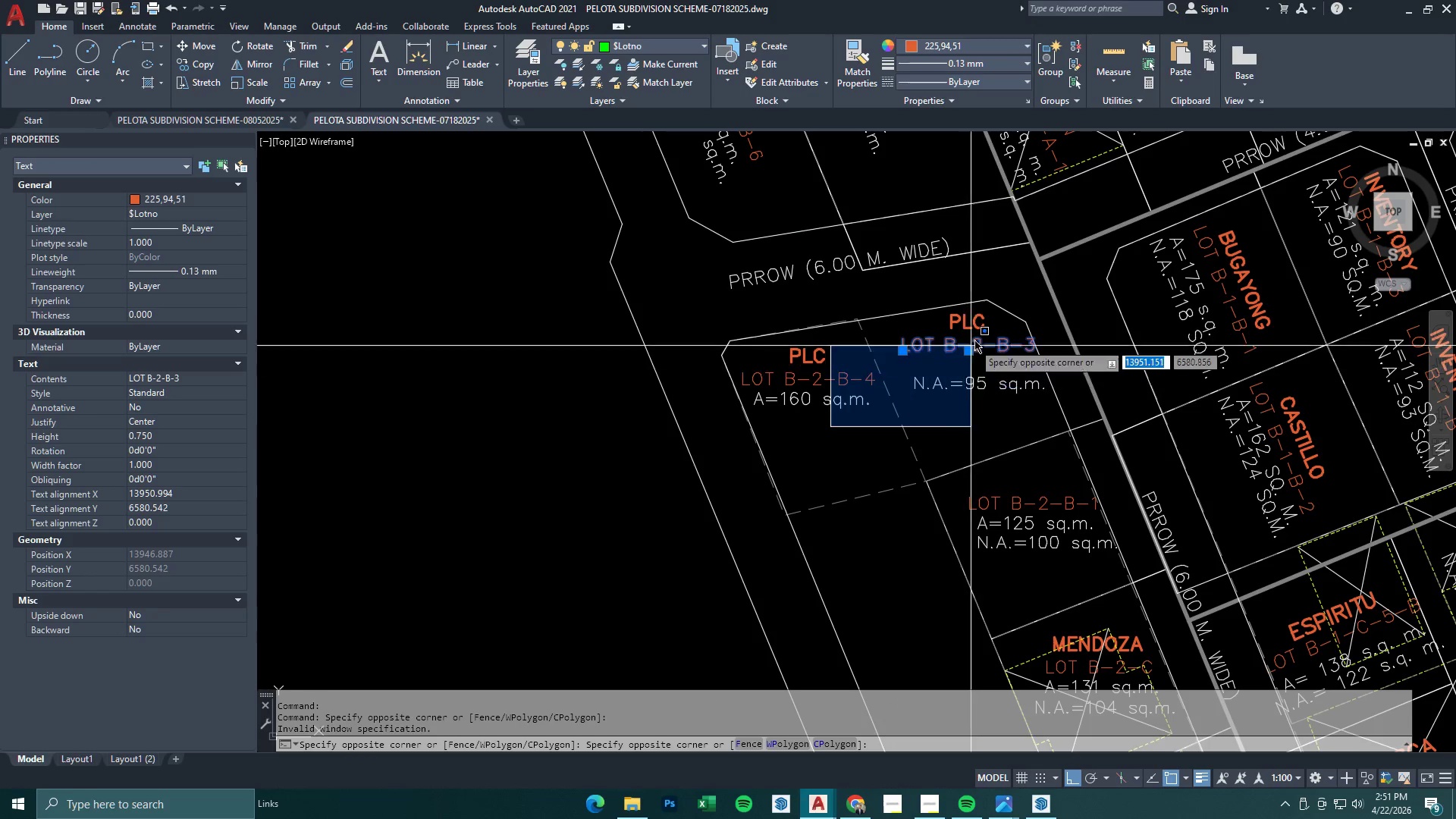 
key(Escape)
 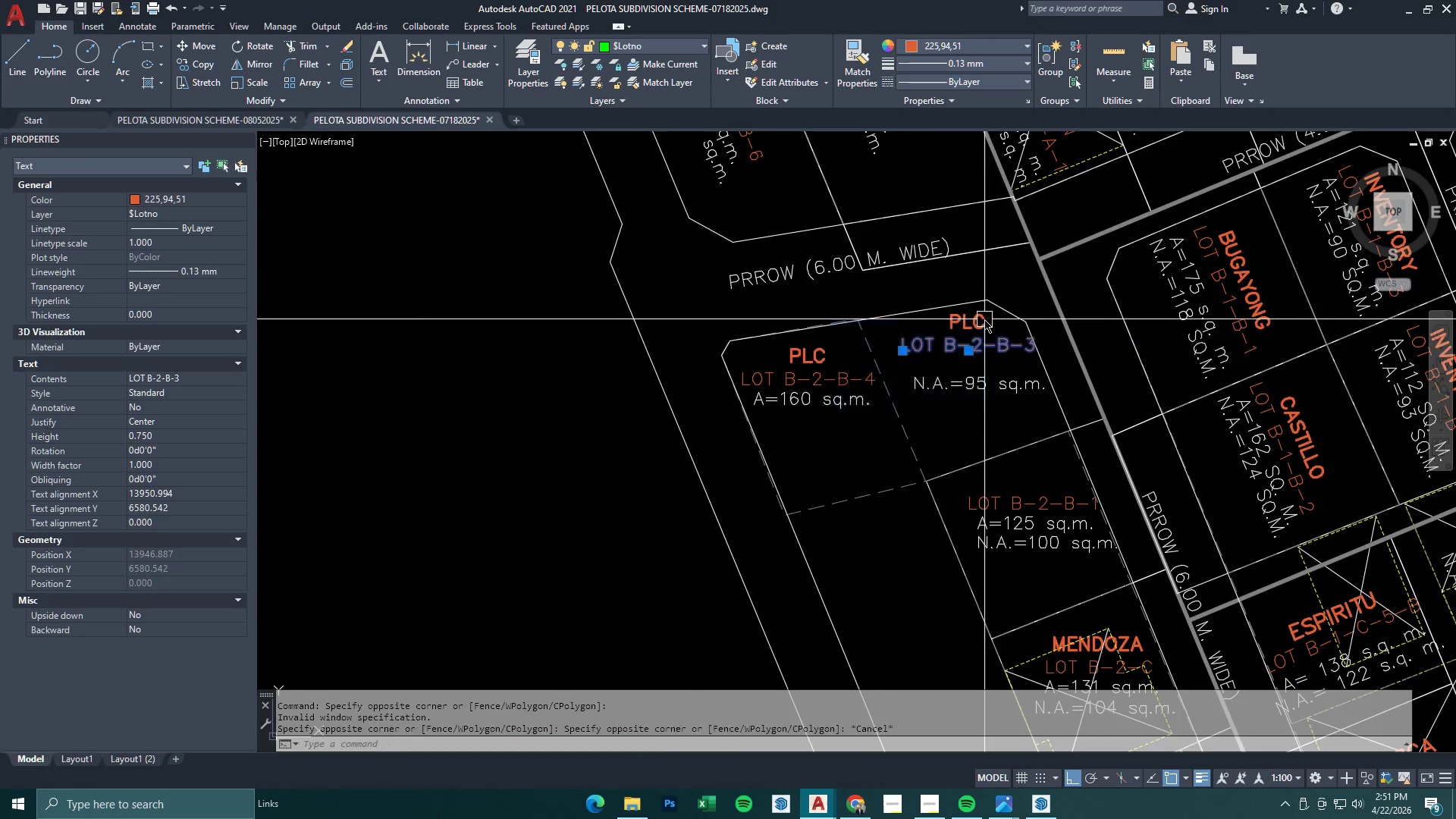 
key(Escape)
 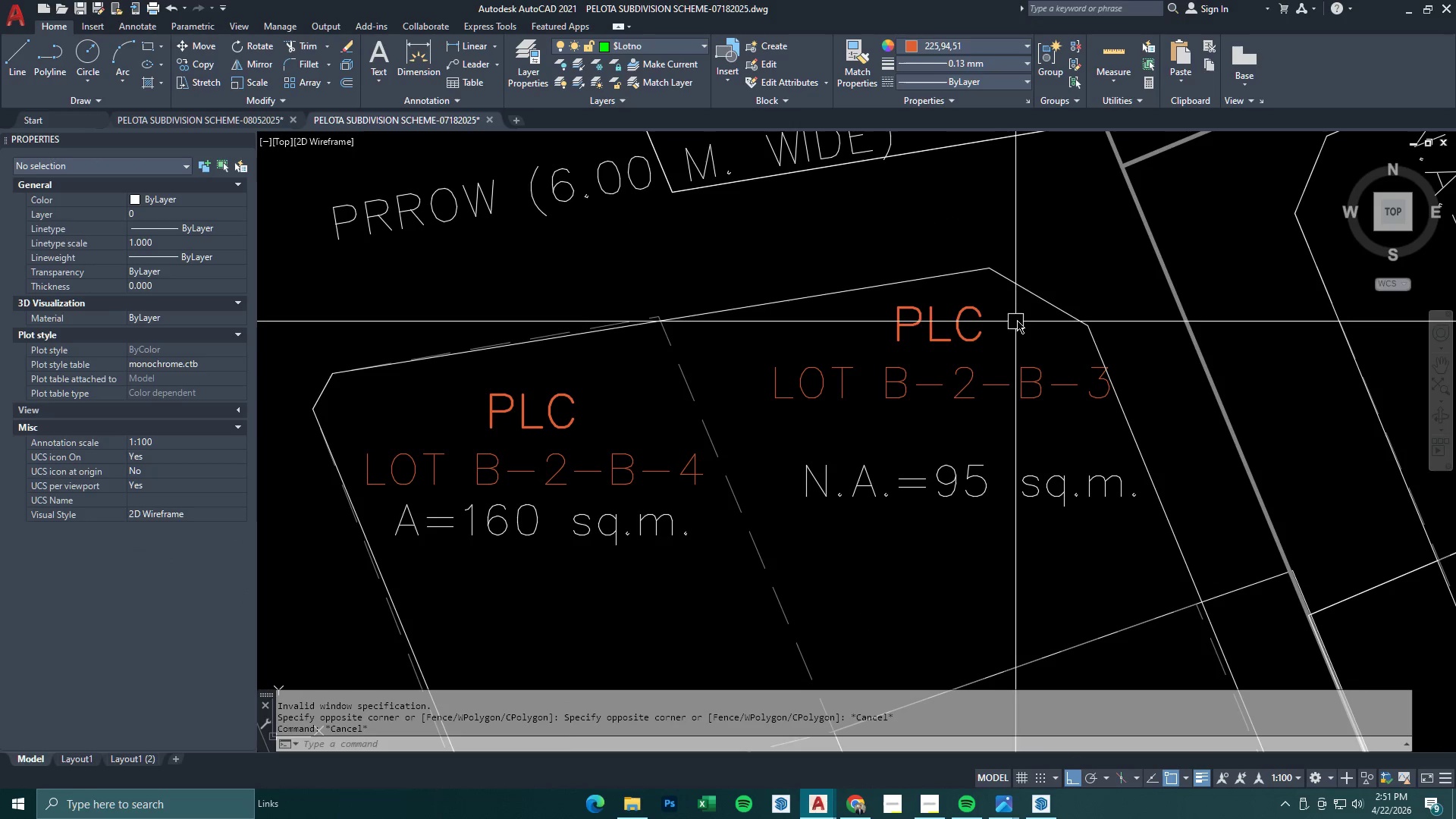 
left_click_drag(start_coordinate=[1017, 320], to_coordinate=[992, 354])
 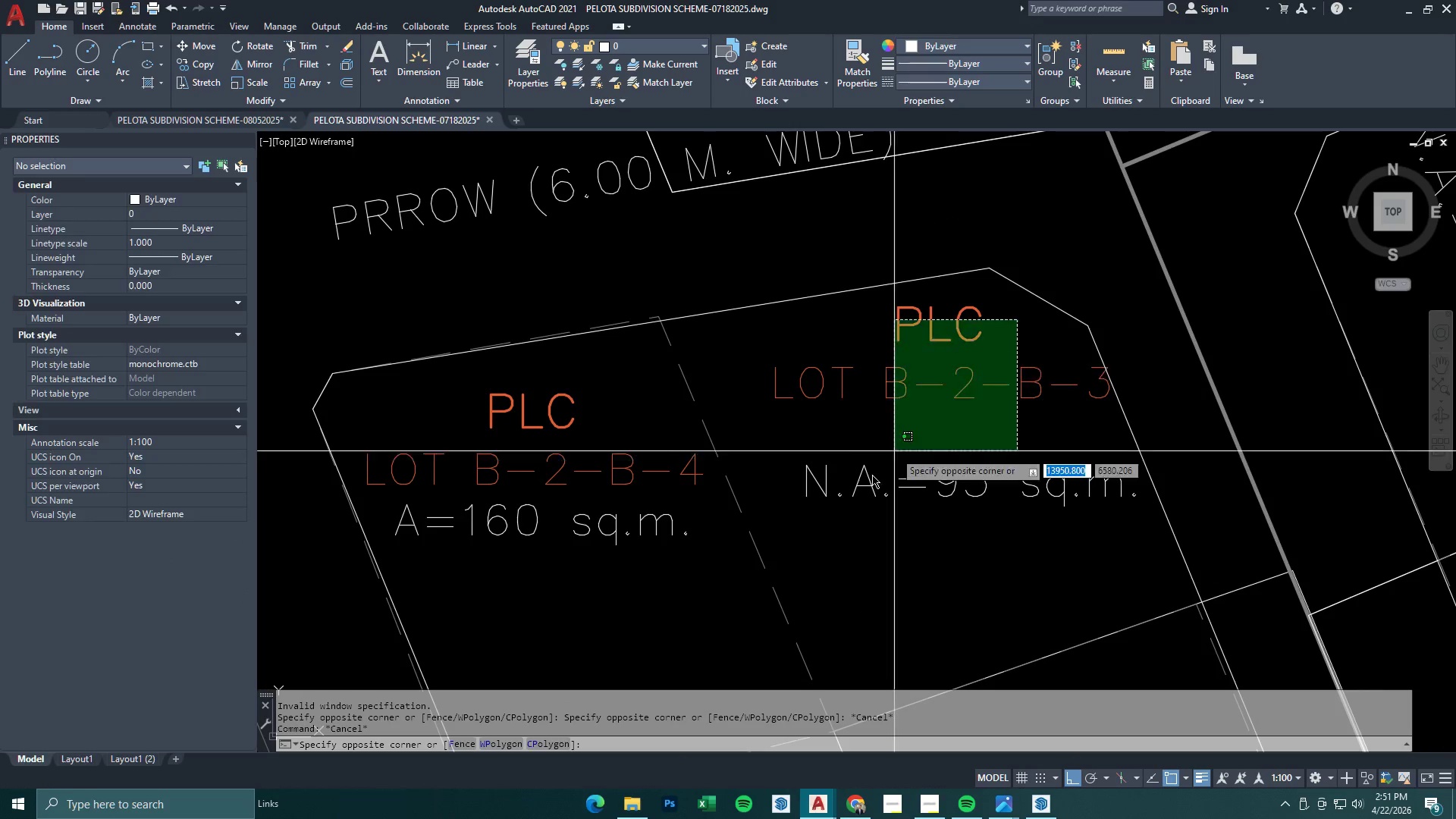 
scroll: coordinate [985, 319], scroll_direction: up, amount: 2.0
 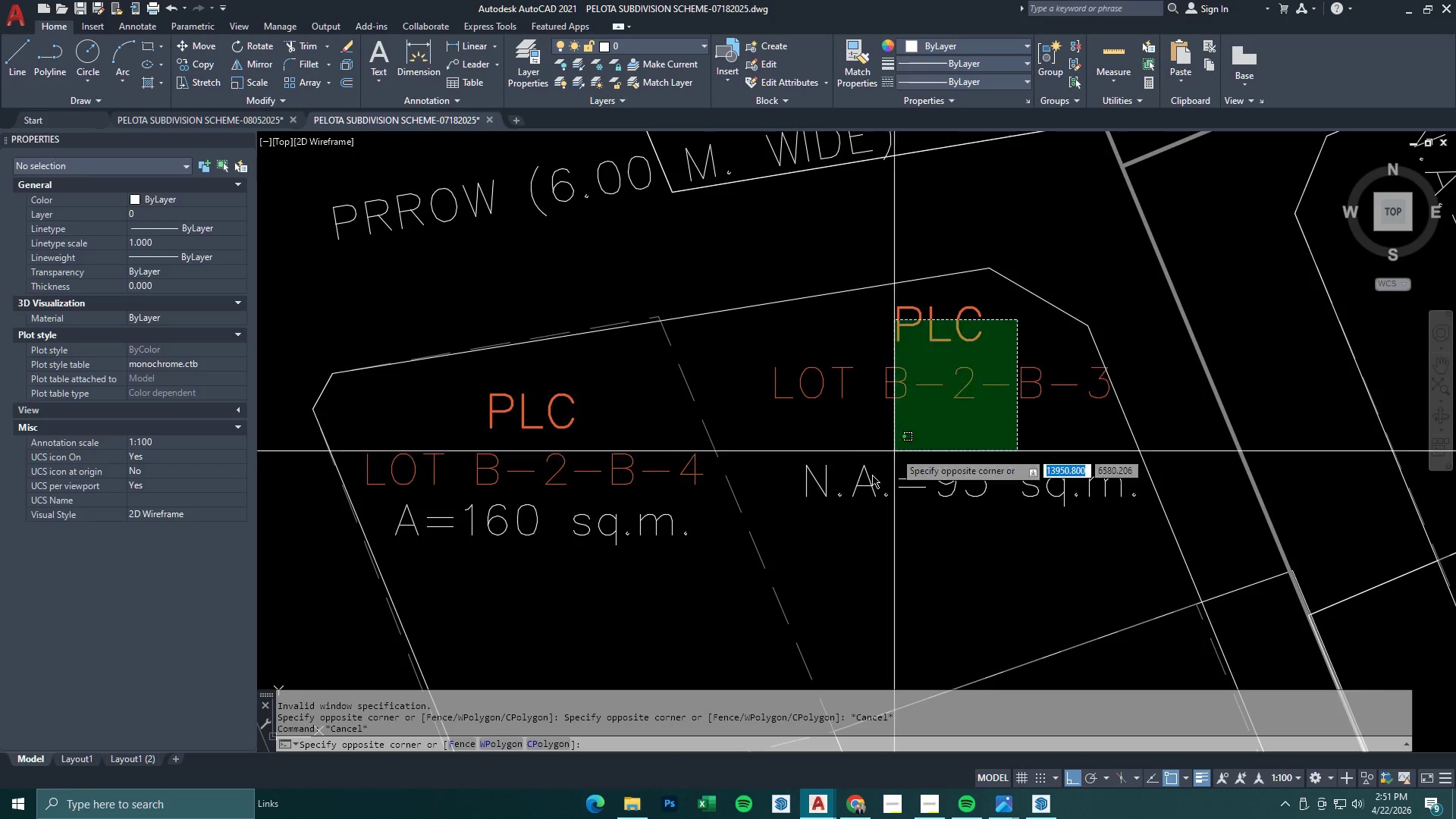 
key(E)
 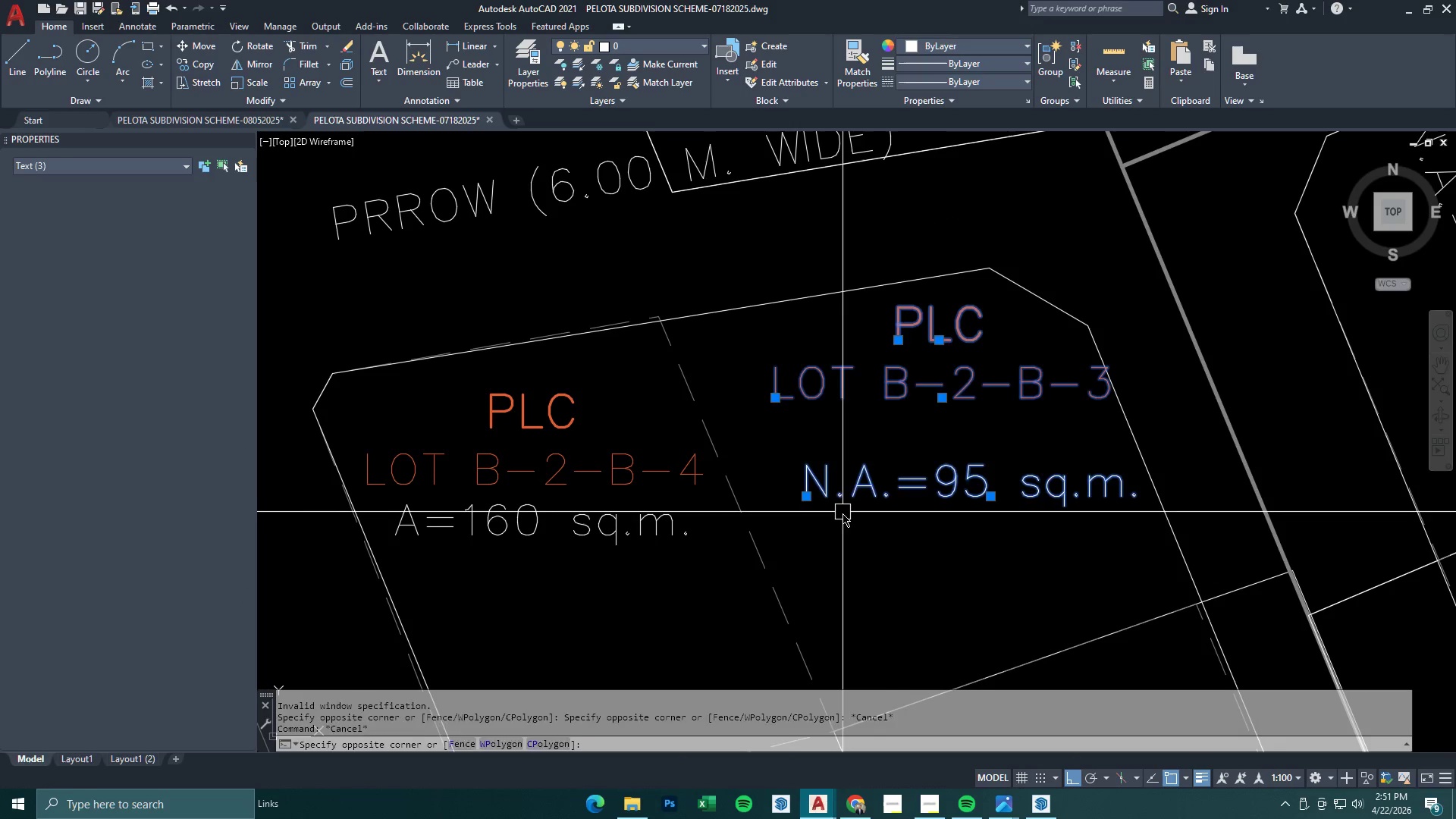 
key(Space)
 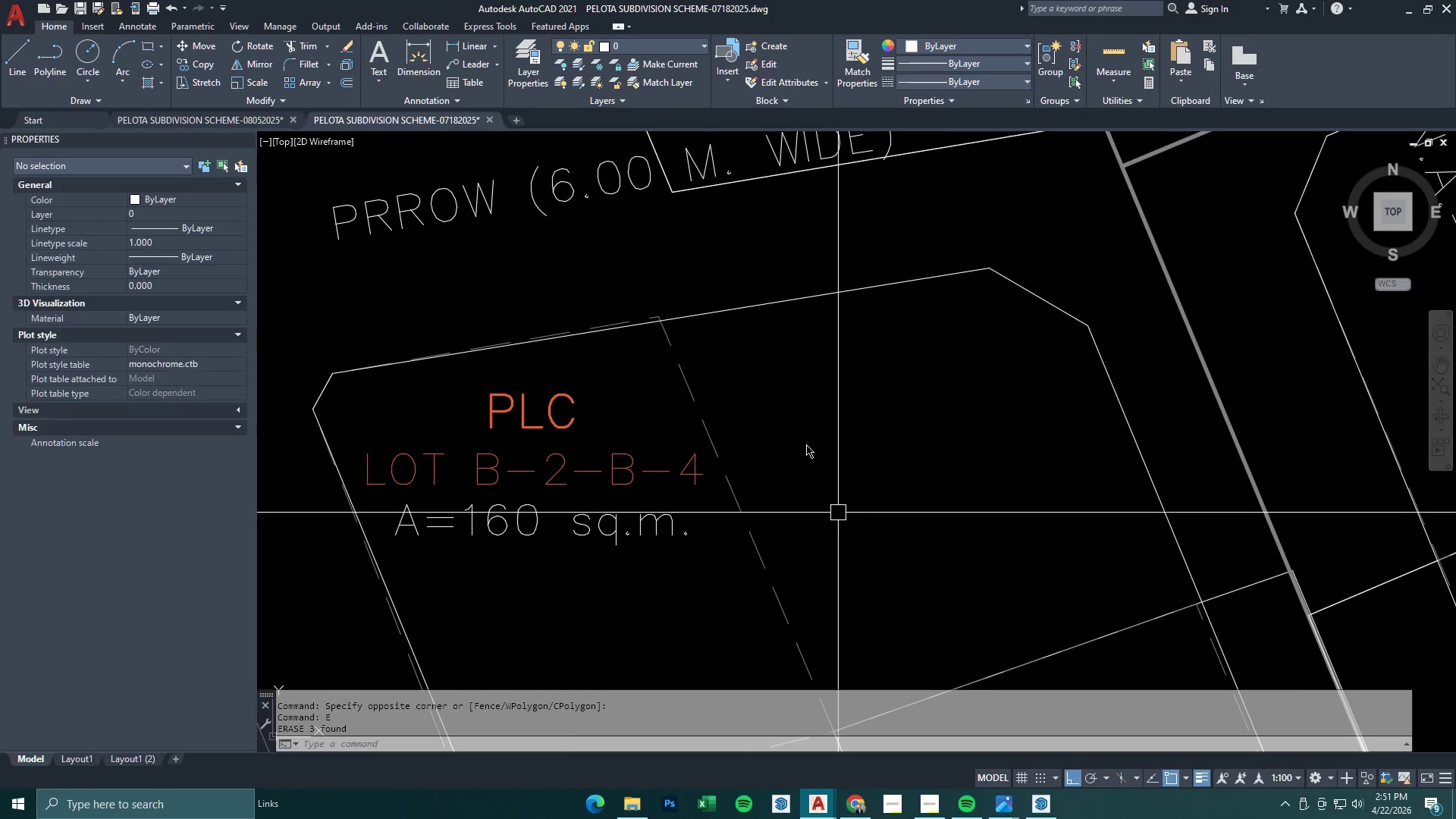 
left_click_drag(start_coordinate=[817, 435], to_coordinate=[758, 464])
 